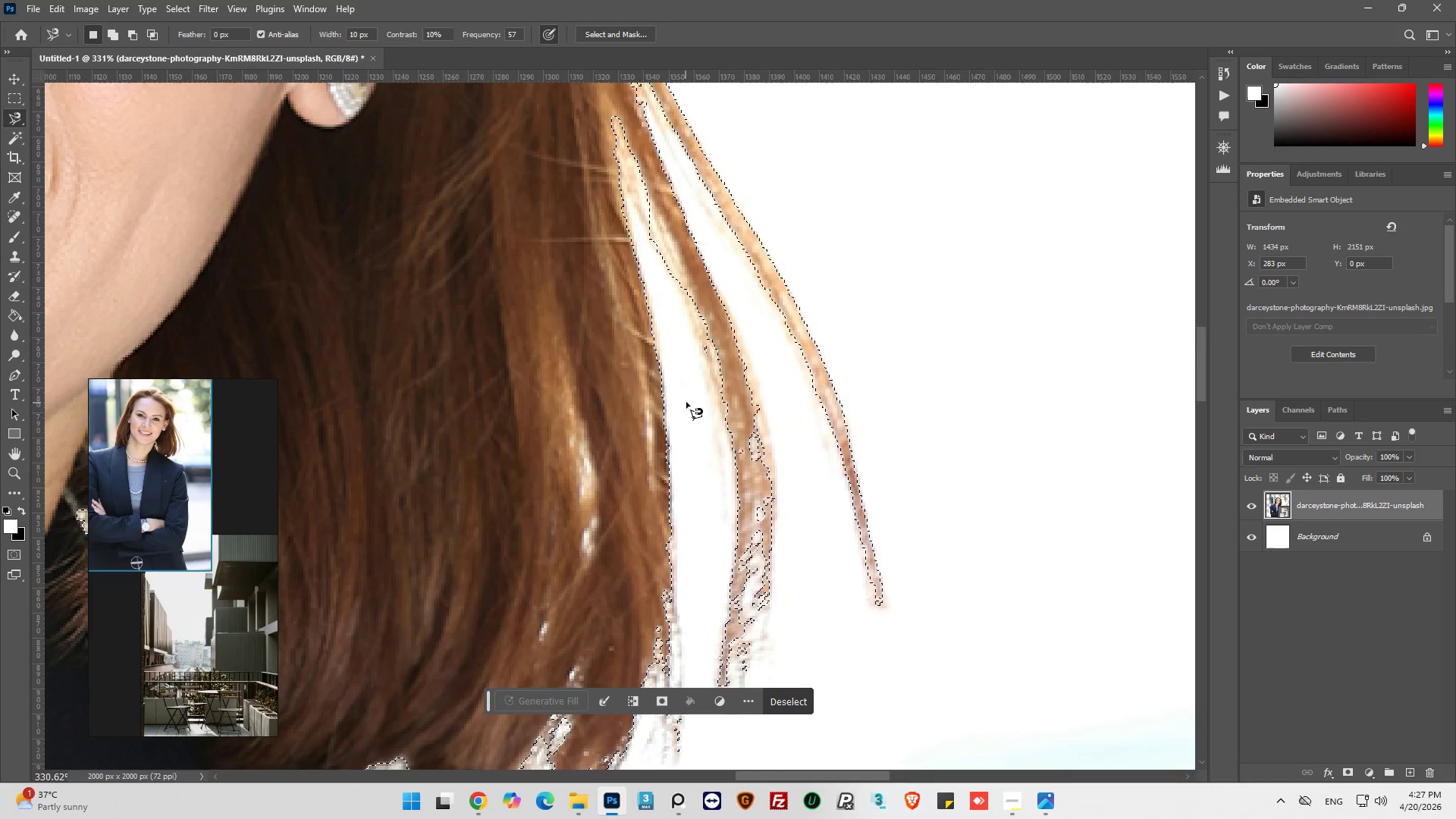 
hold_key(key=AltLeft, duration=0.33)
scroll: coordinate [799, 352], scroll_direction: down, amount: 8.0
 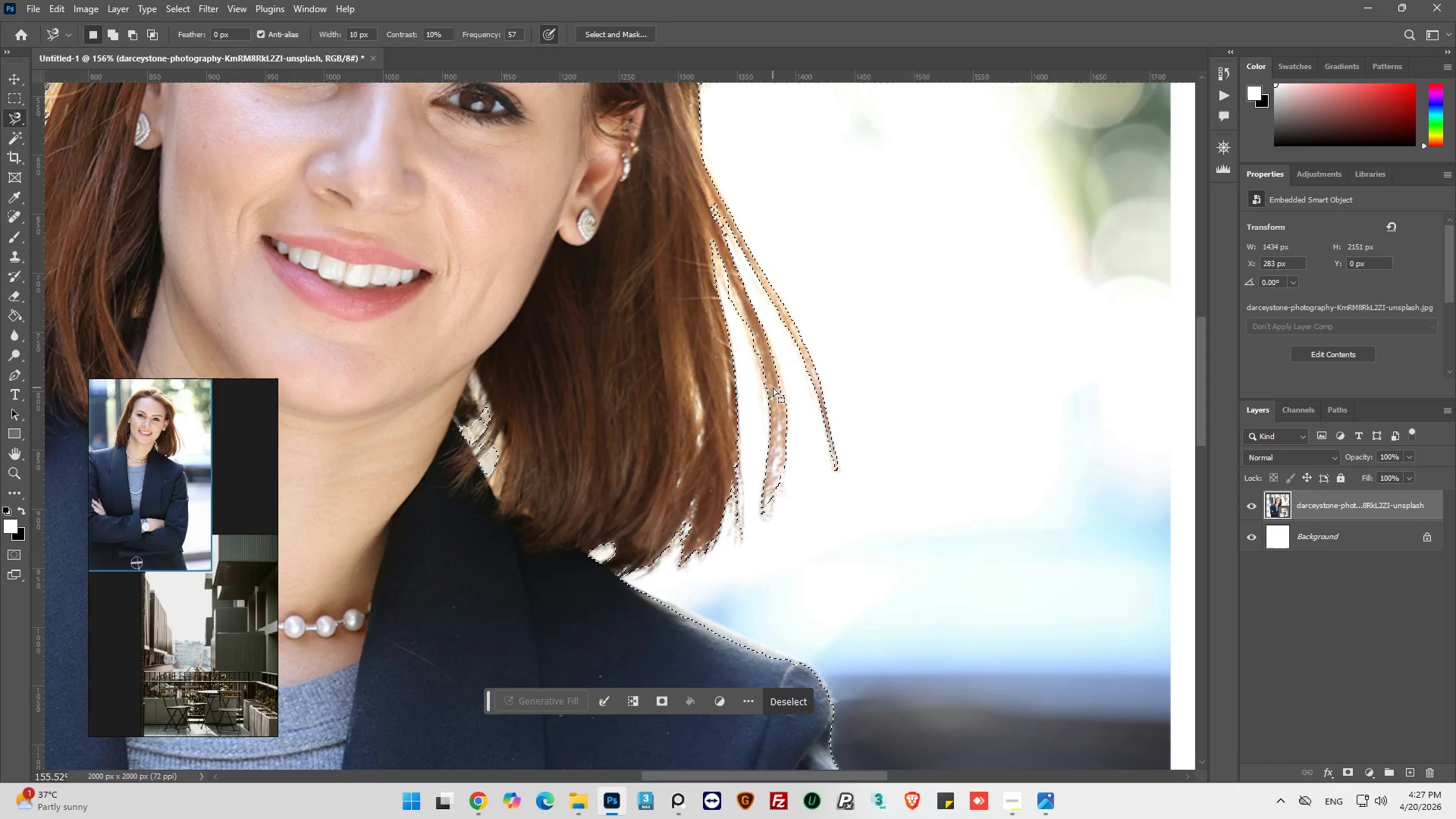 
hold_key(key=AltLeft, duration=0.69)
scroll: coordinate [778, 392], scroll_direction: down, amount: 3.0
 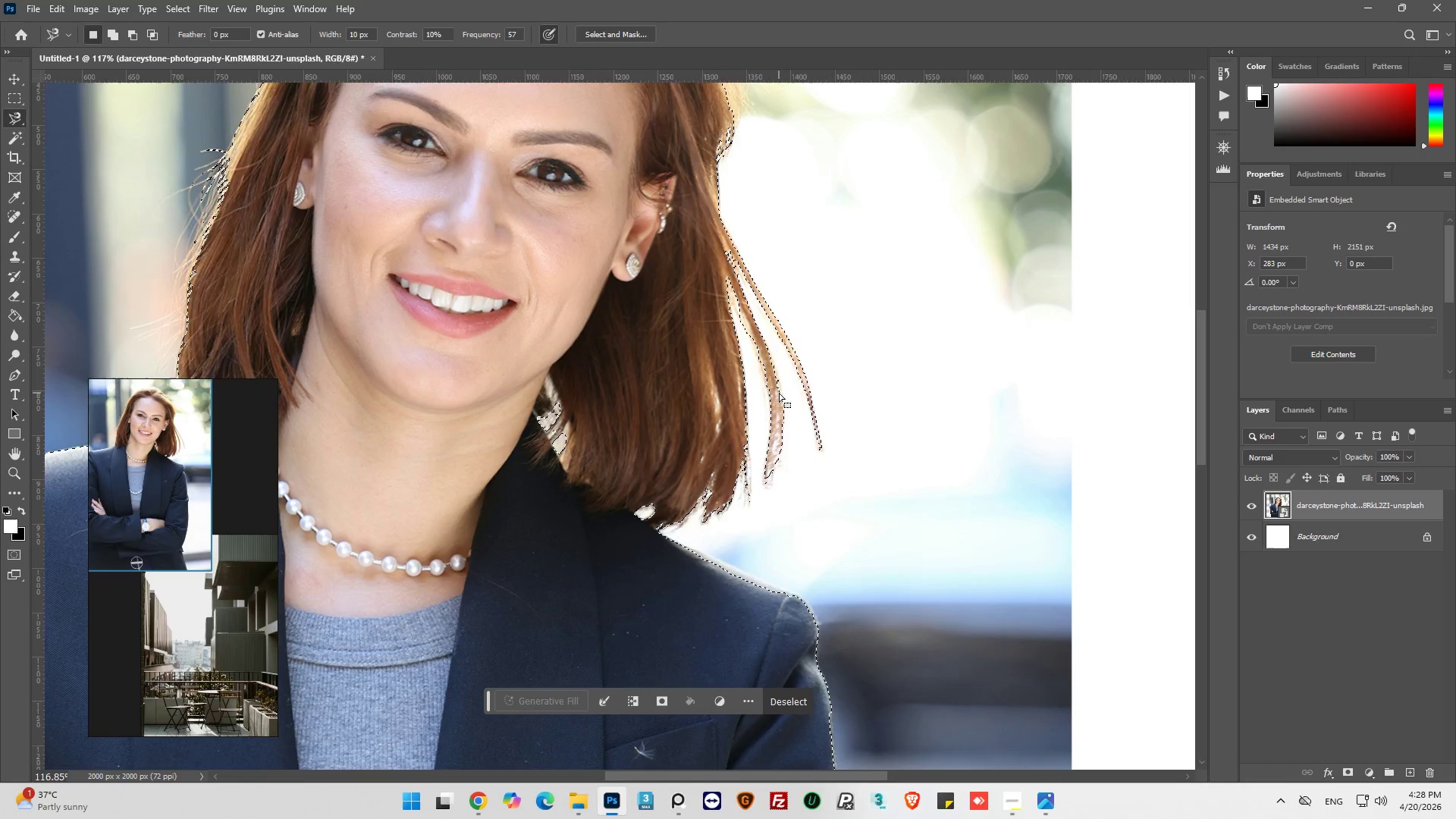 
hold_key(key=AltLeft, duration=0.56)
scroll: coordinate [779, 394], scroll_direction: down, amount: 8.0
 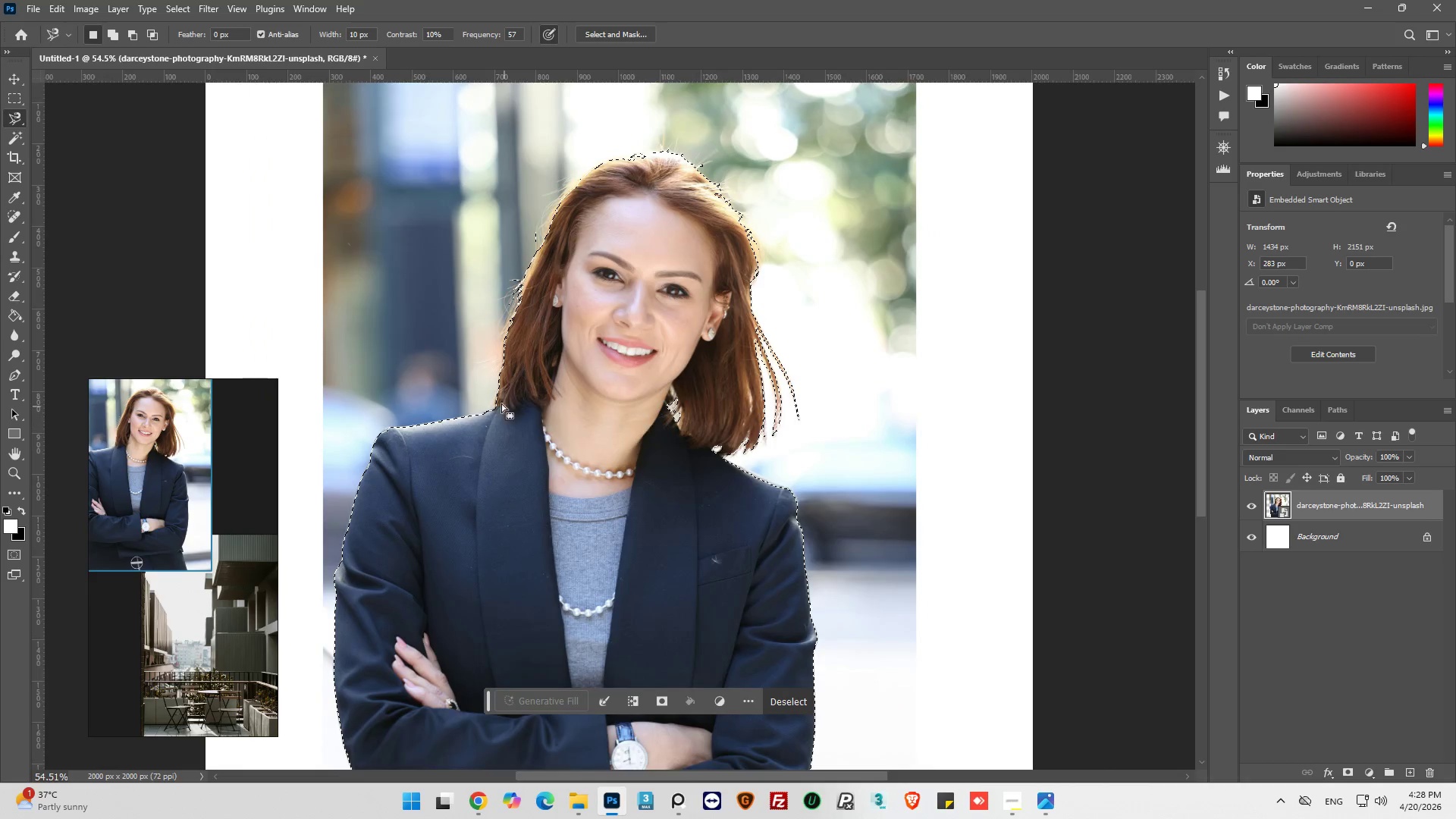 
hold_key(key=AltLeft, duration=0.66)
 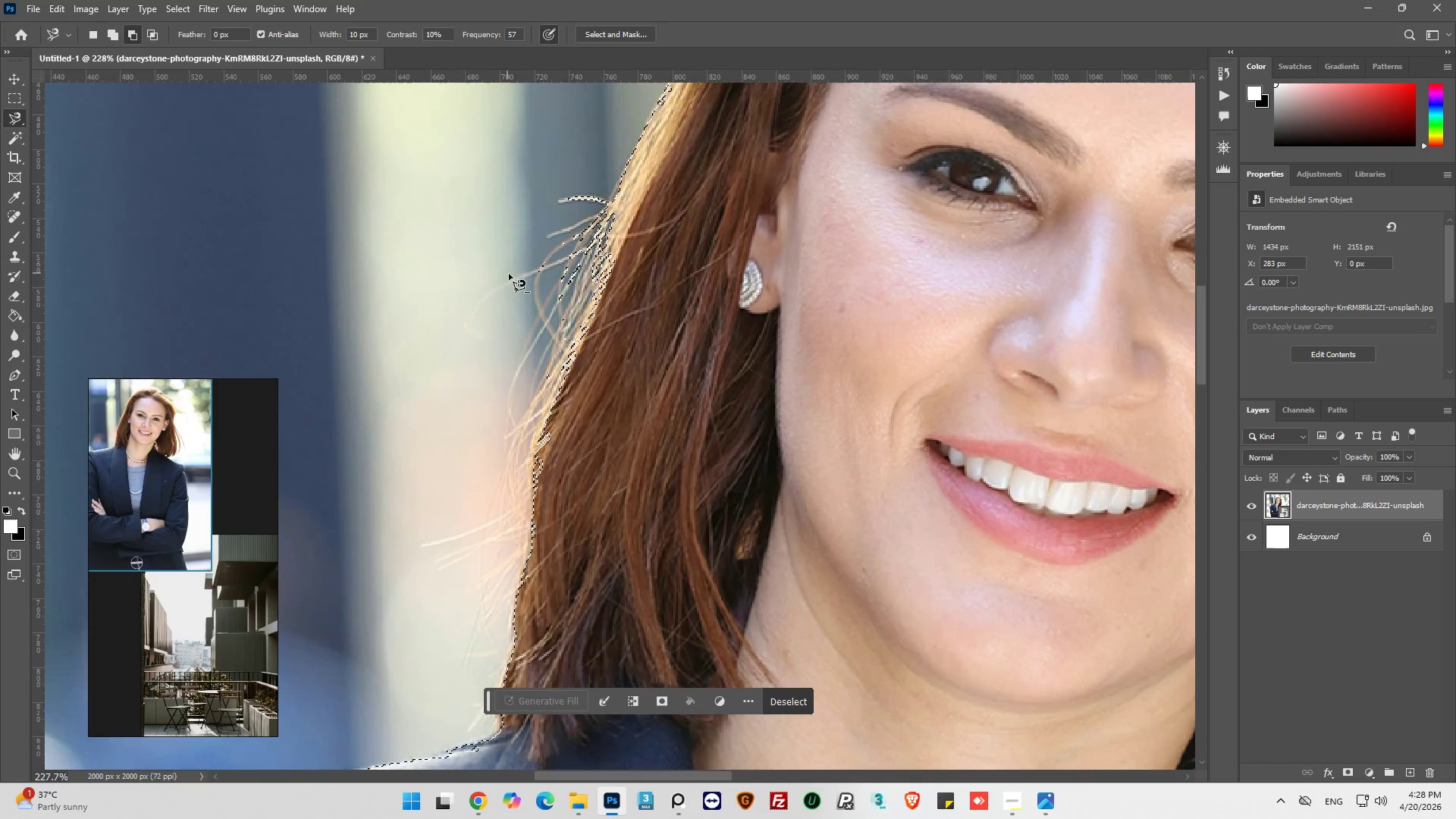 
hold_key(key=AltLeft, duration=0.31)
 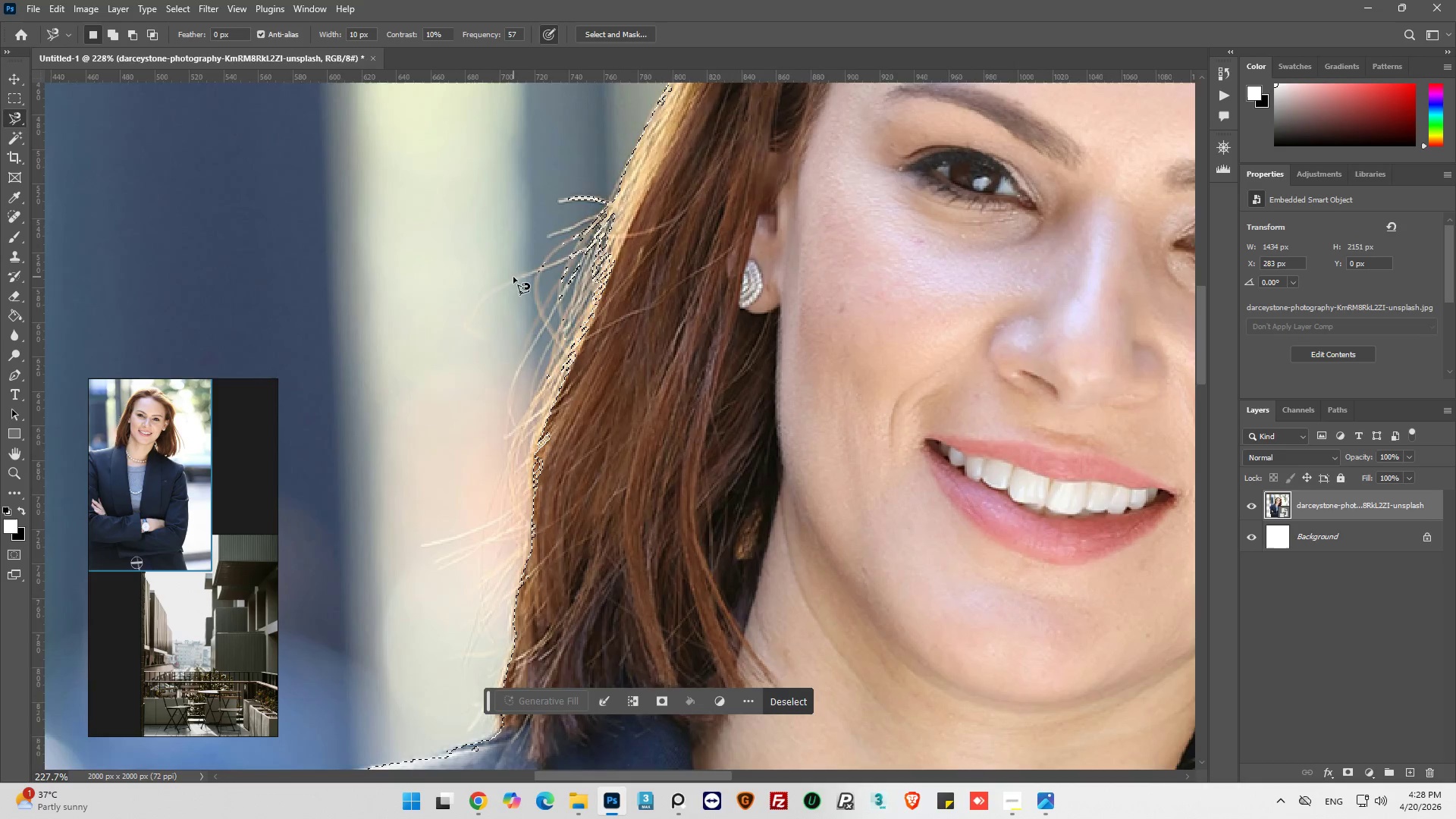 
key(Alt+AltLeft)
 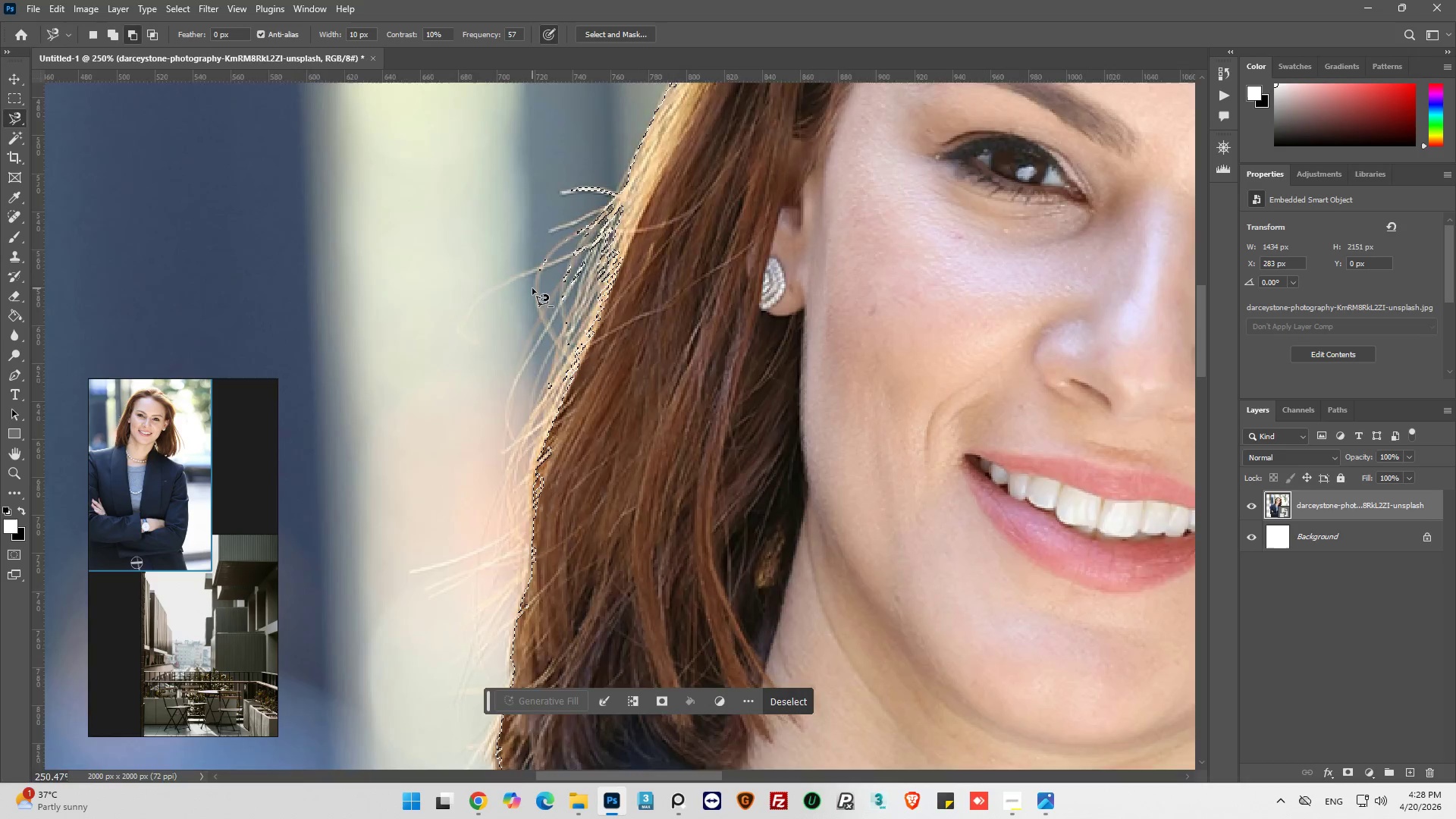 
scroll: coordinate [507, 272], scroll_direction: up, amount: 15.0
 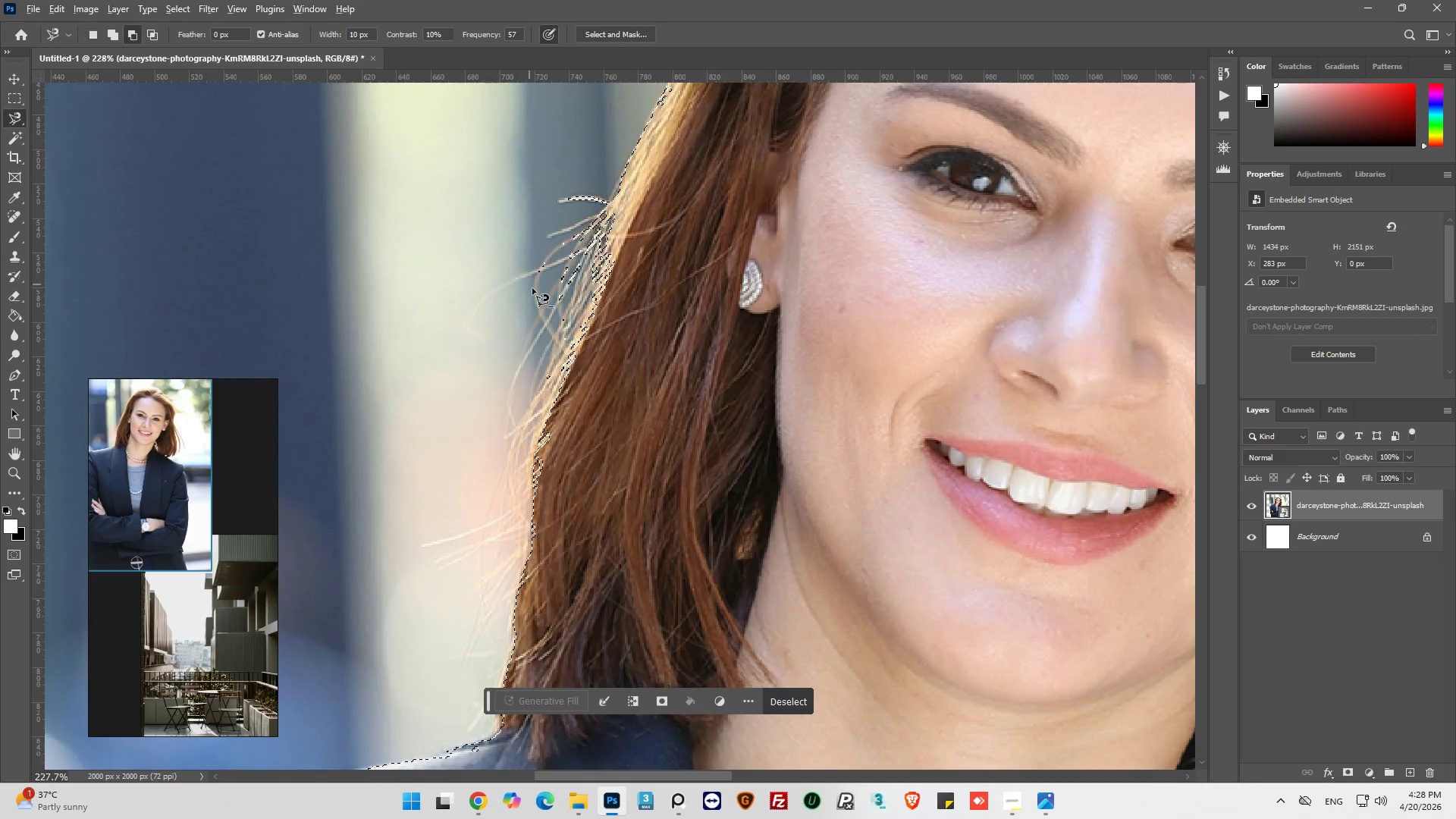 
key(Alt+AltLeft)
 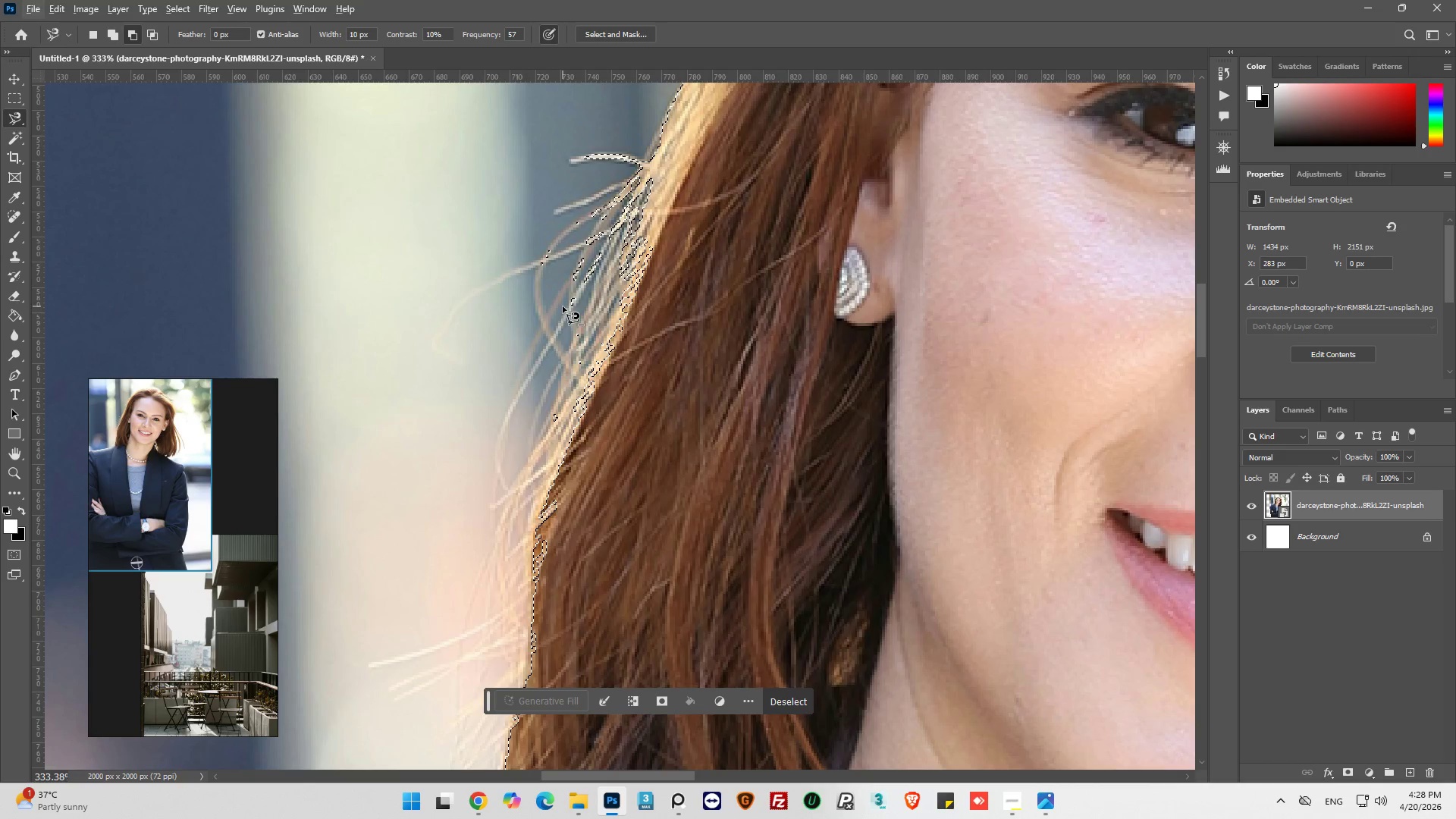 
scroll: coordinate [532, 288], scroll_direction: up, amount: 4.0
 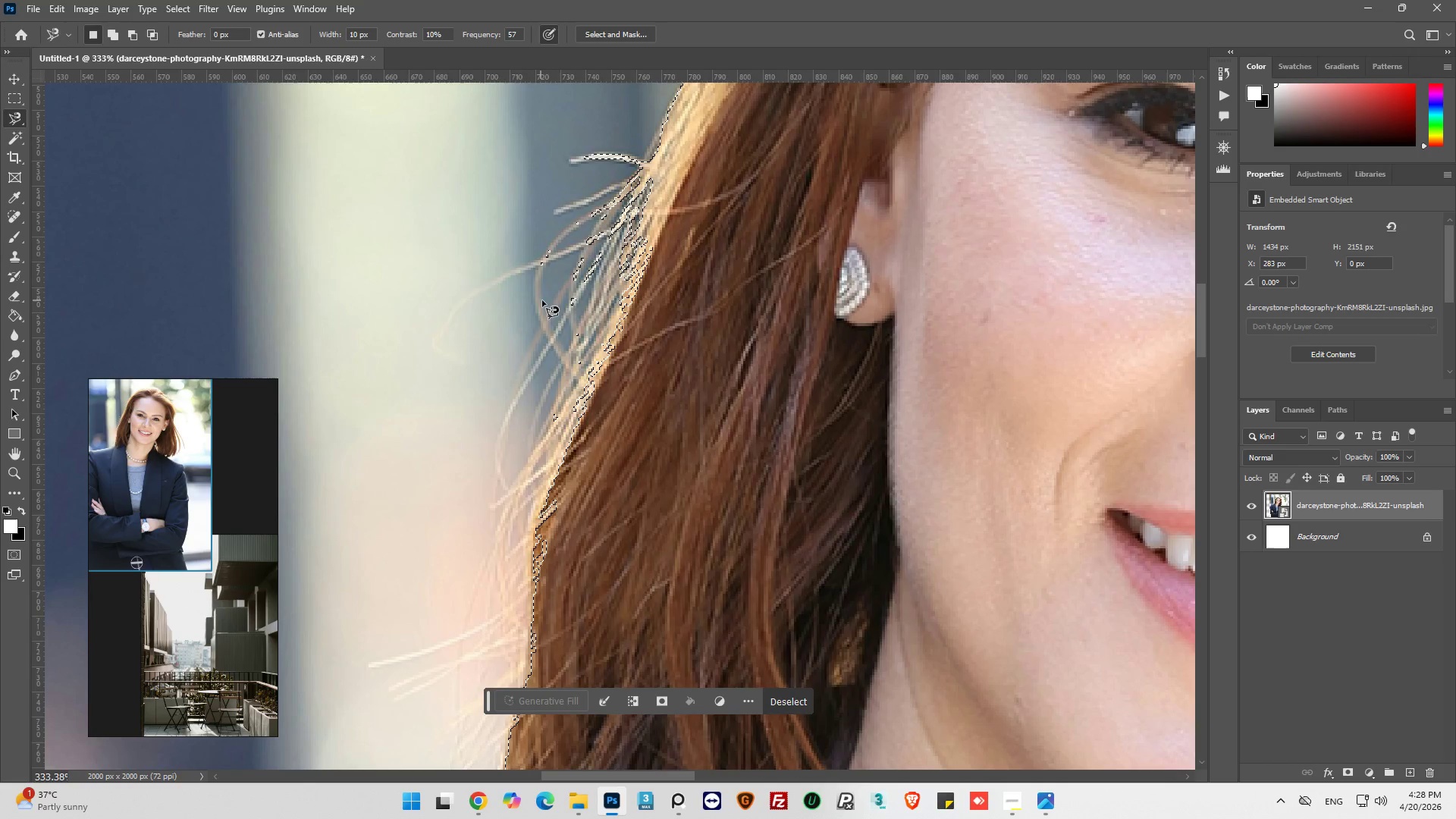 
hold_key(key=AltLeft, duration=0.34)
 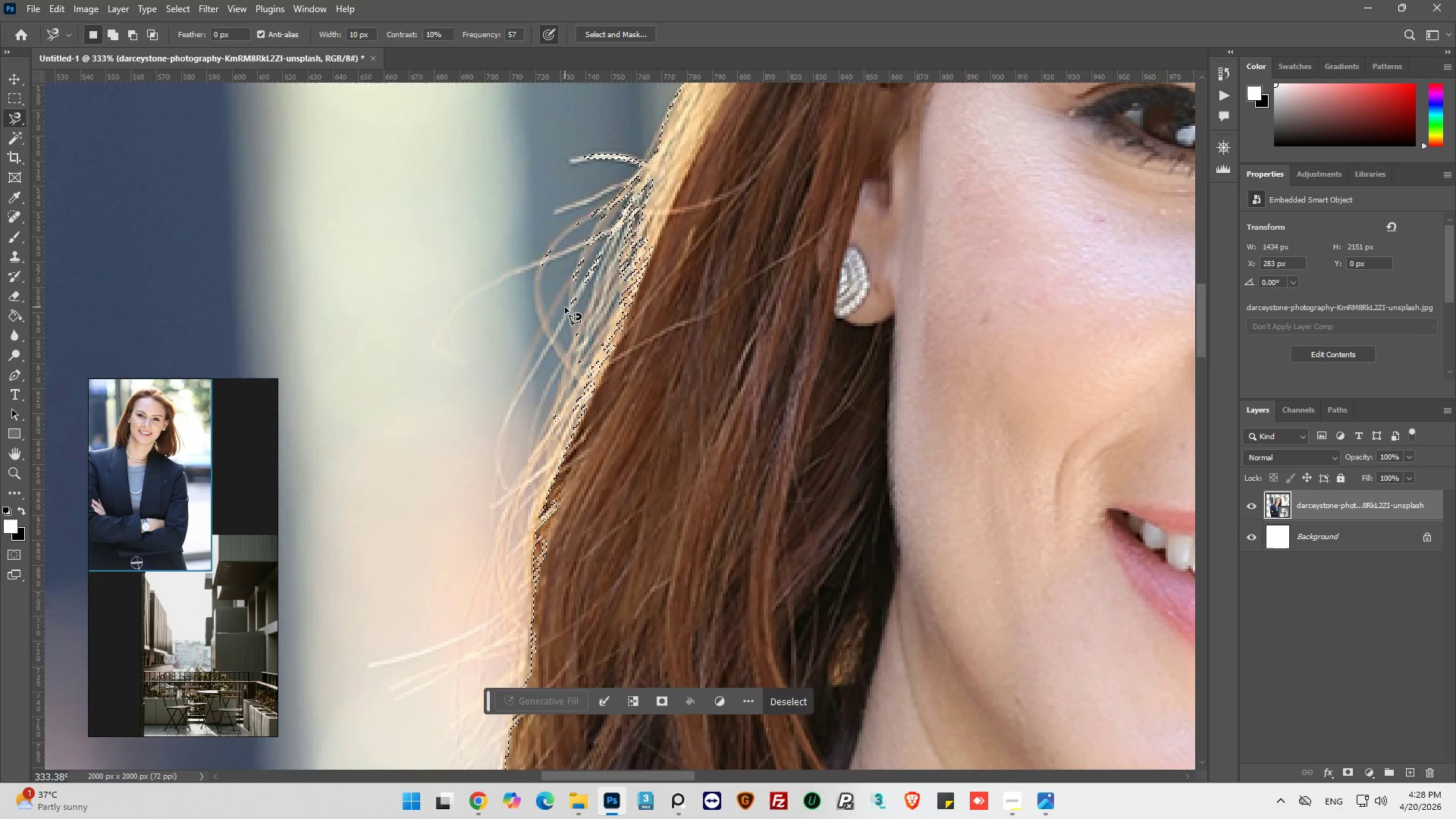 
hold_key(key=AltLeft, duration=0.33)
scroll: coordinate [557, 310], scroll_direction: down, amount: 7.0
 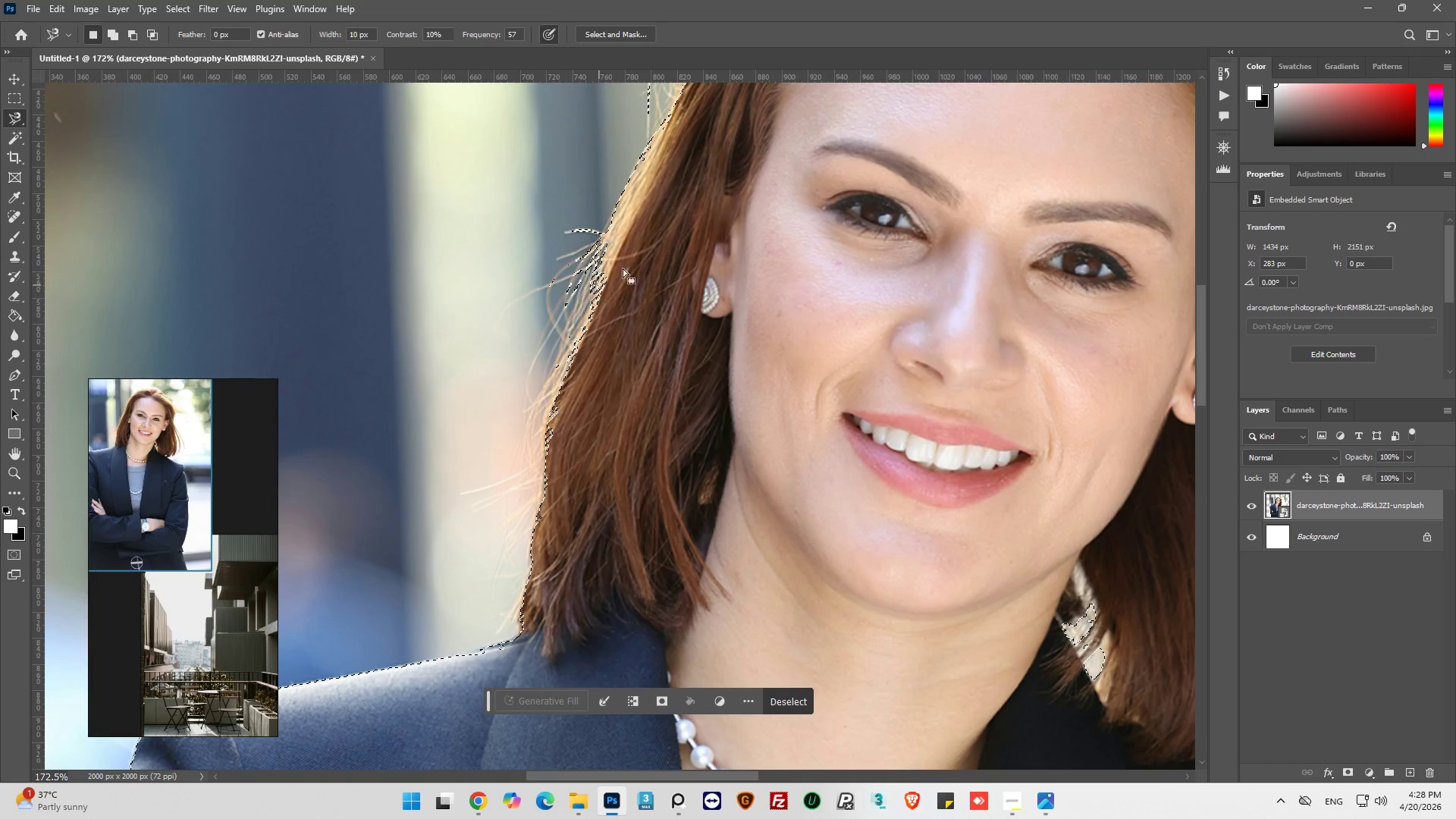 
key(Alt+AltLeft)
 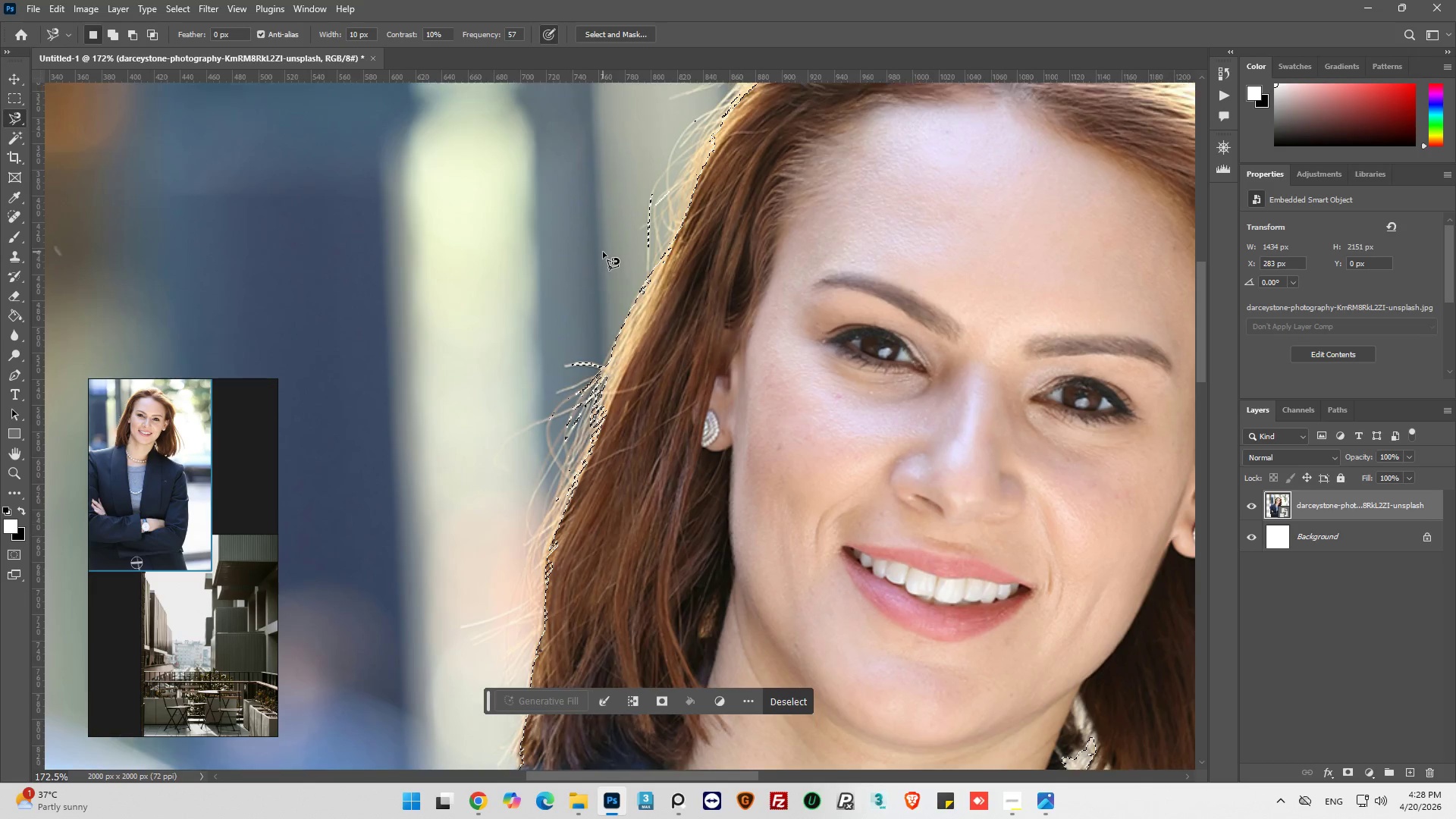 
hold_key(key=AltLeft, duration=0.56)
scroll: coordinate [610, 323], scroll_direction: up, amount: 13.0
 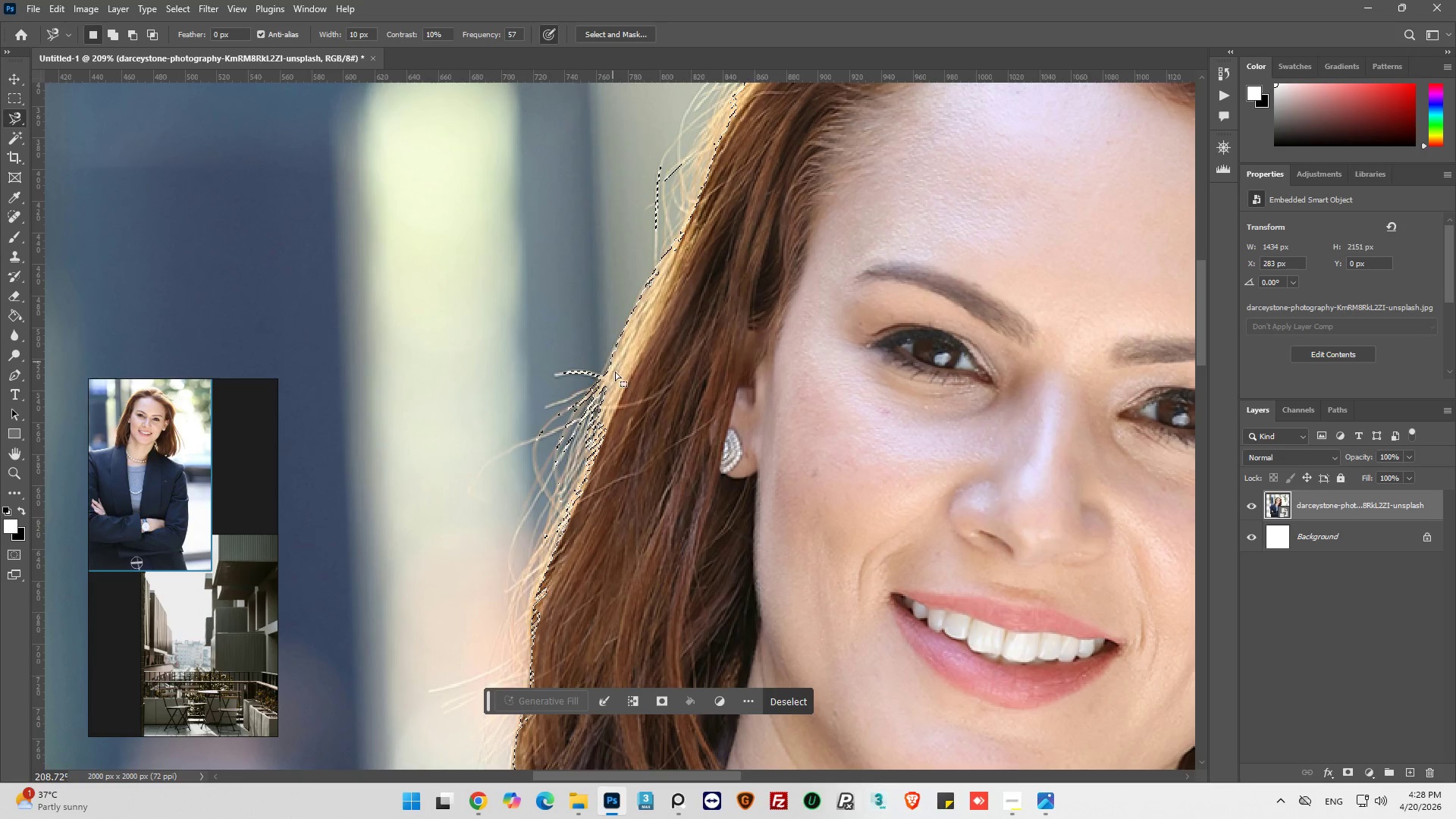 
left_click([1351, 773])
 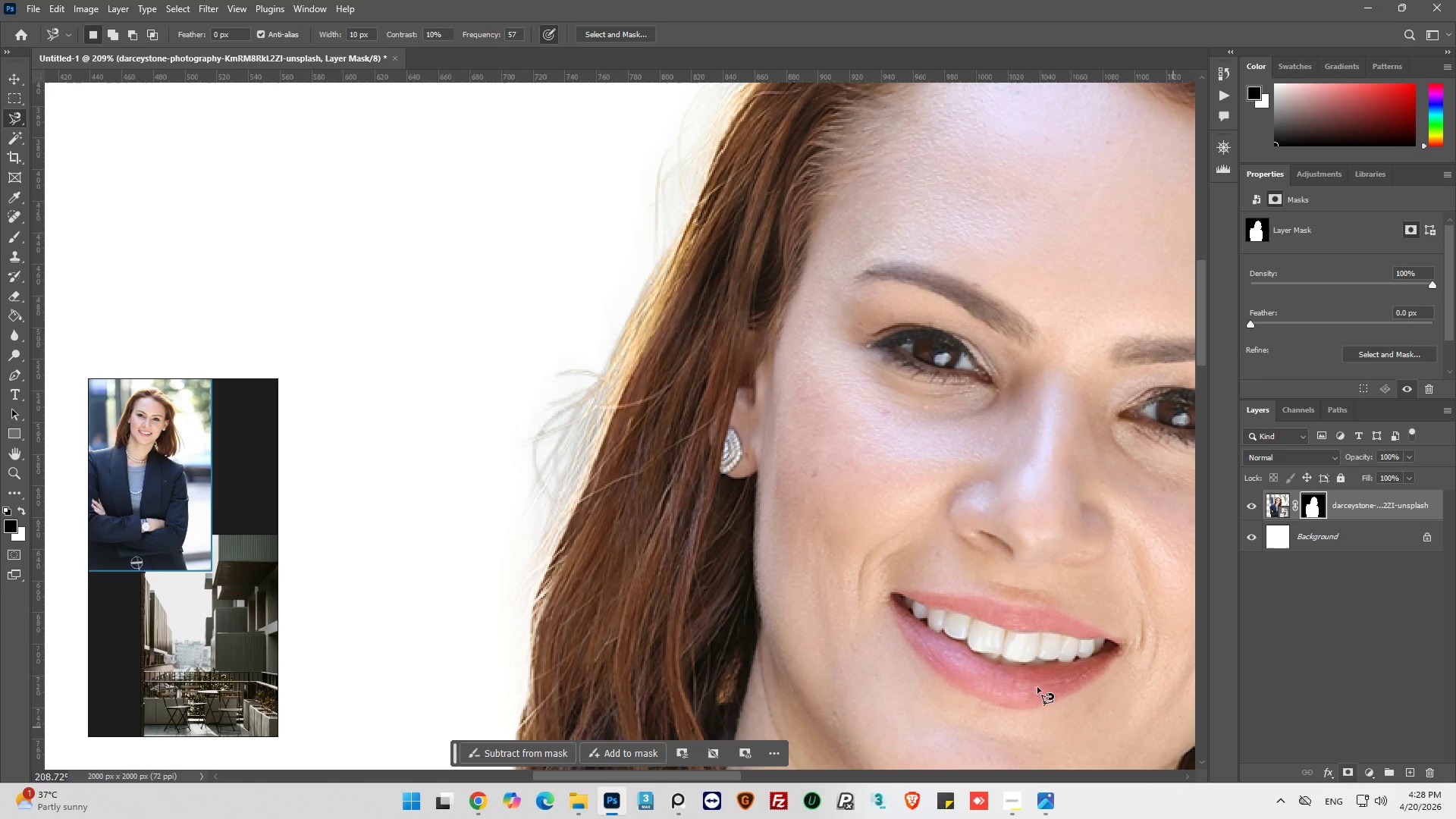 
hold_key(key=AltLeft, duration=0.59)
scroll: coordinate [588, 539], scroll_direction: down, amount: 11.0
 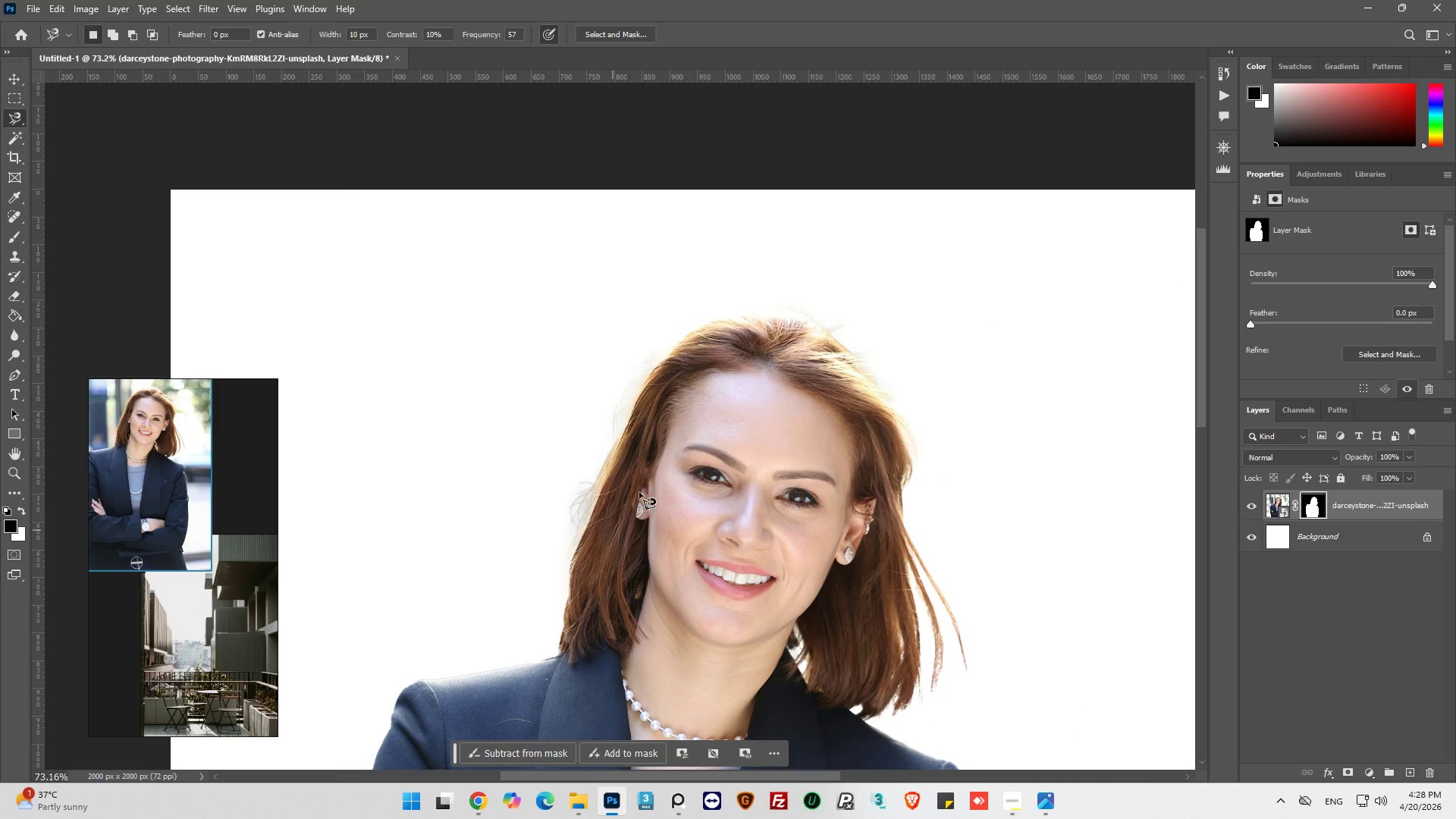 
hold_key(key=AltLeft, duration=1.23)
hold_key(key=AltLeft, duration=0.66)
scroll: coordinate [777, 381], scroll_direction: down, amount: 9.0
 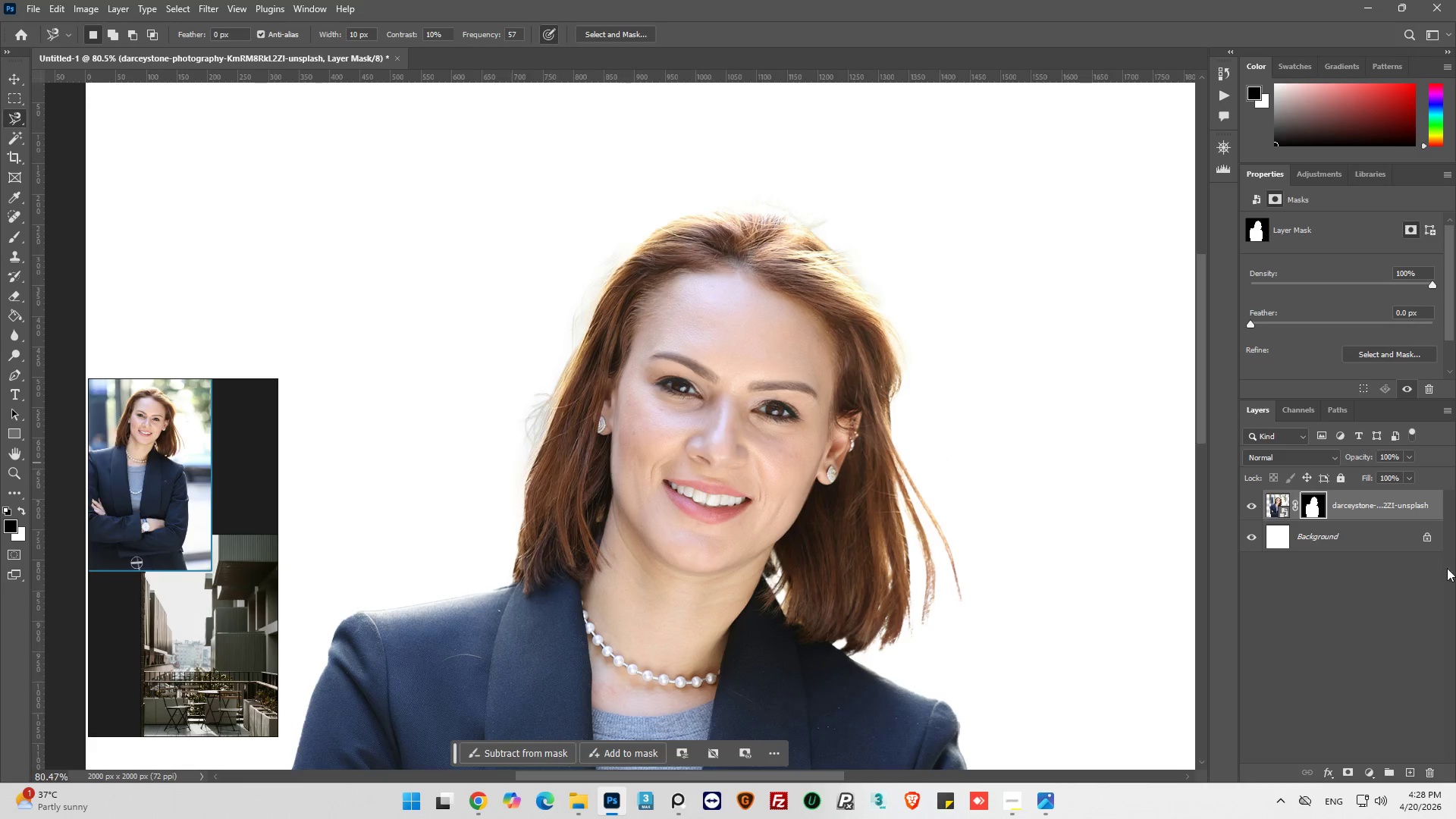 
key(Control+I)
 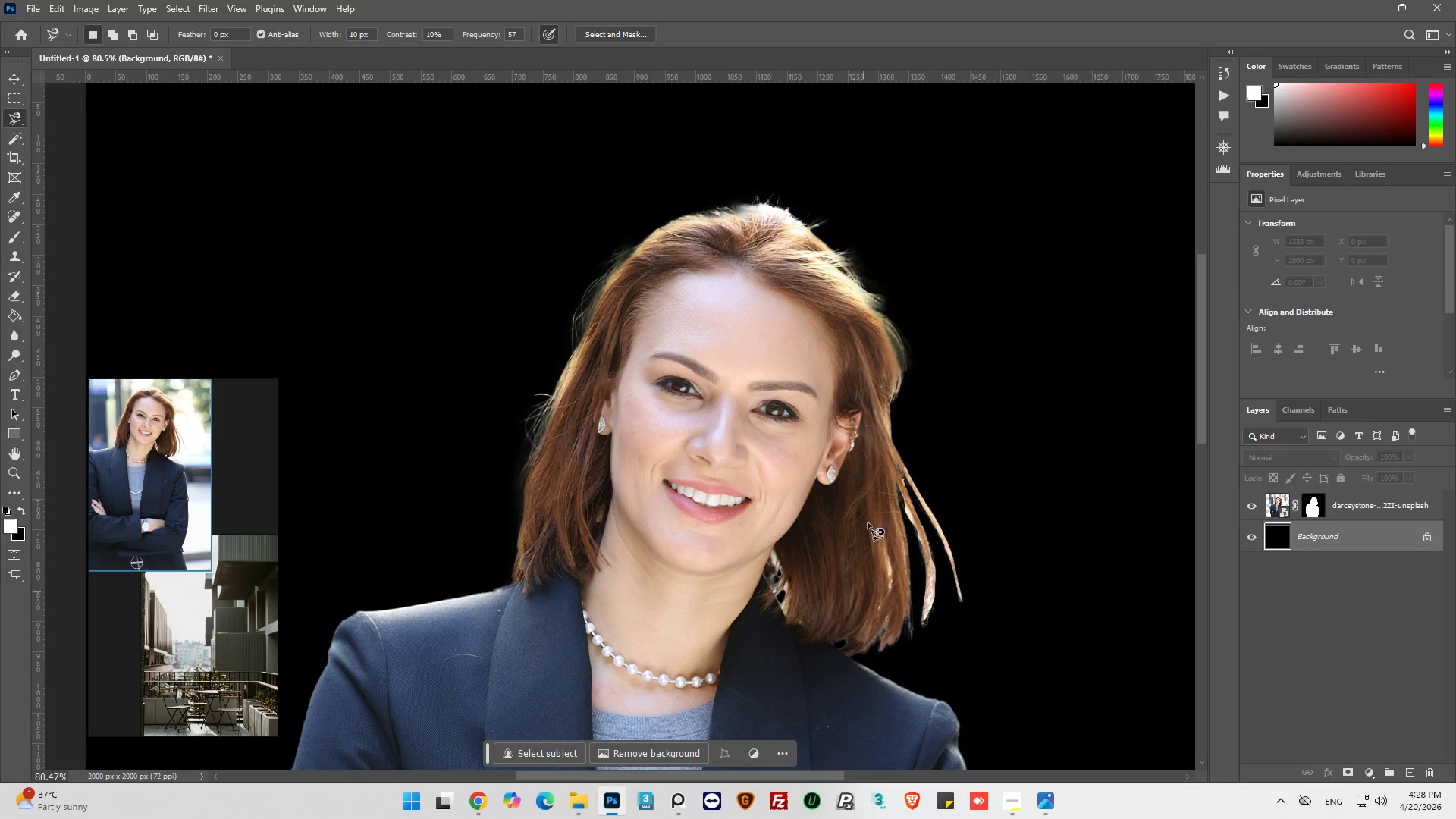 
hold_key(key=AltLeft, duration=0.48)
hold_key(key=AltLeft, duration=0.31)
hold_key(key=AltLeft, duration=0.72)
scroll: coordinate [931, 639], scroll_direction: up, amount: 11.0
 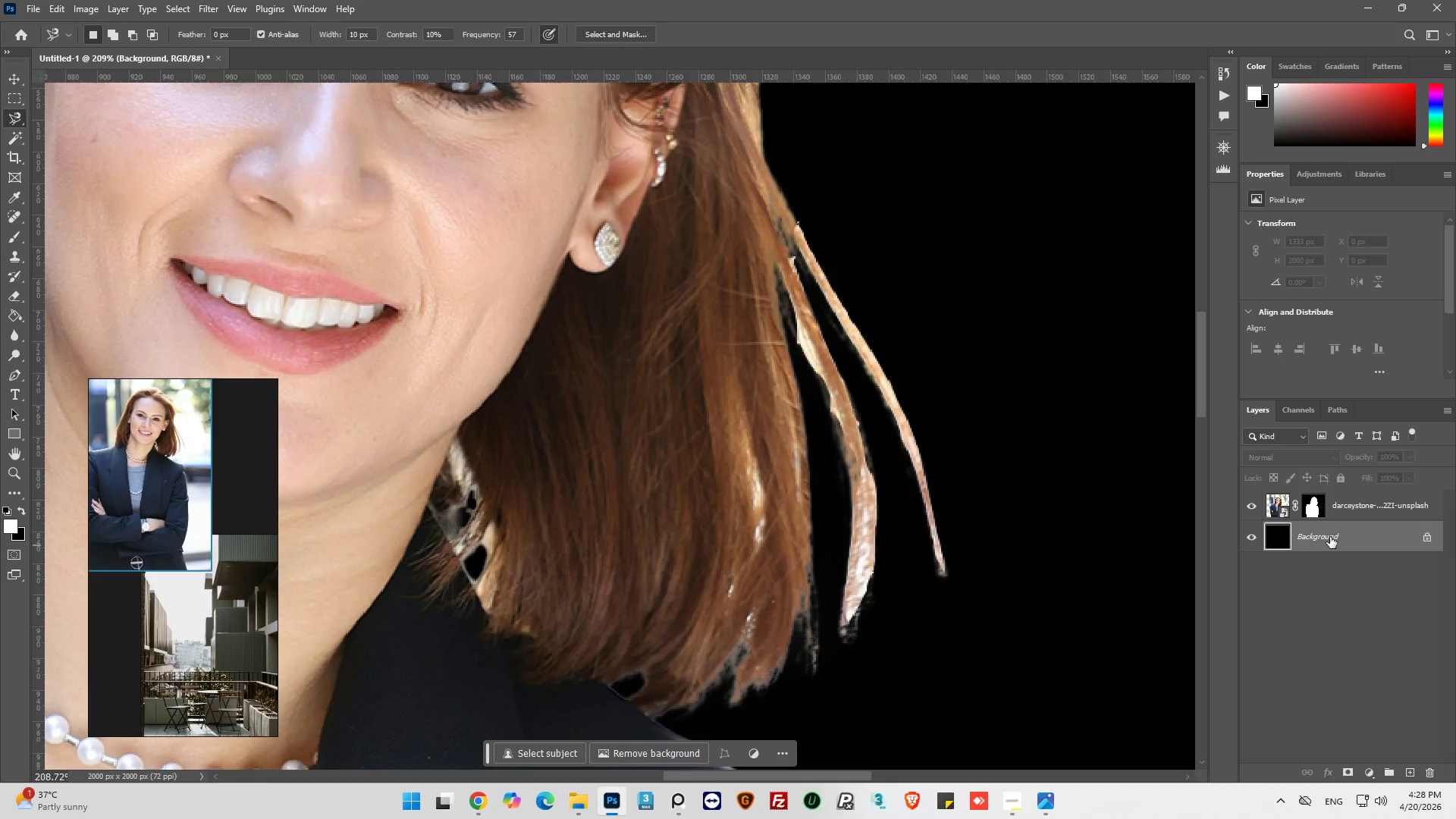 
key(Alt+AltLeft)
 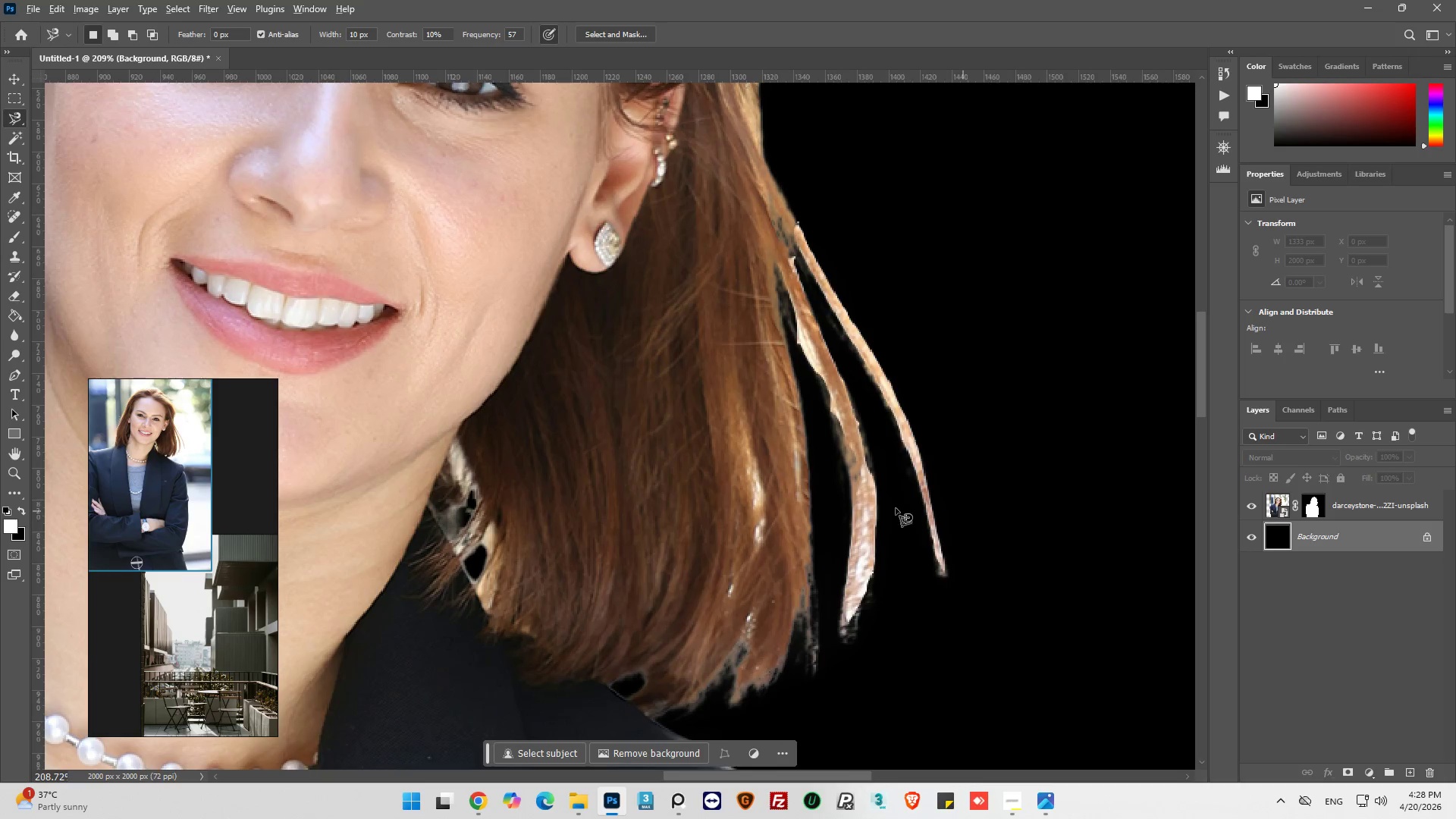 
scroll: coordinate [849, 513], scroll_direction: up, amount: 3.0
 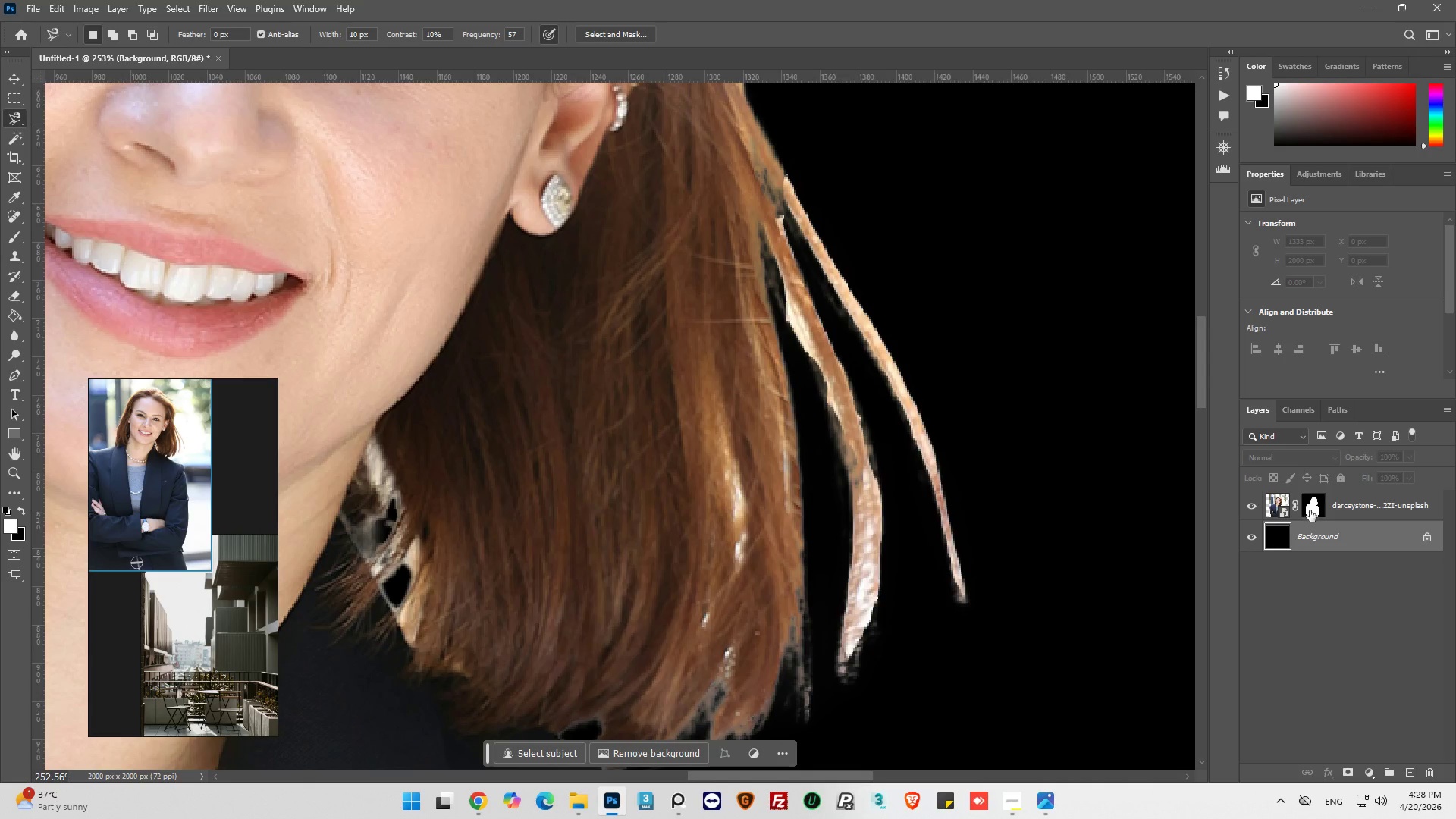 
double_click([1310, 510])
 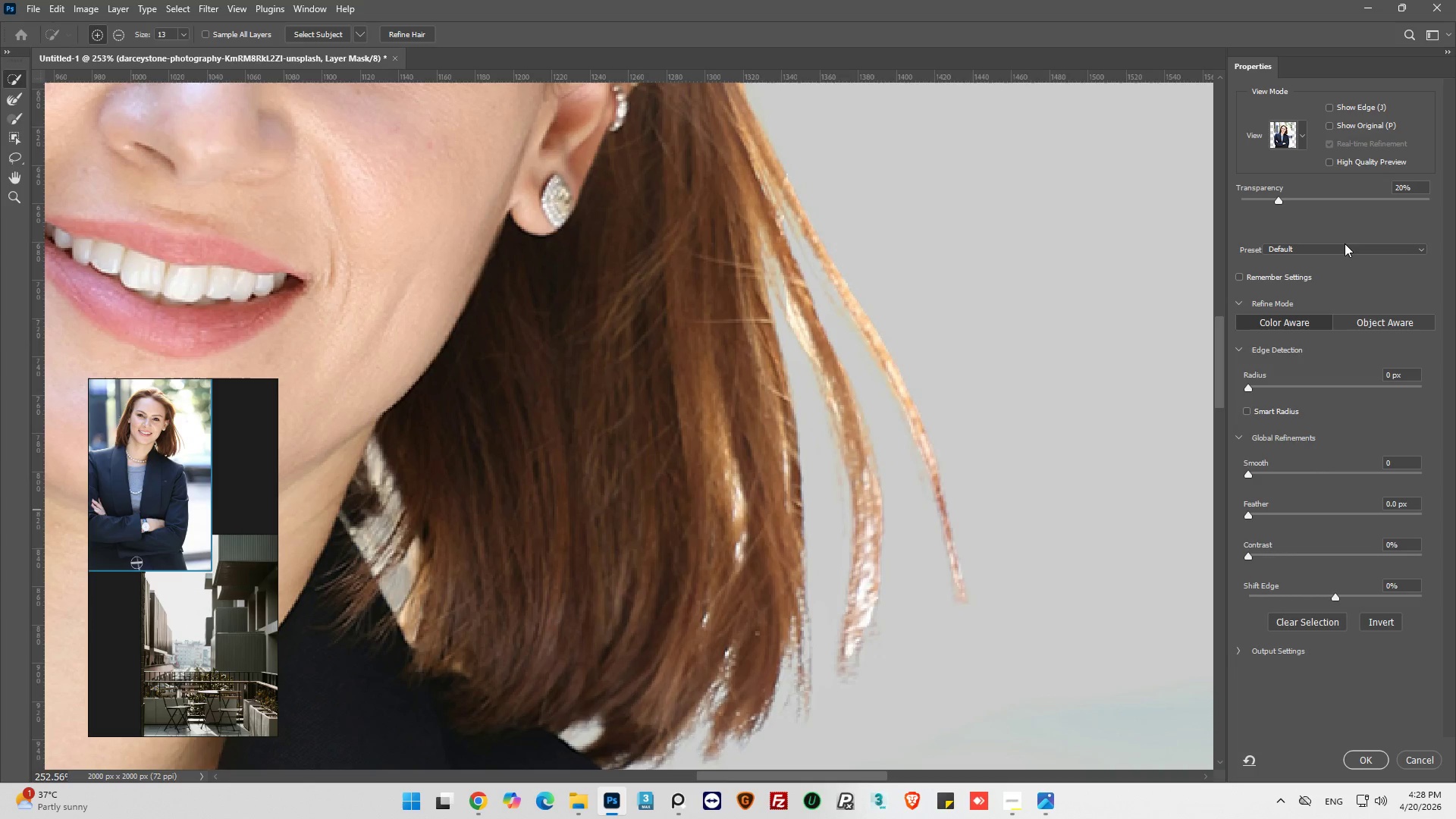 
wait(6.59)
 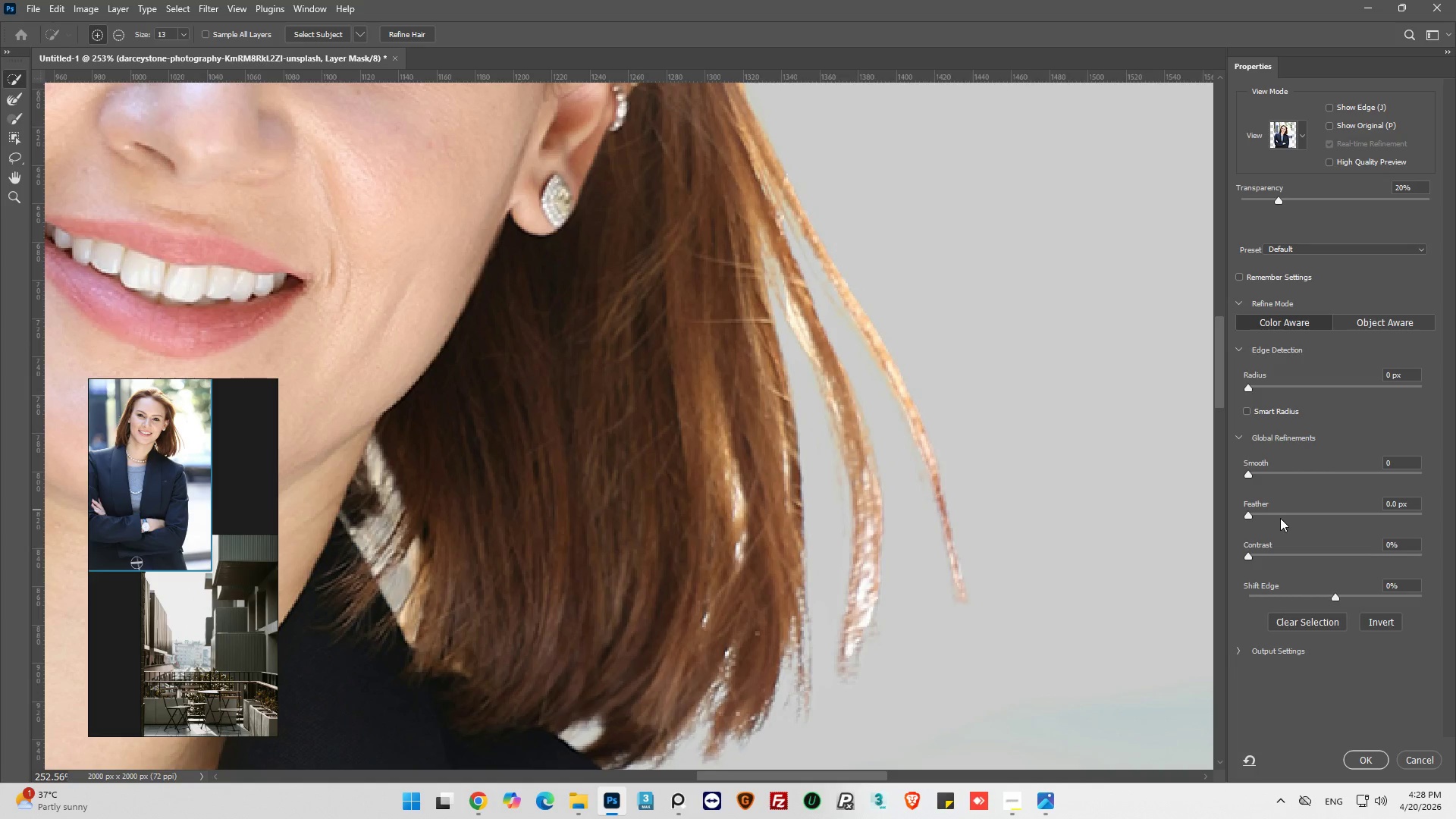 
left_click([1300, 134])
 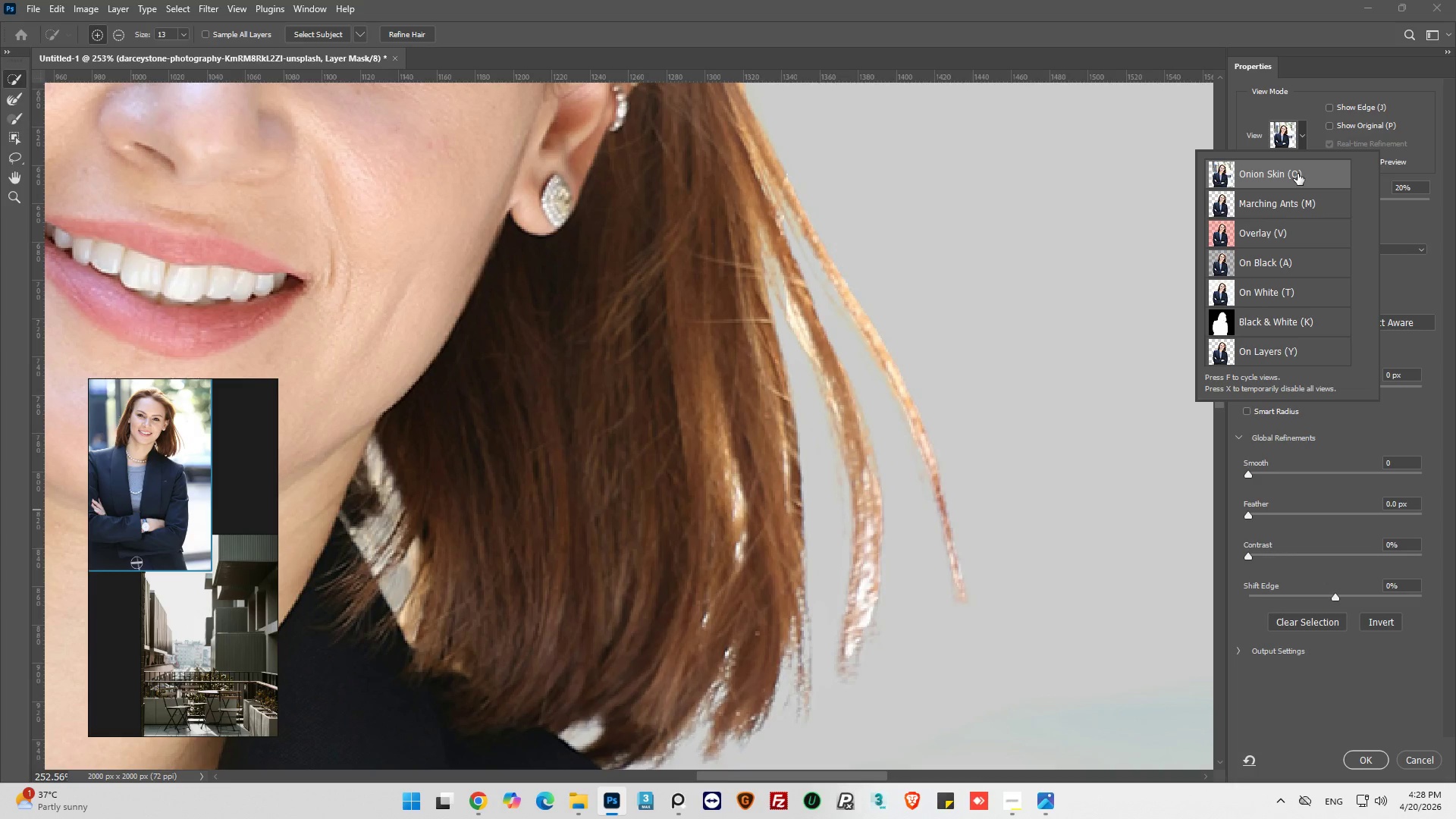 
left_click([1303, 240])
 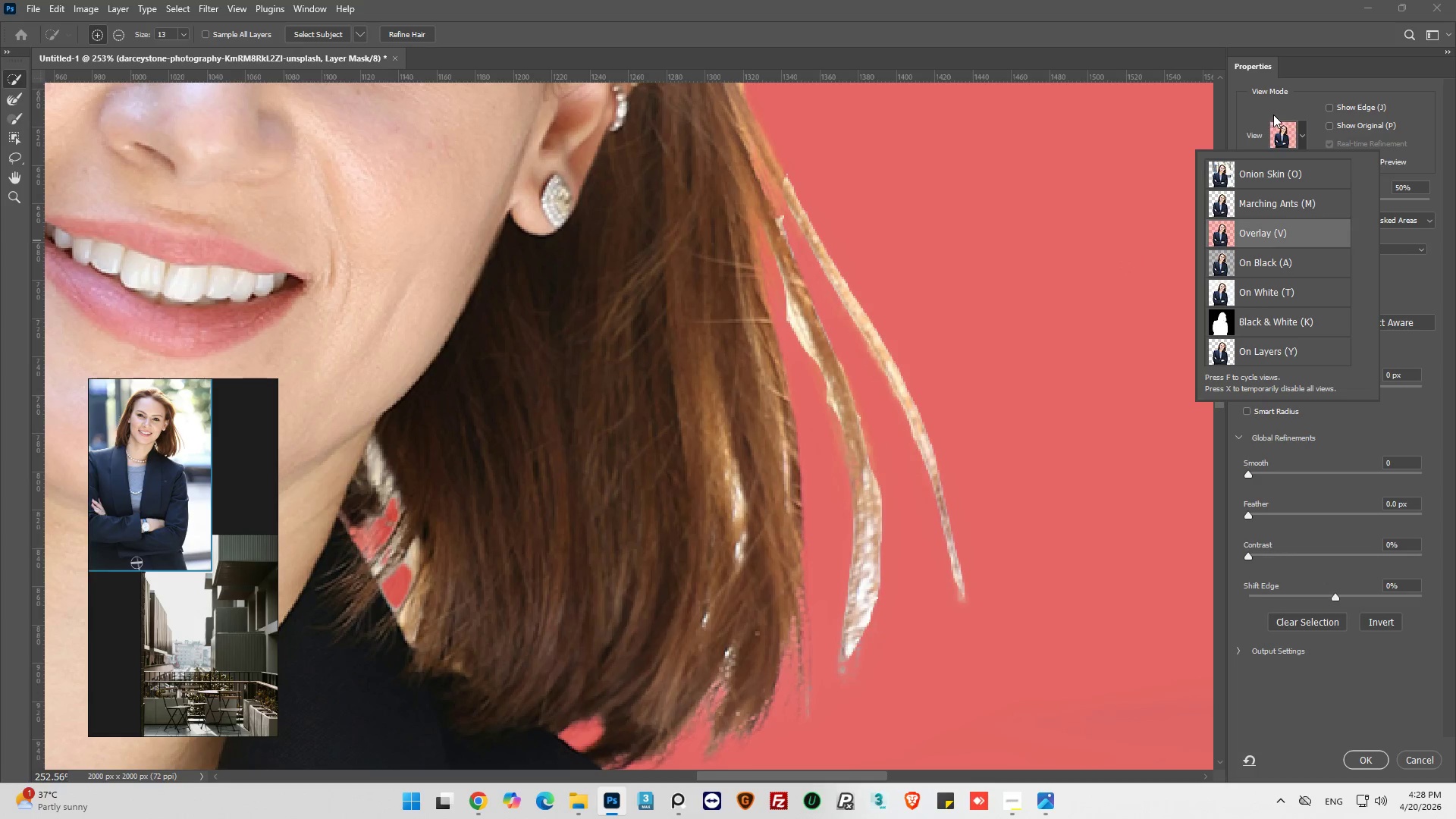 
left_click([1277, 106])
 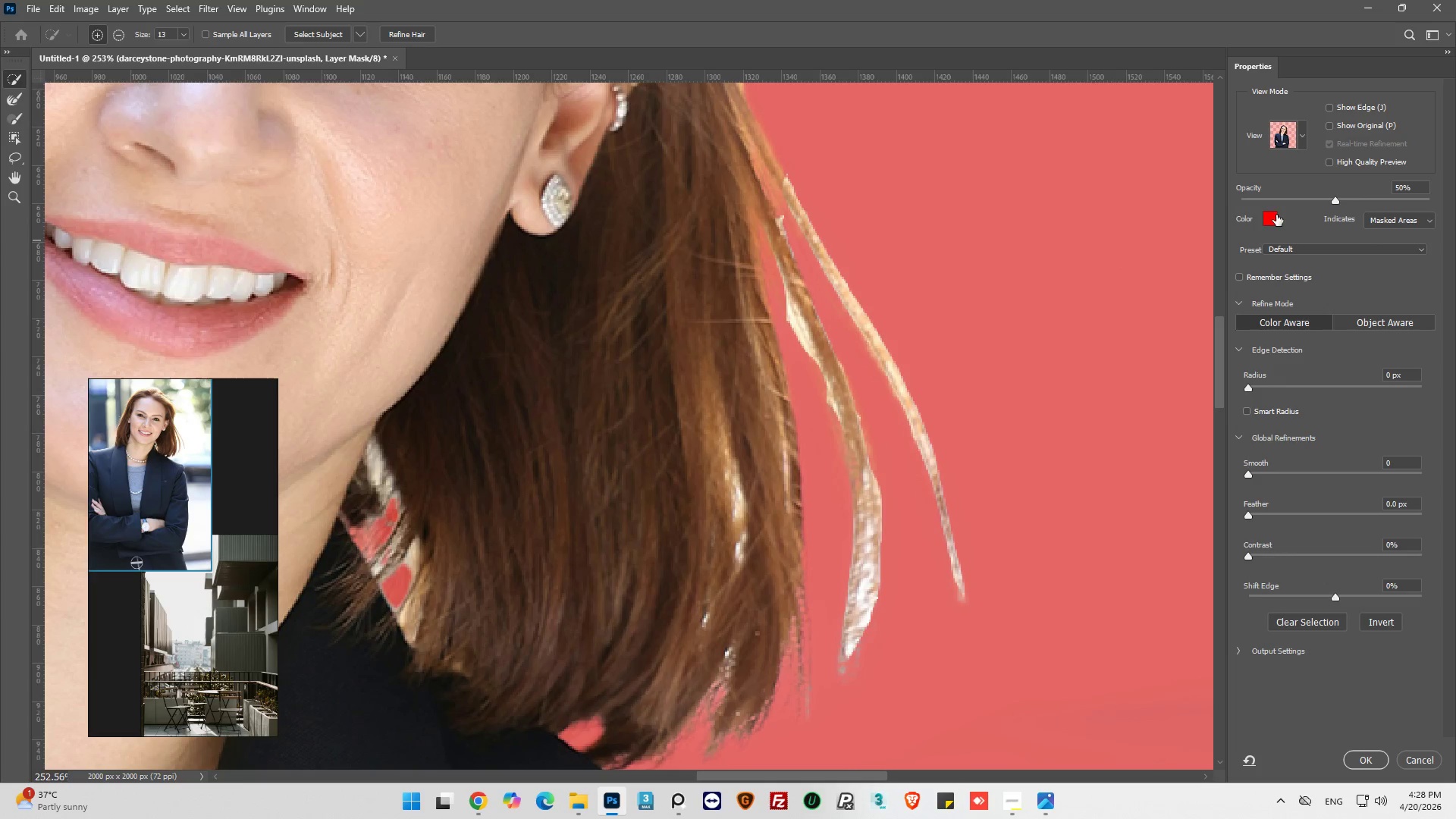 
hold_key(key=AltLeft, duration=0.81)
scroll: coordinate [1000, 279], scroll_direction: down, amount: 13.0
 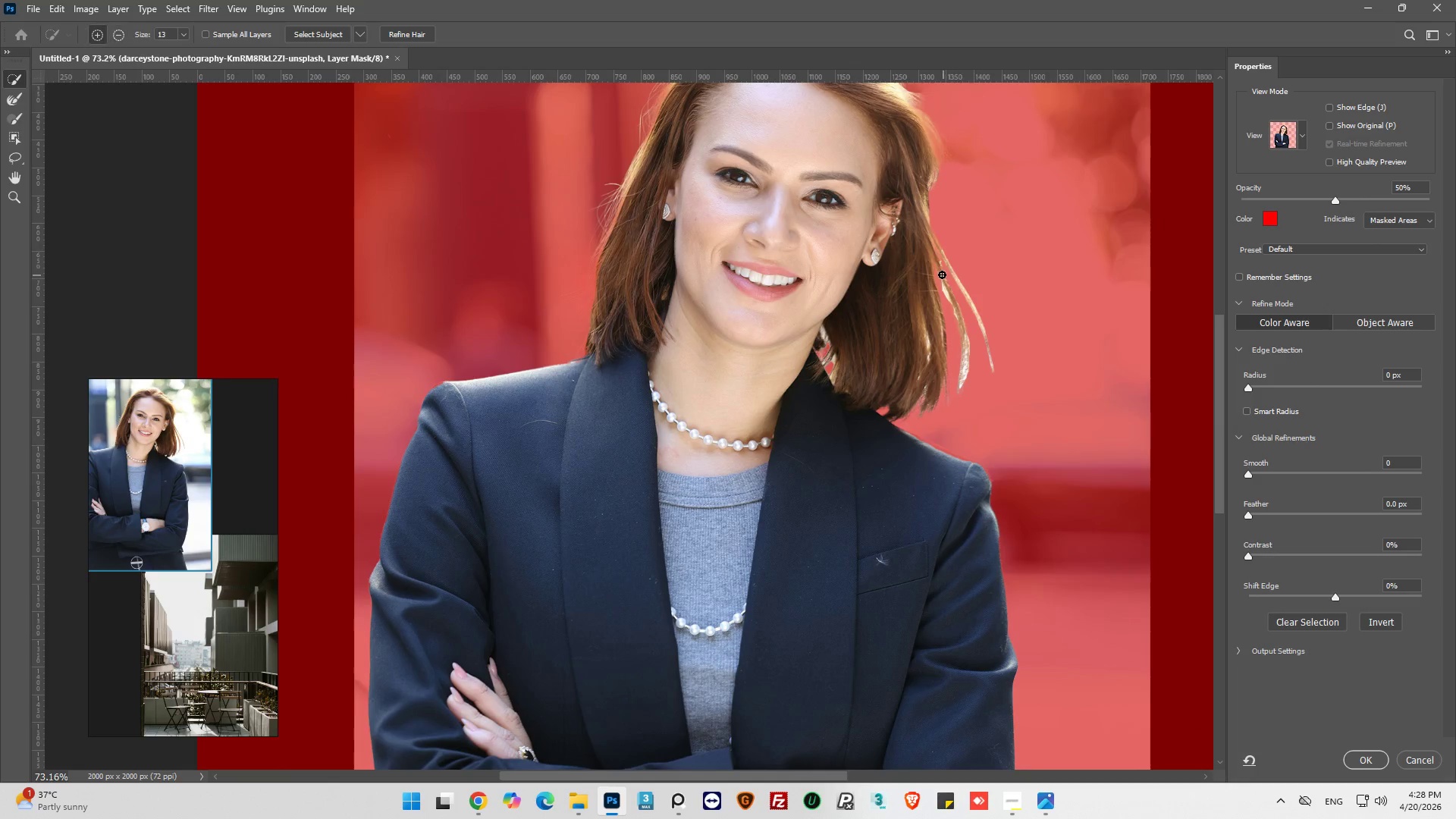 
hold_key(key=AltLeft, duration=0.38)
 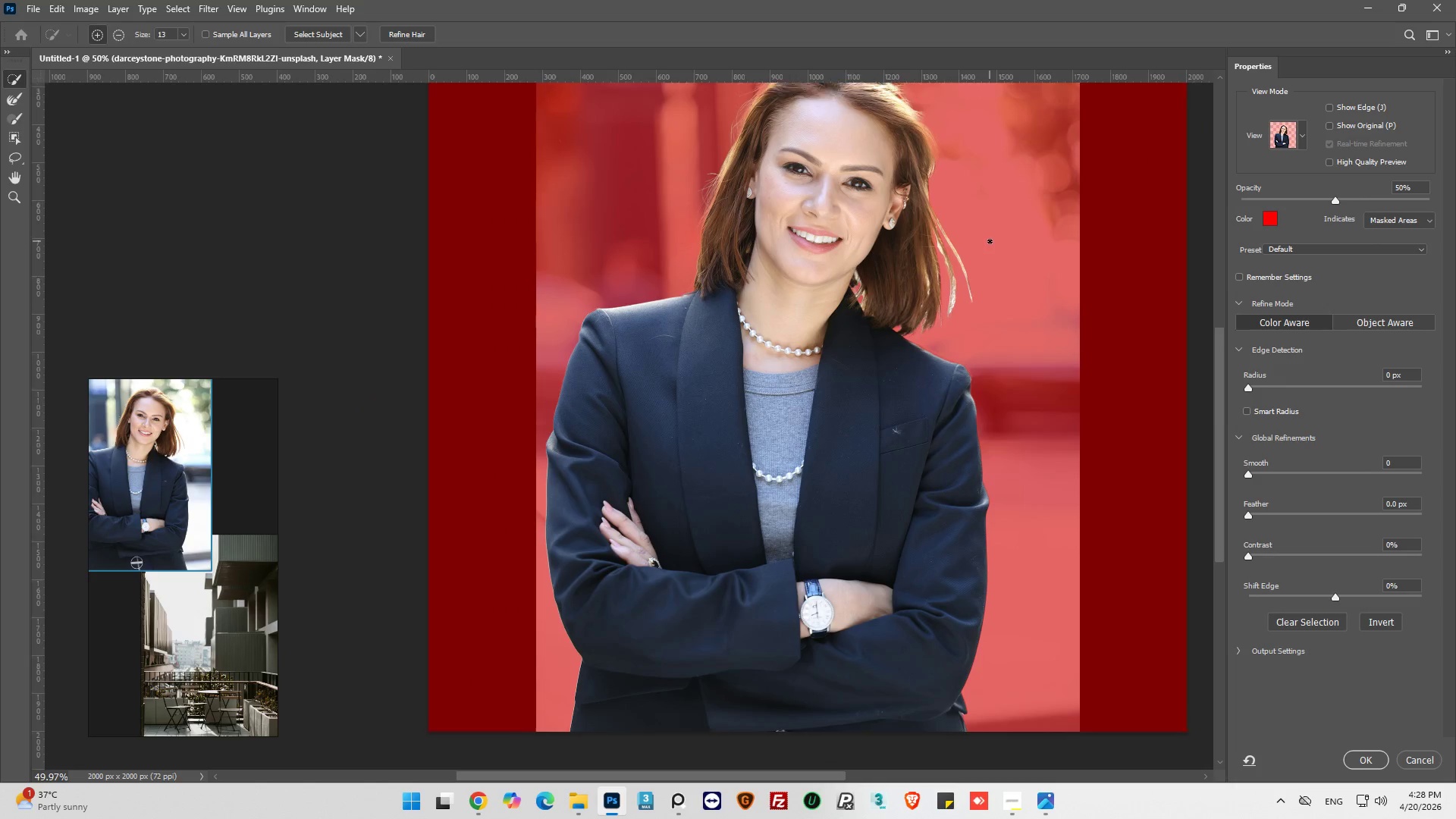 
hold_key(key=AltLeft, duration=0.41)
 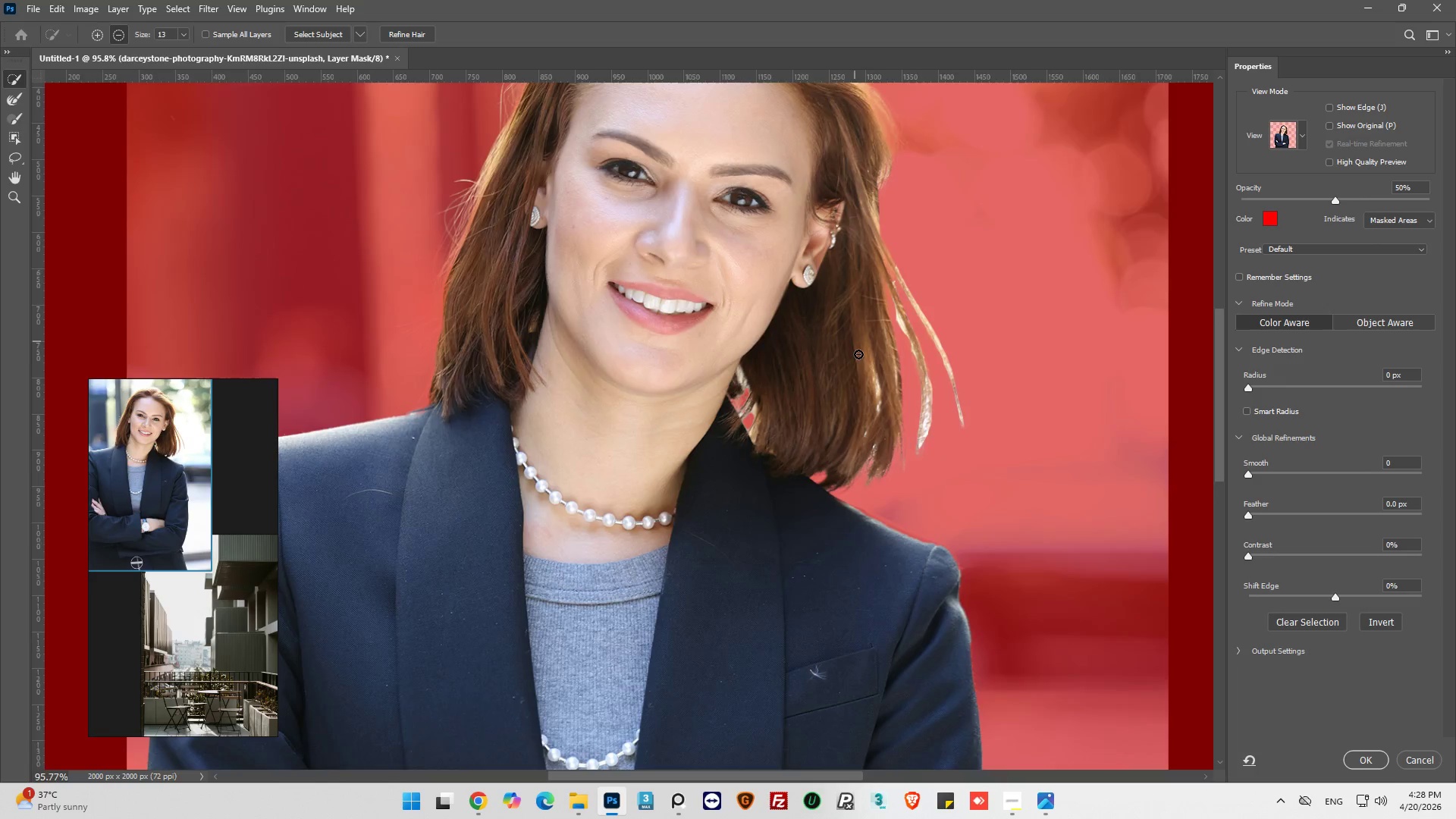 
hold_key(key=AltLeft, duration=0.44)
 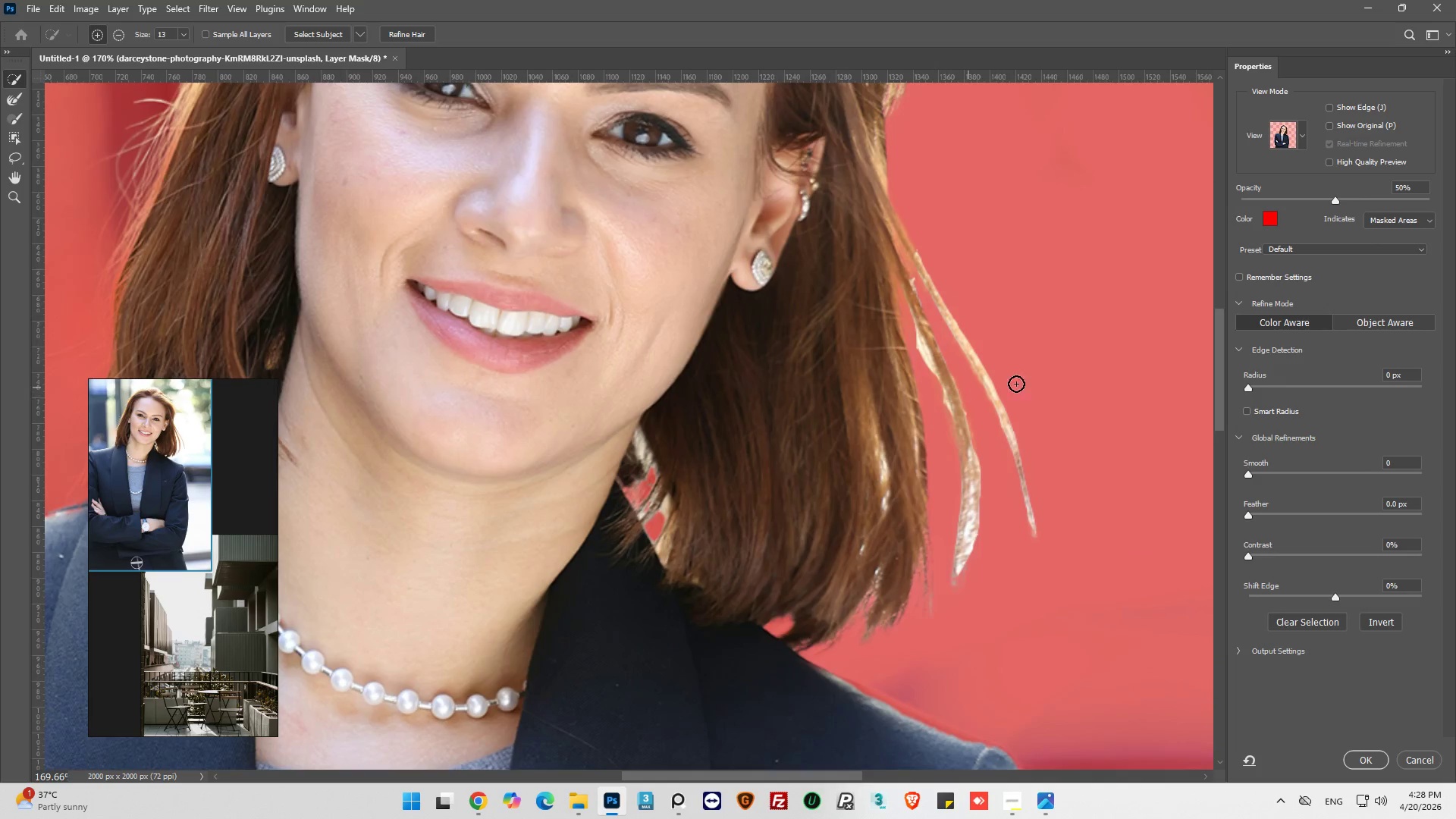 
hold_key(key=AltLeft, duration=0.41)
 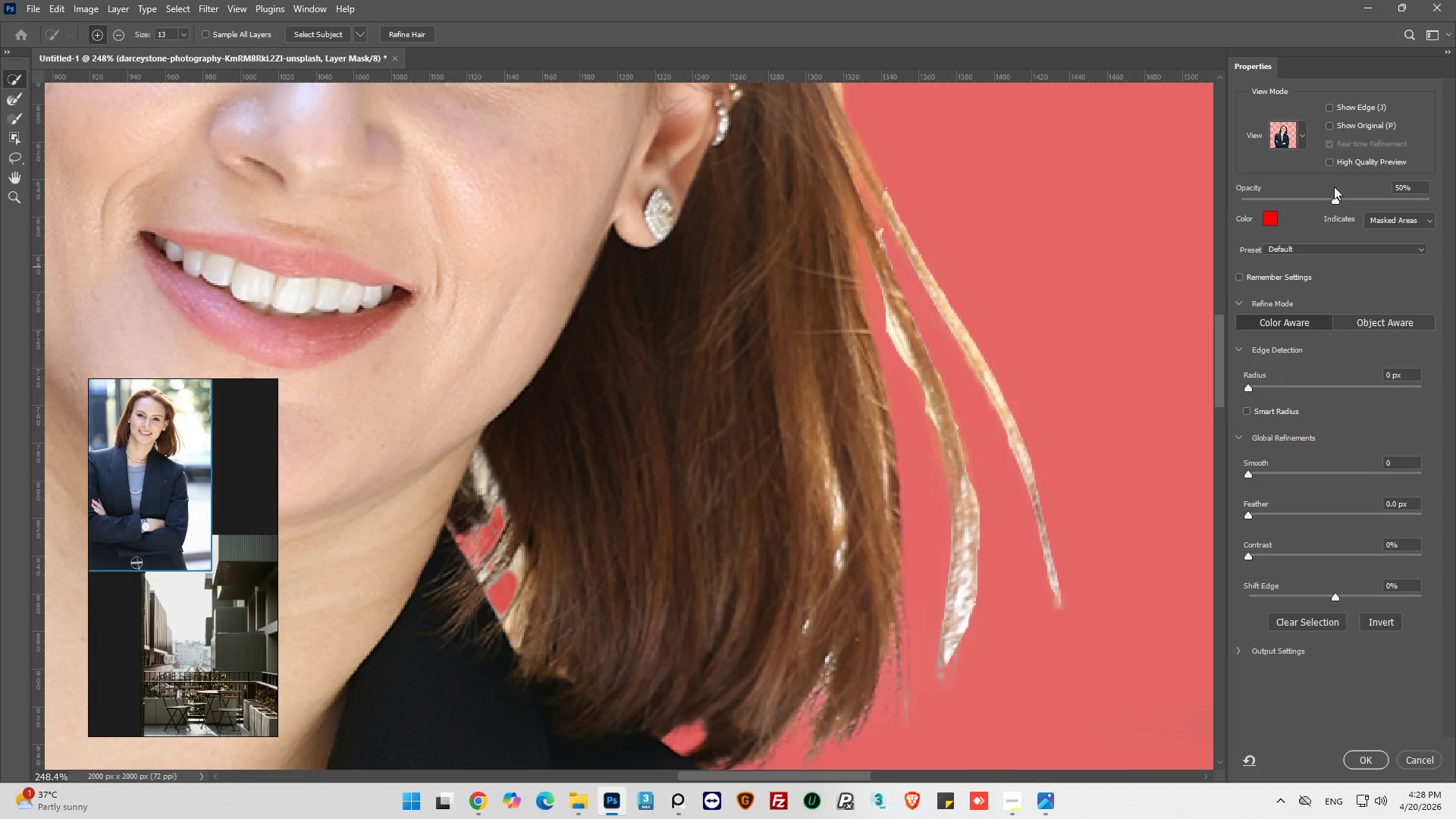 
scroll: coordinate [982, 381], scroll_direction: up, amount: 18.0
 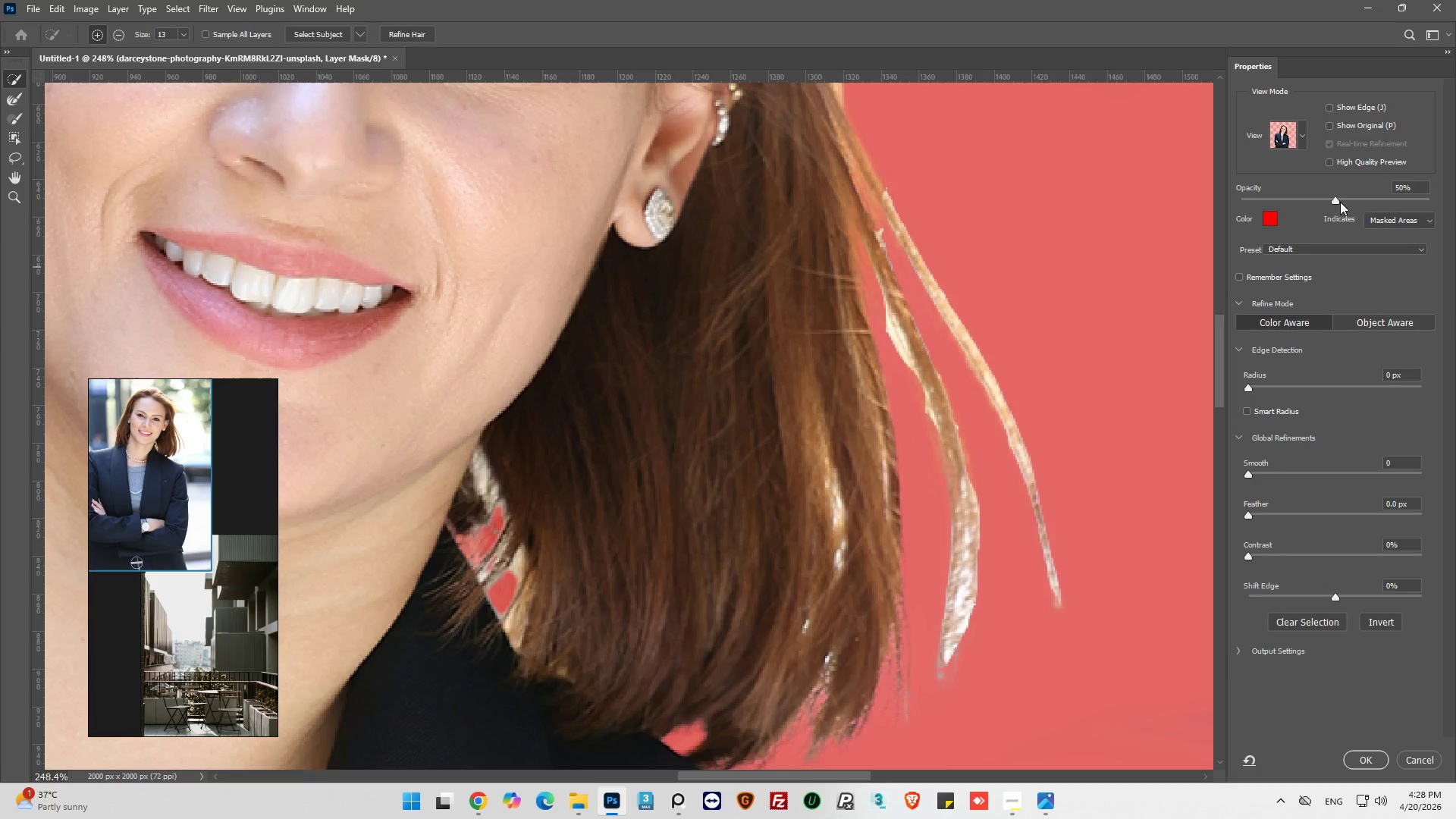 
left_click_drag(start_coordinate=[1334, 199], to_coordinate=[1384, 197])
 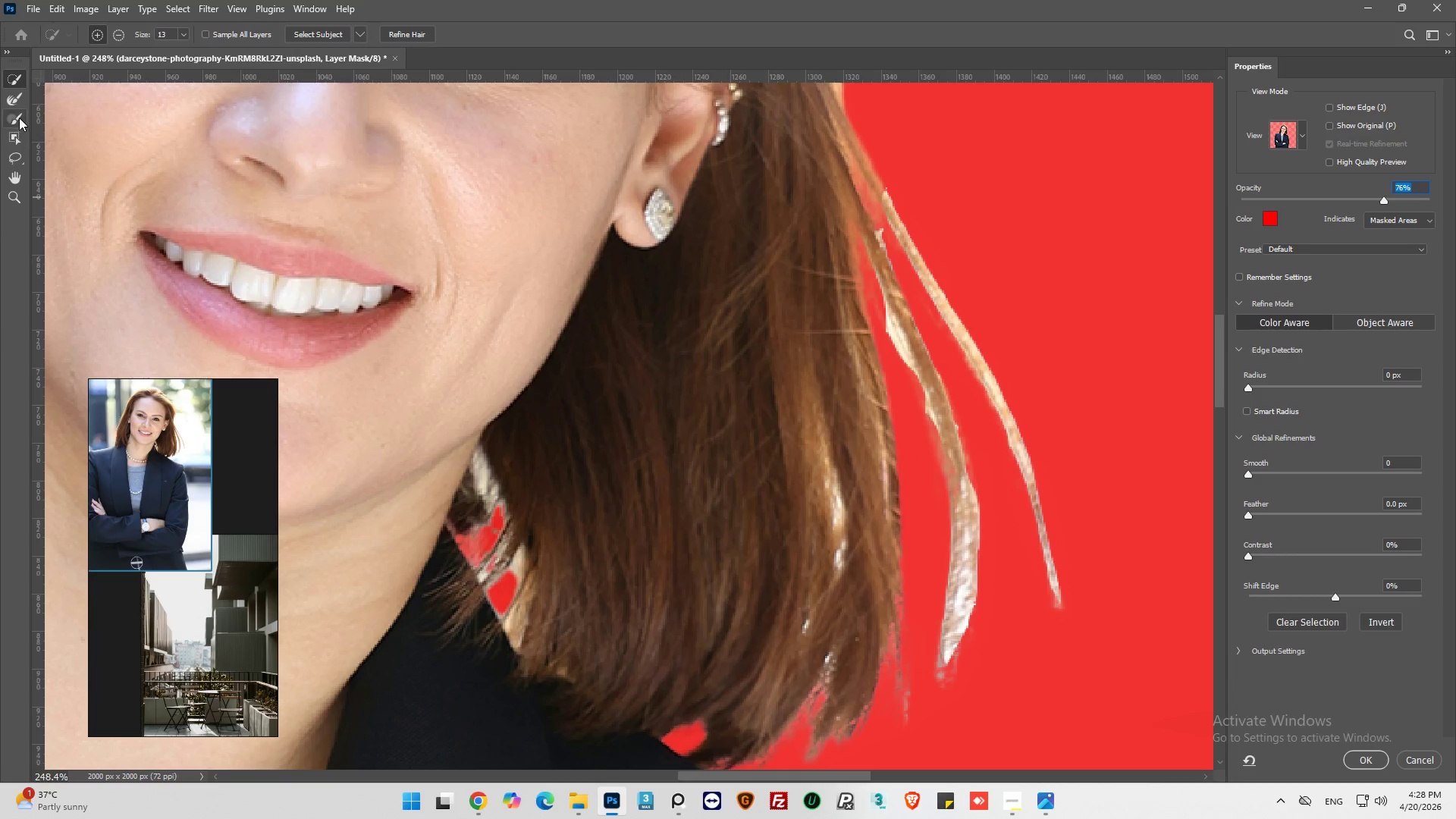 
left_click([16, 97])
 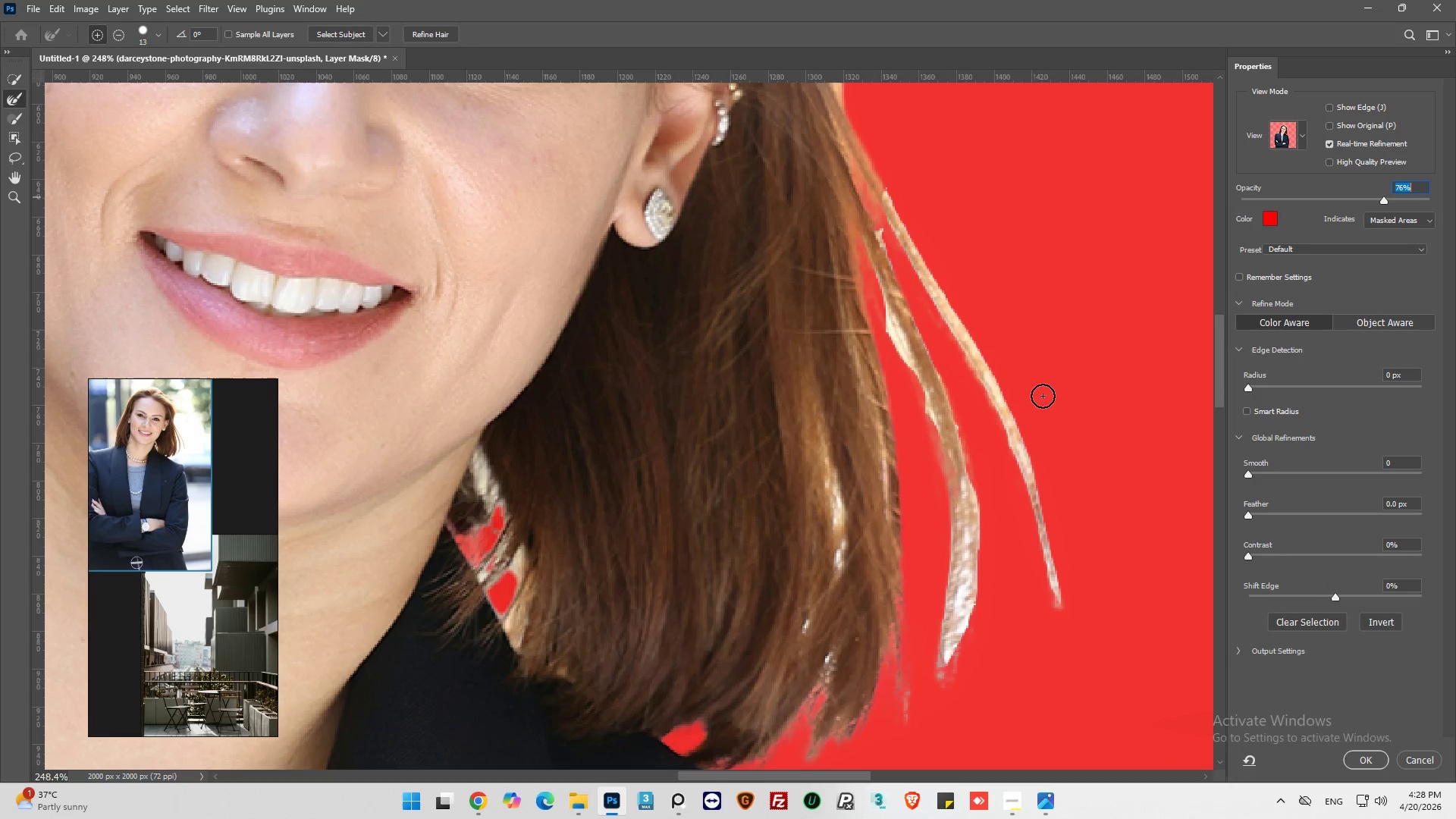 
left_click_drag(start_coordinate=[918, 366], to_coordinate=[996, 560])
 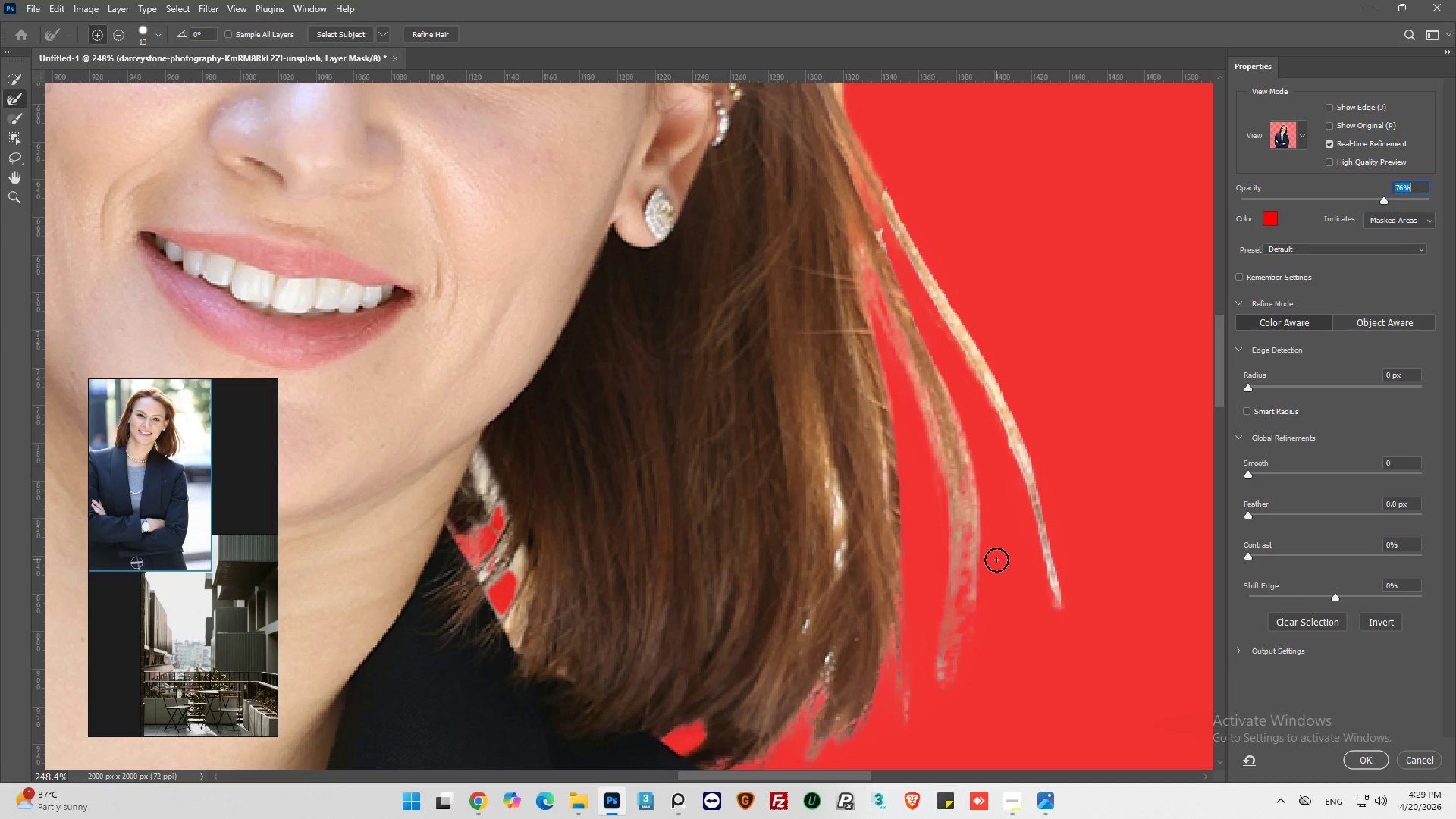 
hold_key(key=AltLeft, duration=2.95)
left_click_drag(start_coordinate=[984, 554], to_coordinate=[937, 400])
 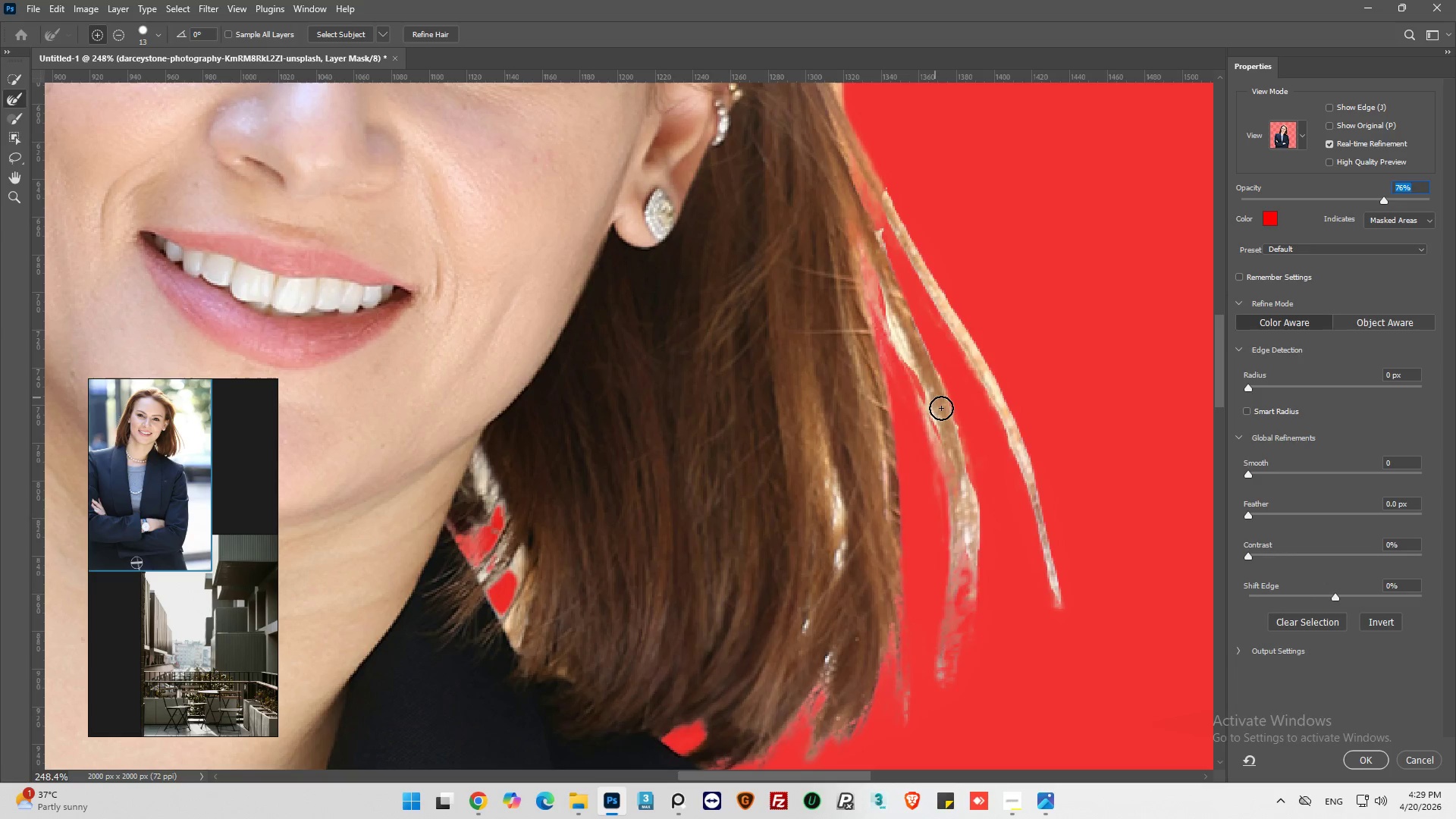 
left_click_drag(start_coordinate=[941, 408], to_coordinate=[882, 240])
 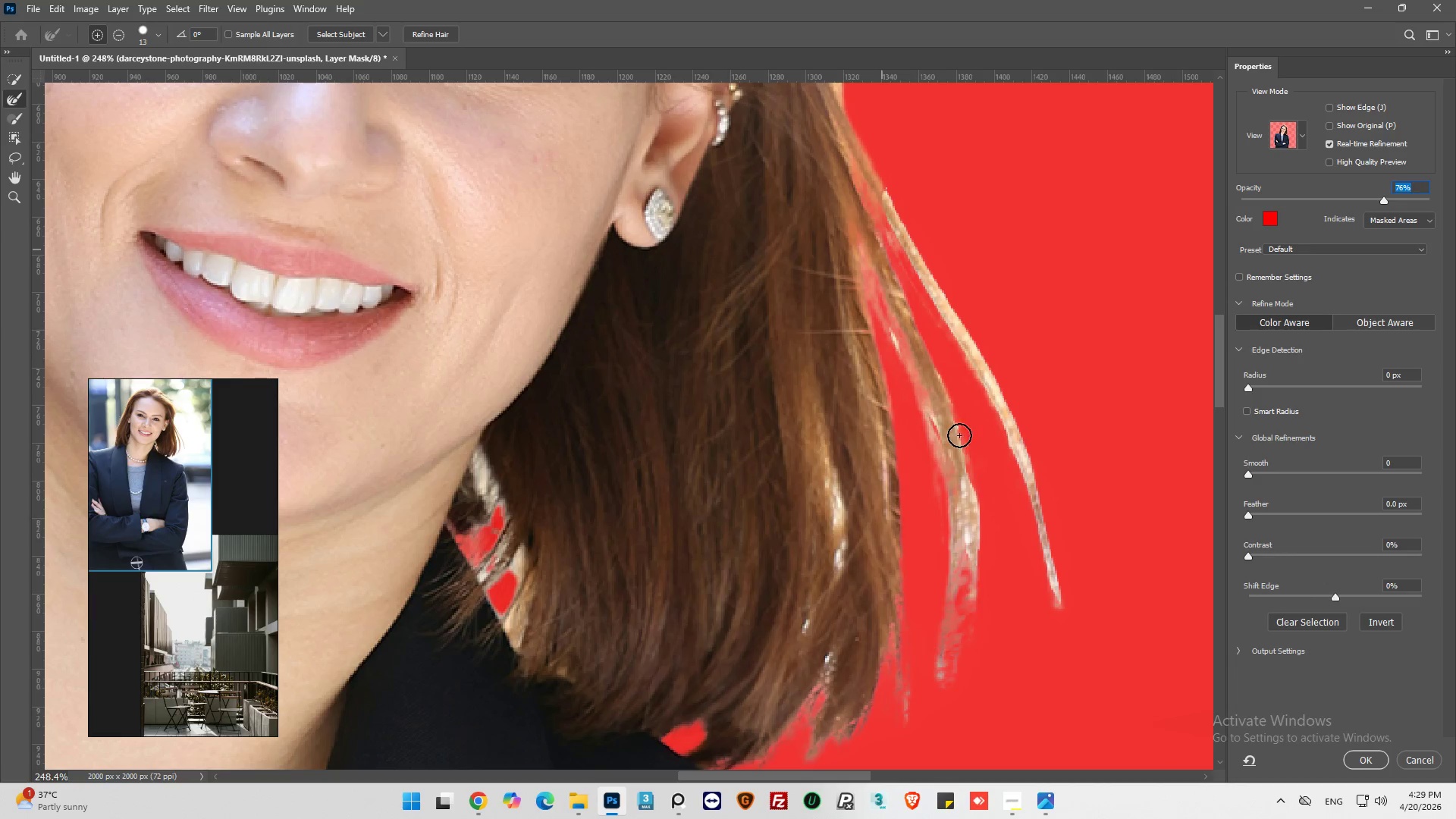 
left_click_drag(start_coordinate=[956, 431], to_coordinate=[962, 602])
 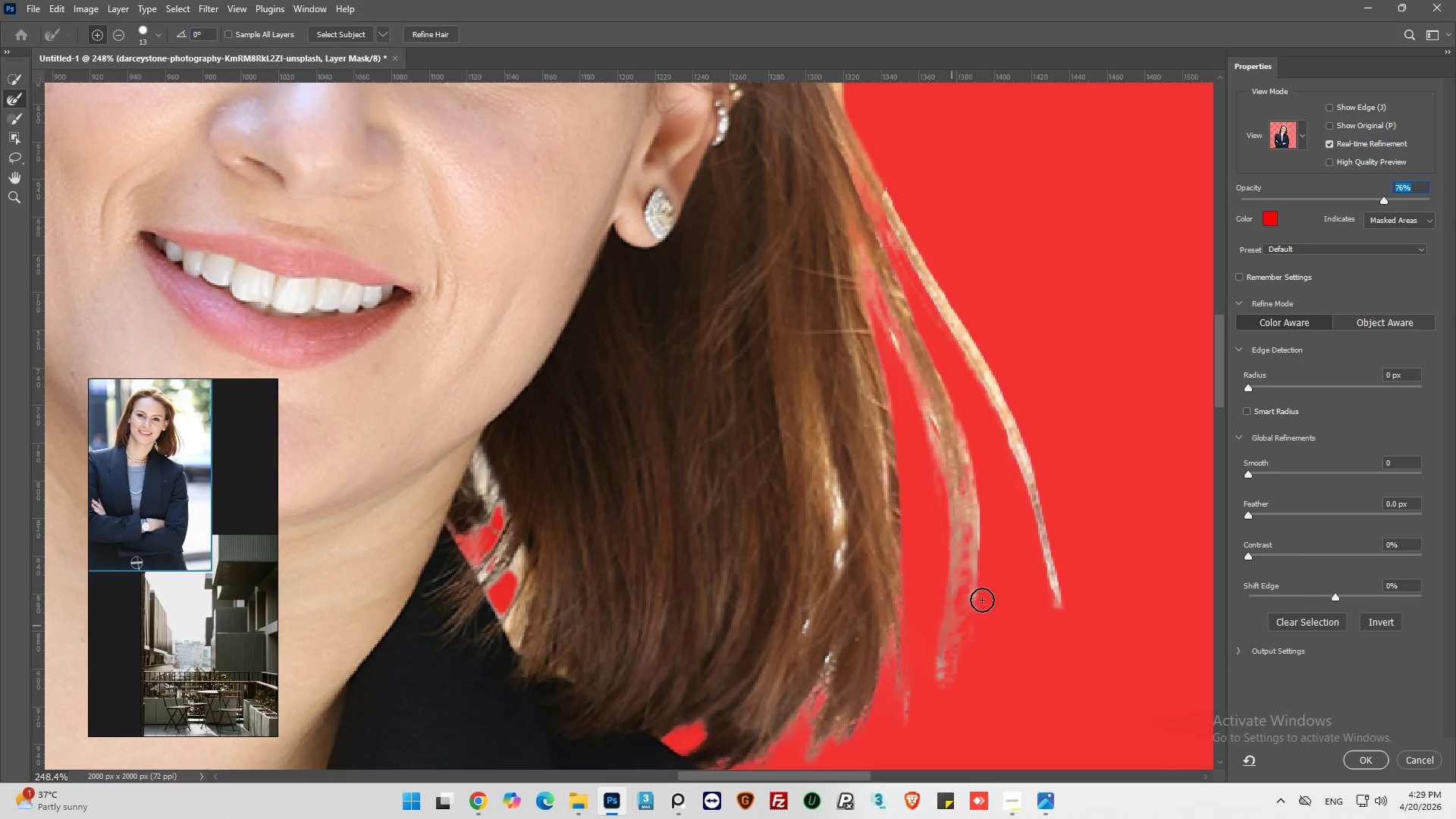 
left_click_drag(start_coordinate=[984, 599], to_coordinate=[974, 444])
 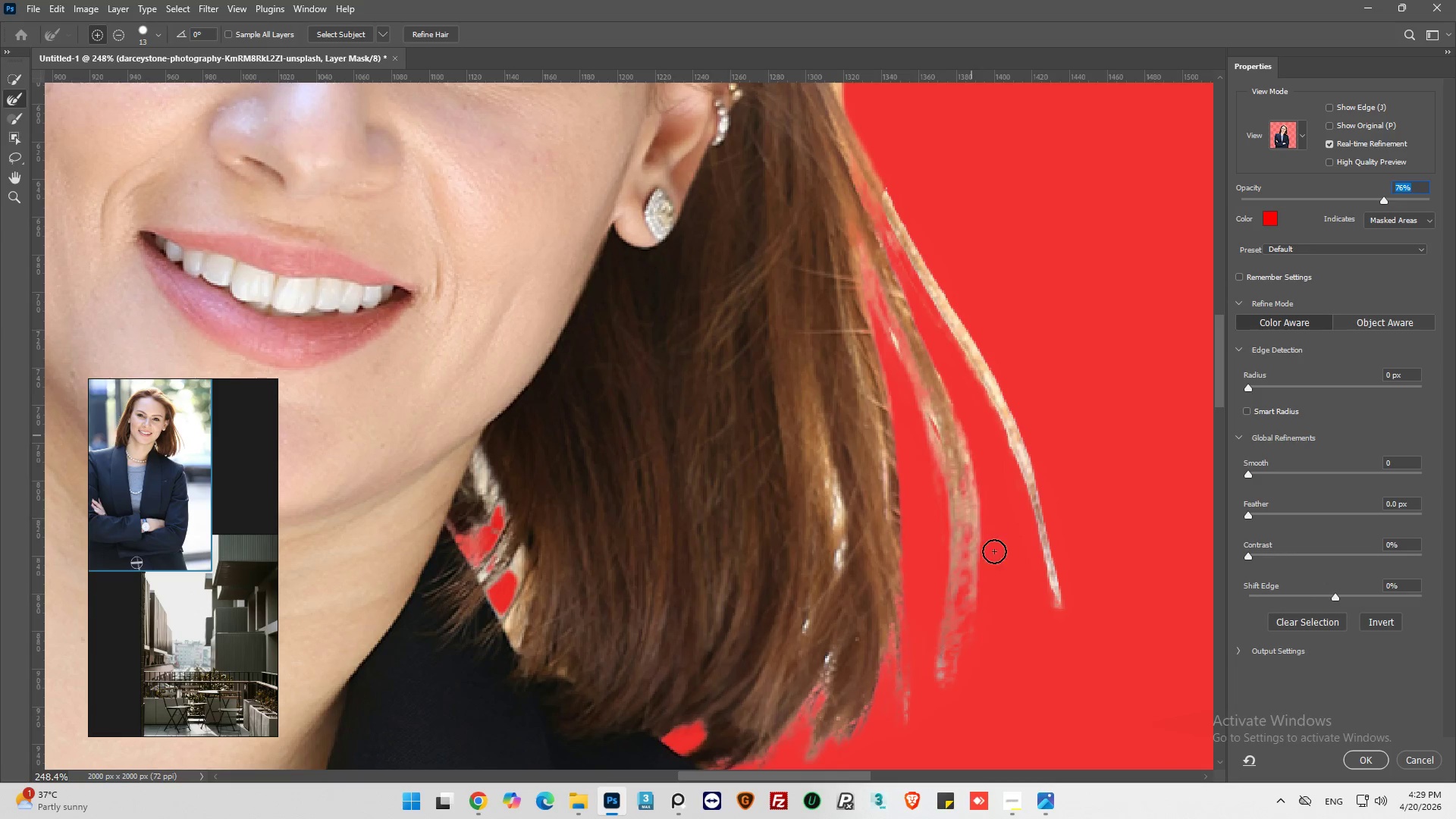 
left_click_drag(start_coordinate=[999, 555], to_coordinate=[948, 421])
 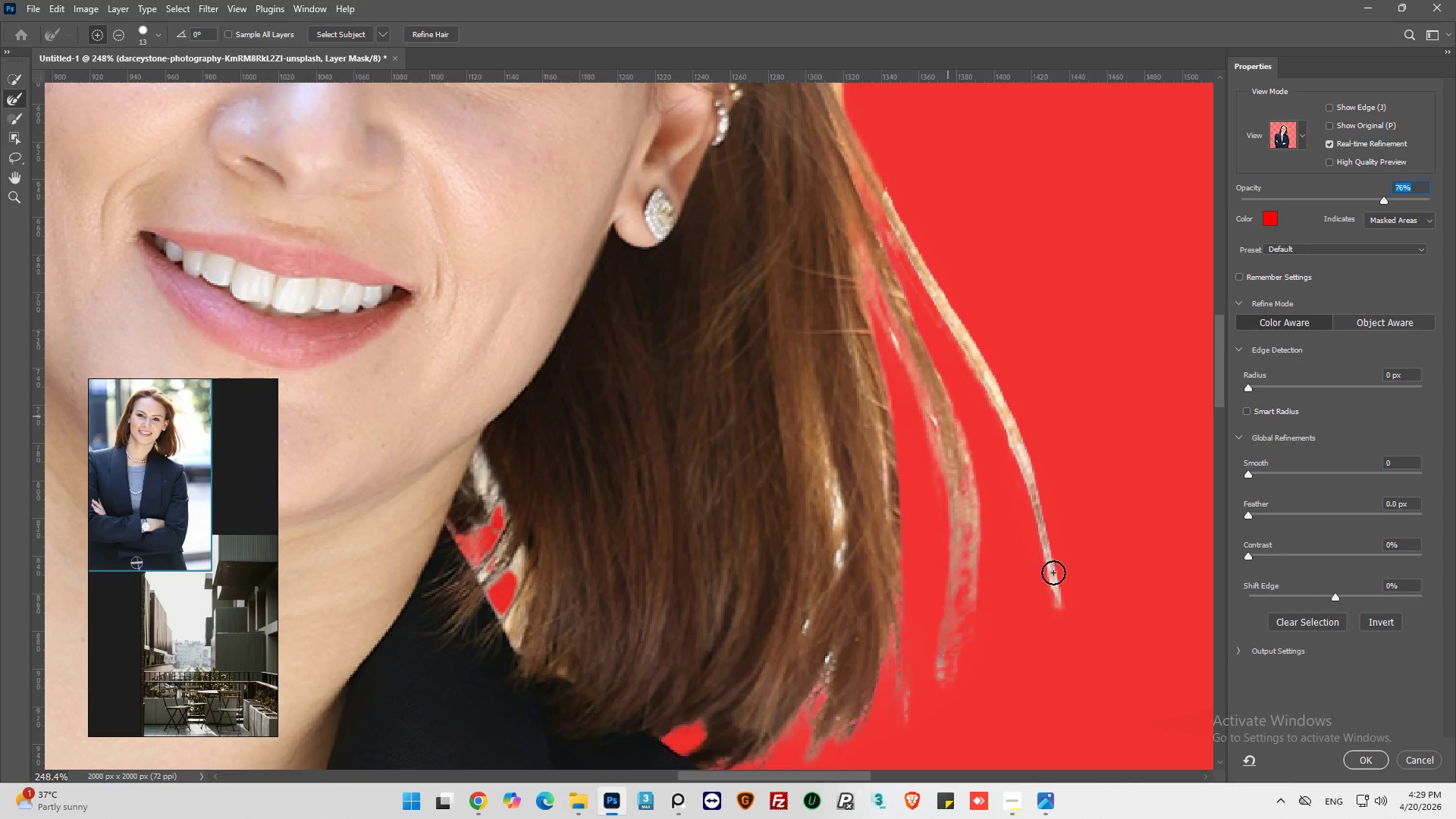 
left_click_drag(start_coordinate=[1055, 576], to_coordinate=[971, 278])
 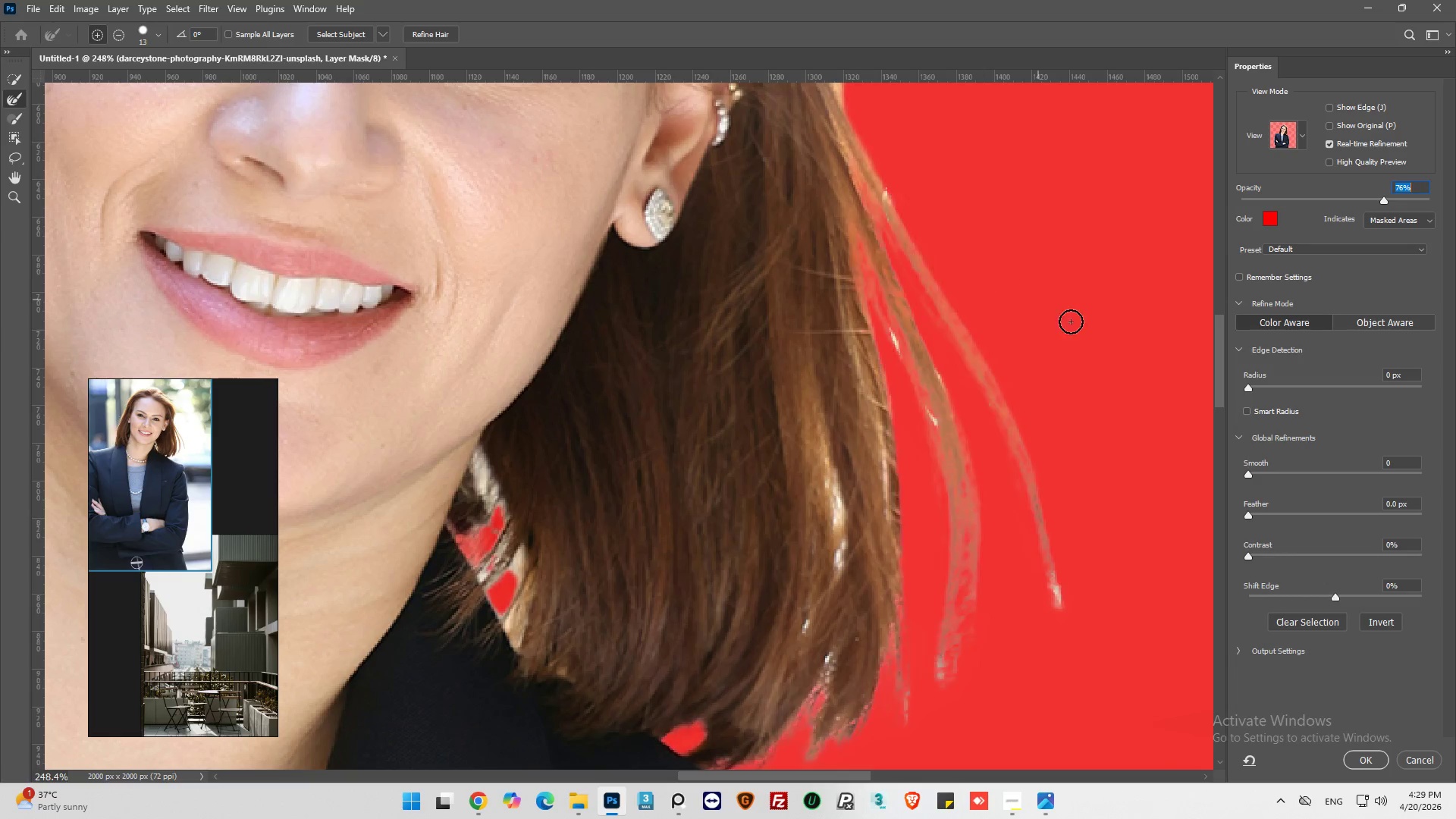 
hold_key(key=AltLeft, duration=0.45)
scroll: coordinate [1125, 368], scroll_direction: down, amount: 8.0
 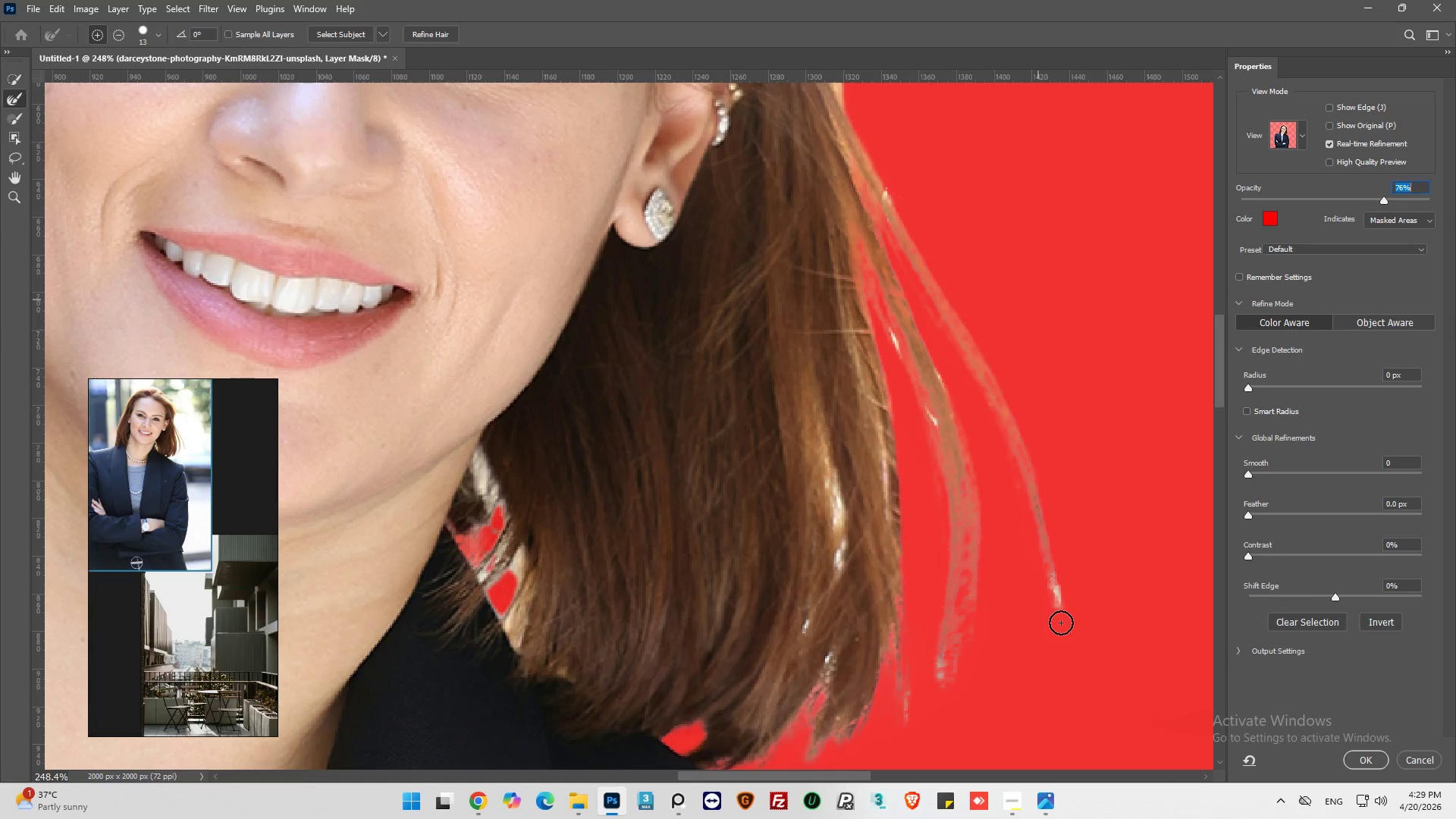 
left_click_drag(start_coordinate=[1061, 623], to_coordinate=[1053, 576])
 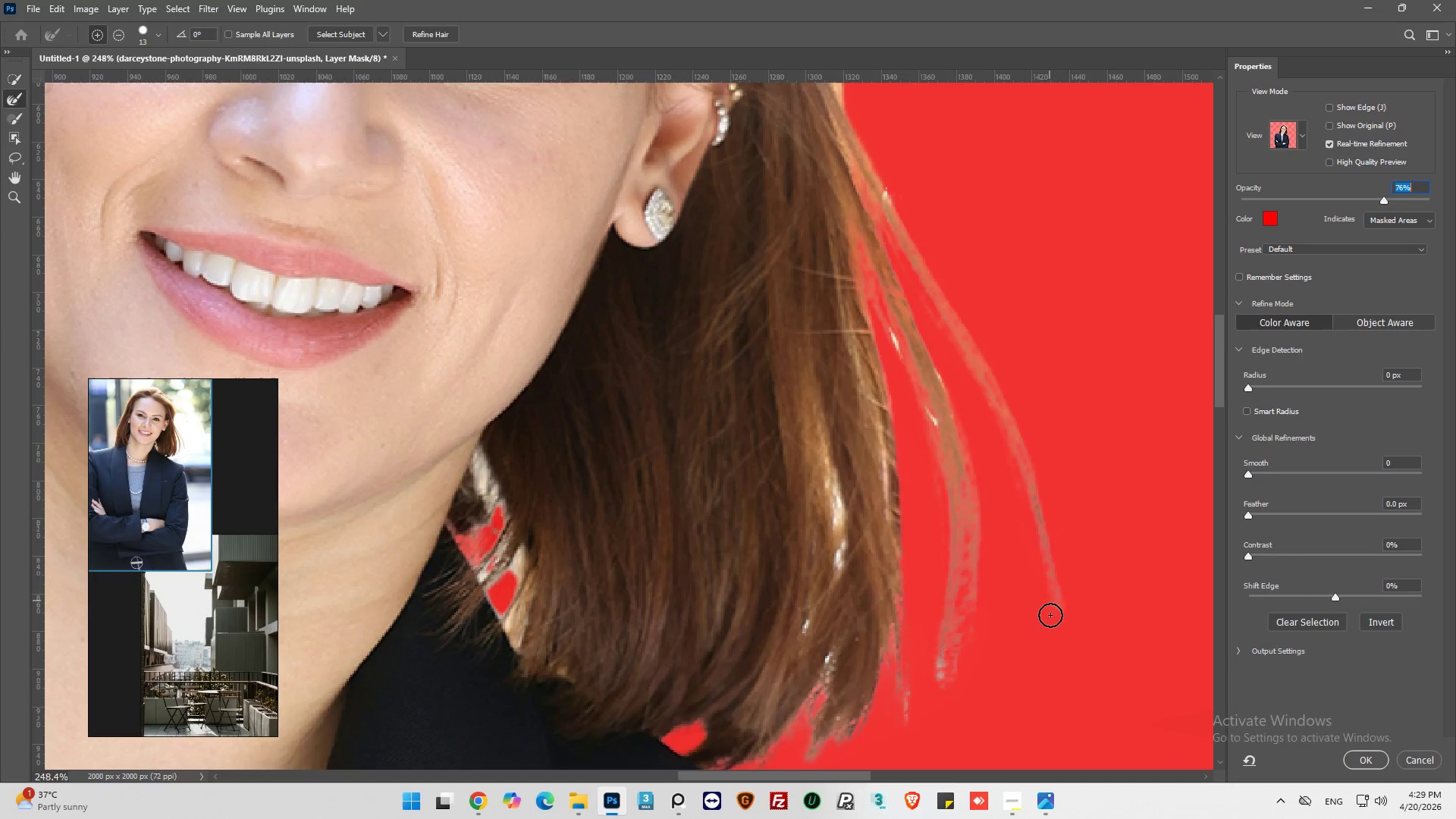 
hold_key(key=AltLeft, duration=0.45)
scroll: coordinate [1051, 614], scroll_direction: down, amount: 6.0
 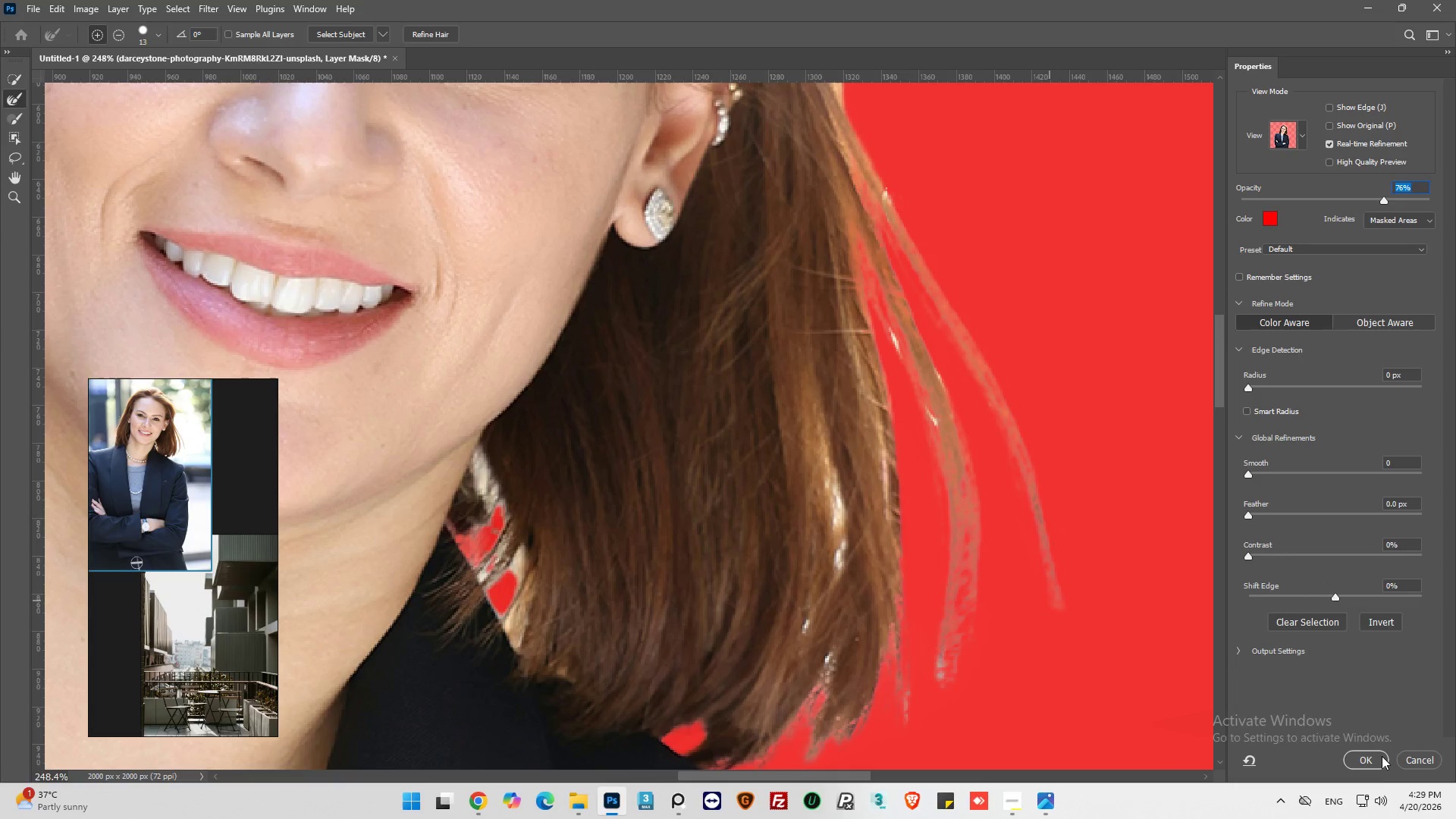 
left_click([1377, 761])
 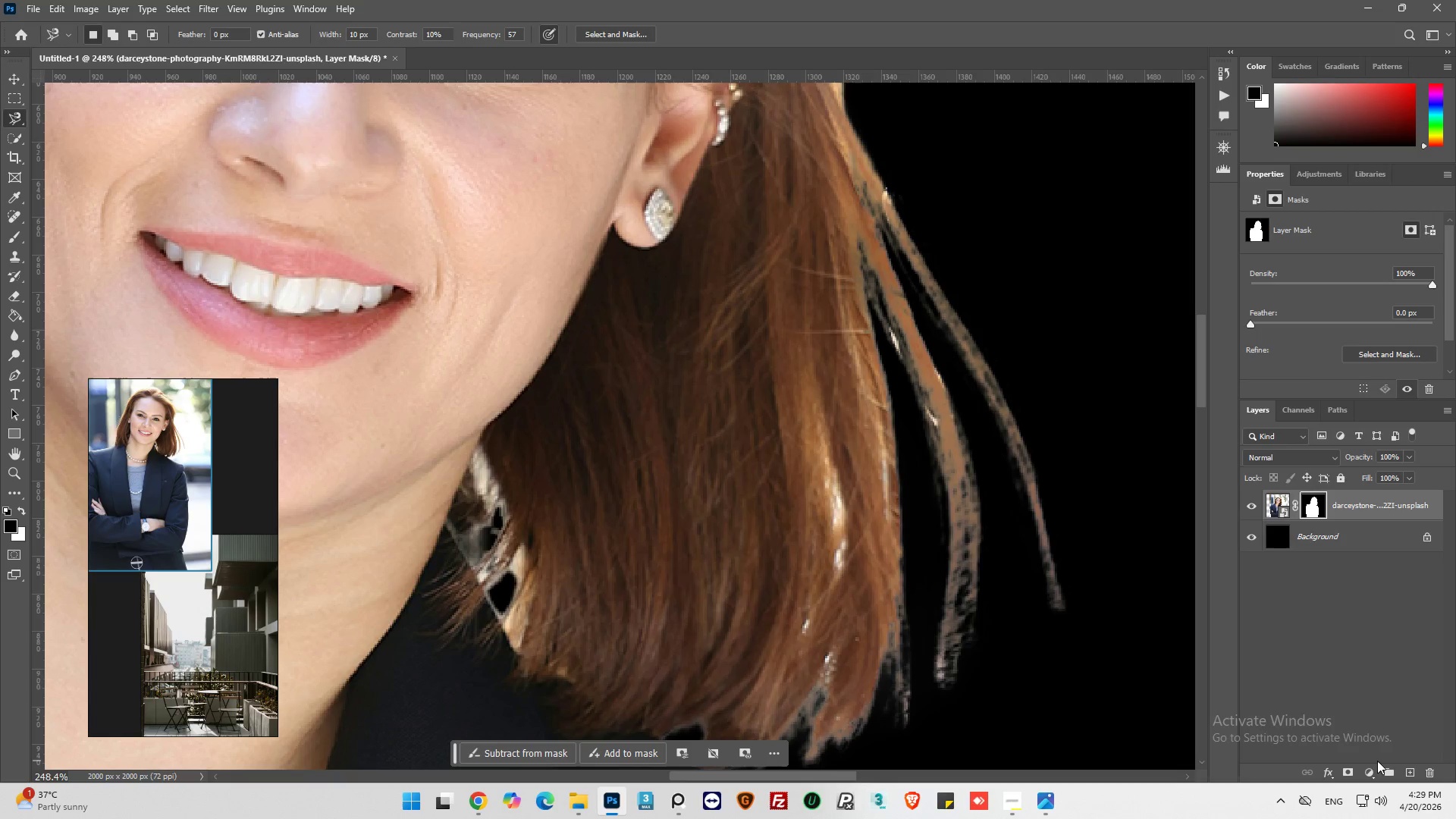 
hold_key(key=AltLeft, duration=0.52)
scroll: coordinate [1003, 571], scroll_direction: down, amount: 11.0
 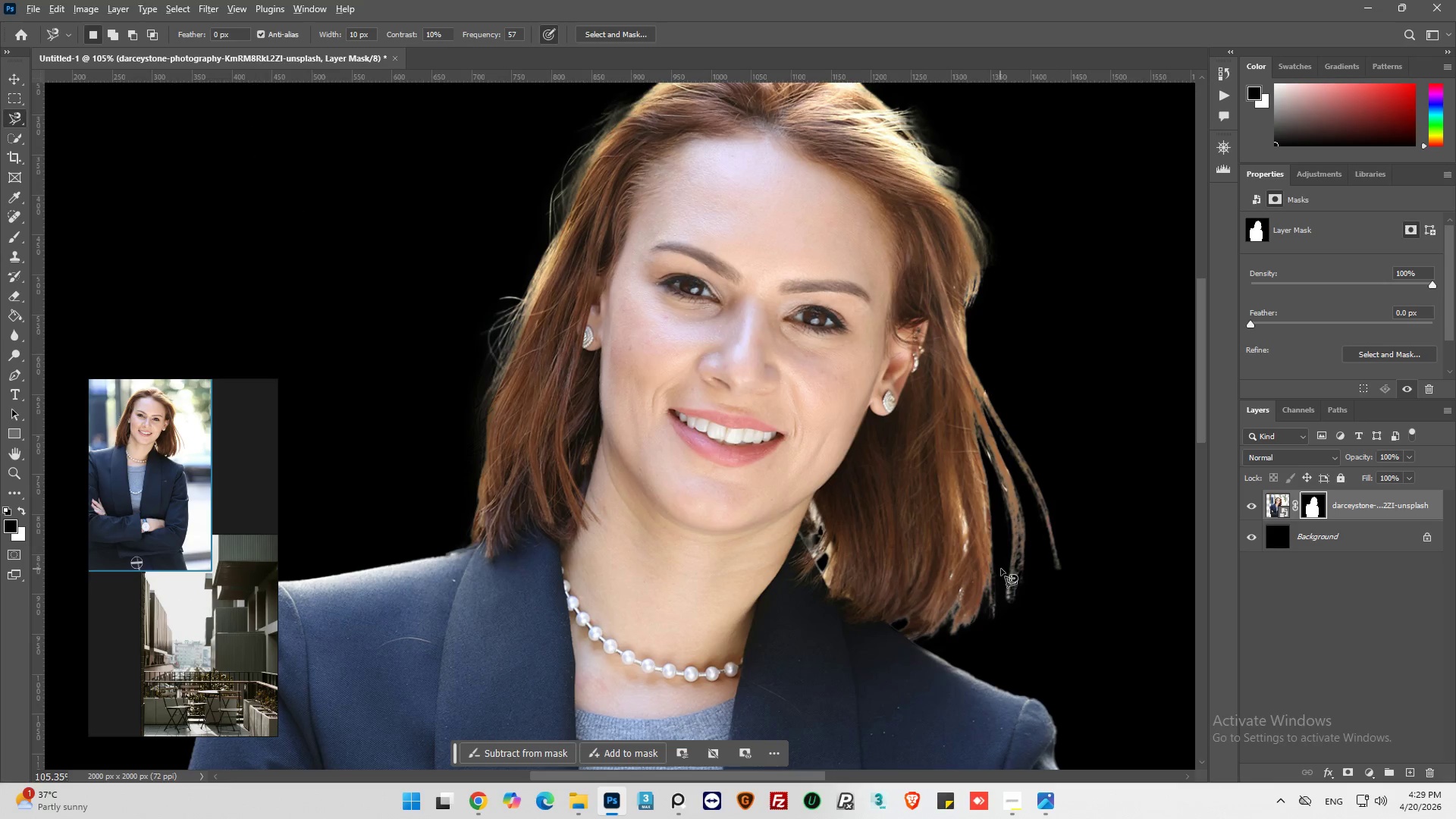 
hold_key(key=AltLeft, duration=0.77)
scroll: coordinate [1004, 568], scroll_direction: up, amount: 10.0
 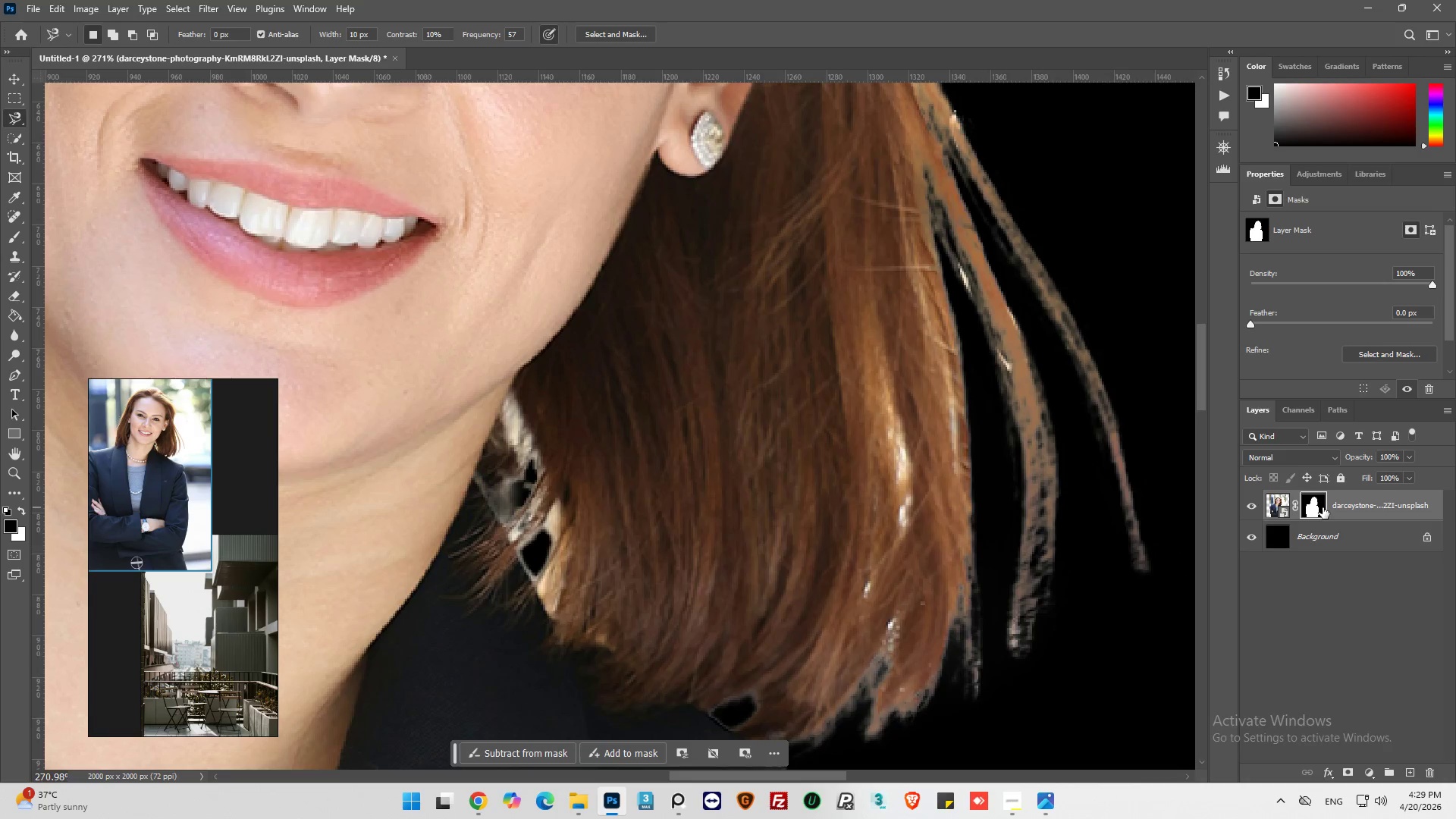 
double_click([1323, 507])
 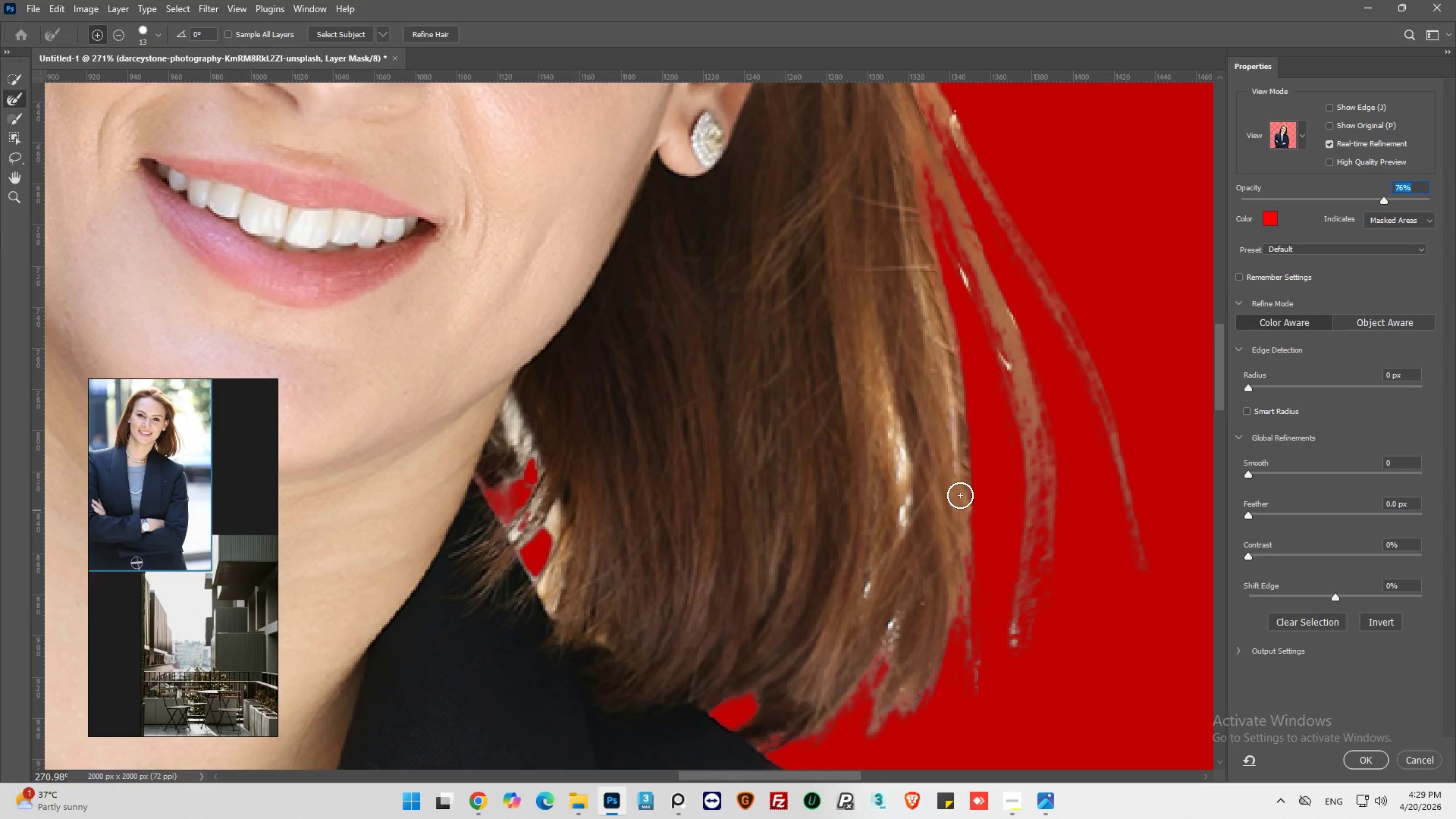 
key(Alt+AltLeft)
 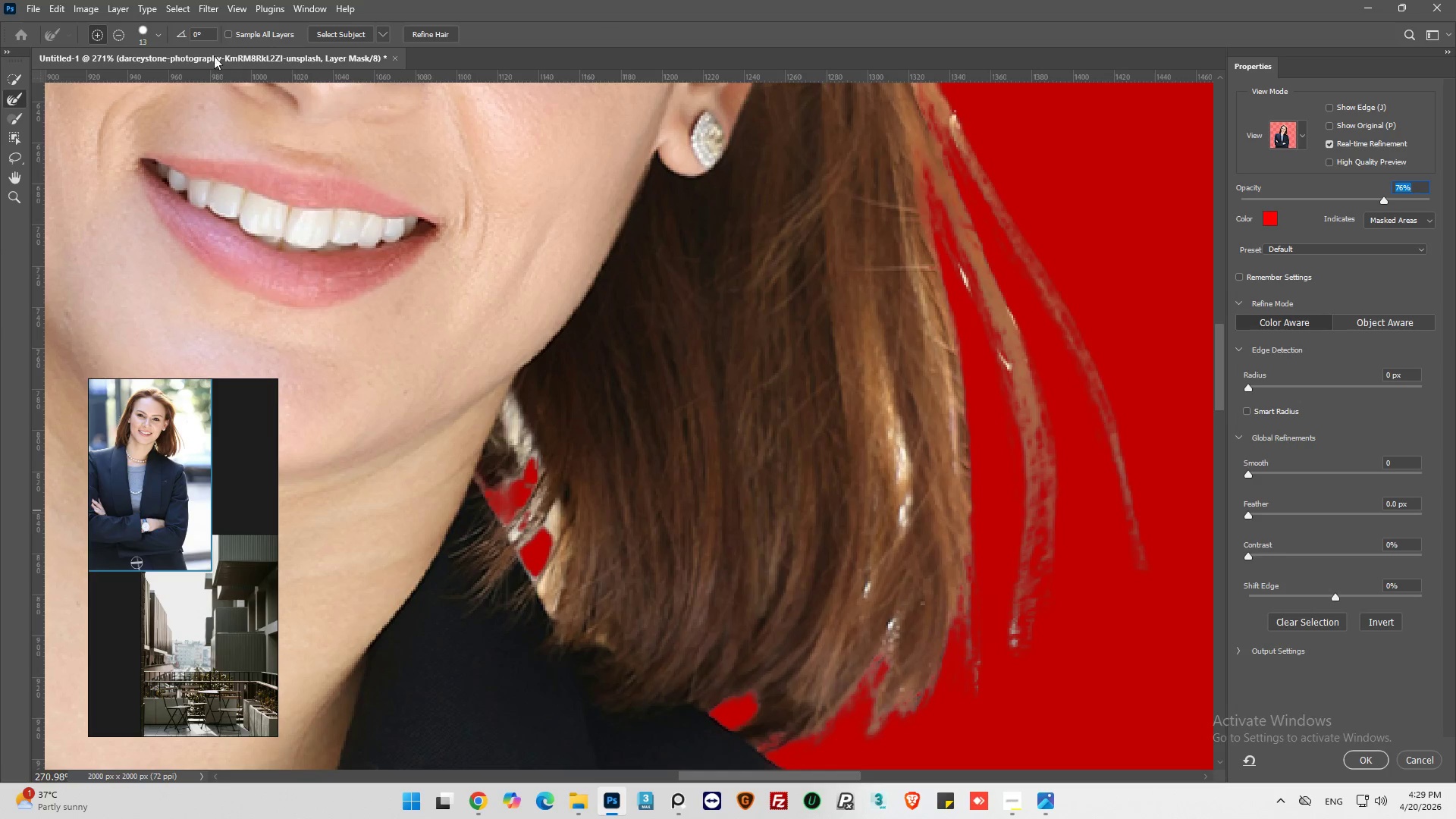 
left_click([158, 36])
 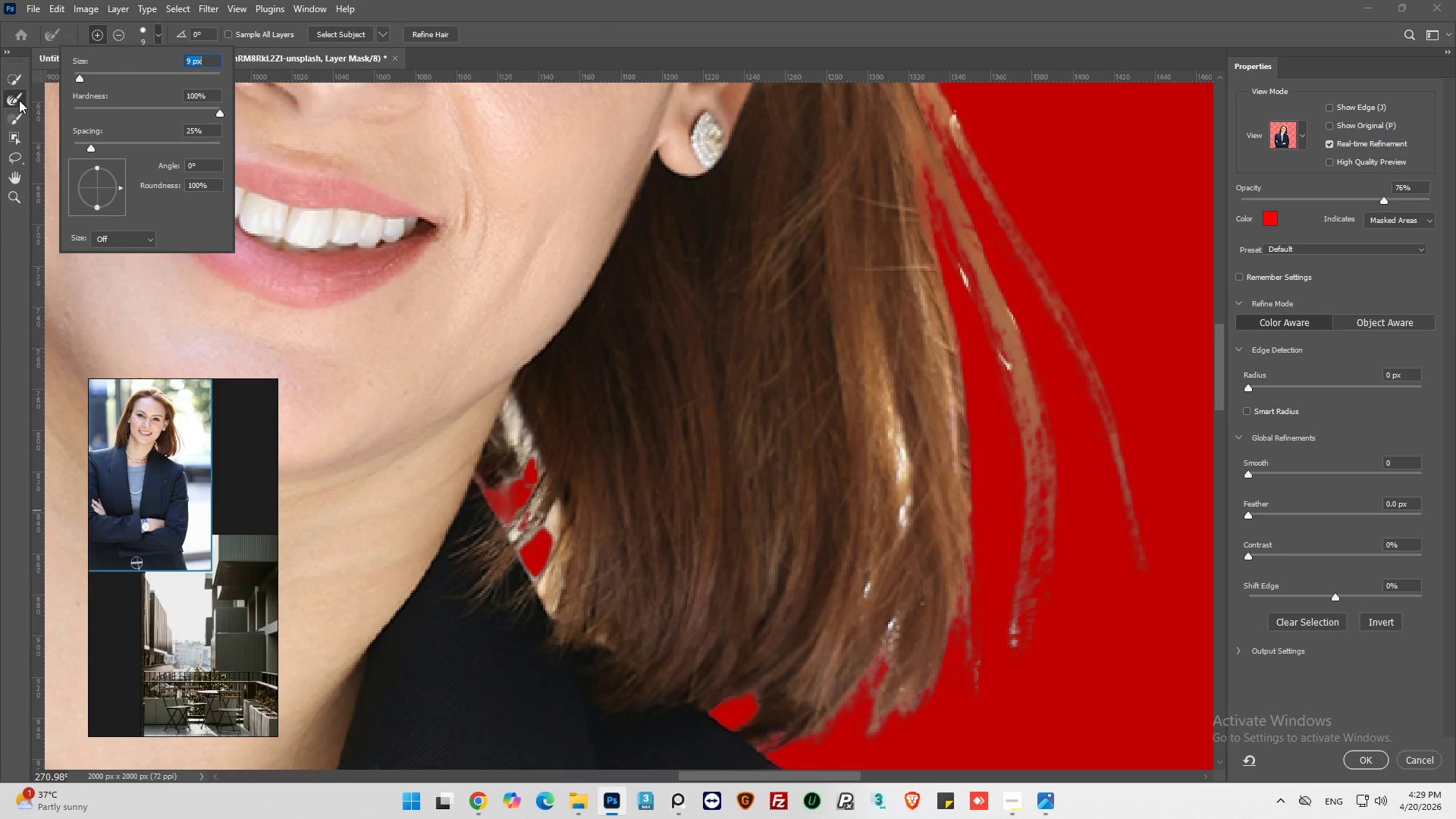 
wait(5.16)
 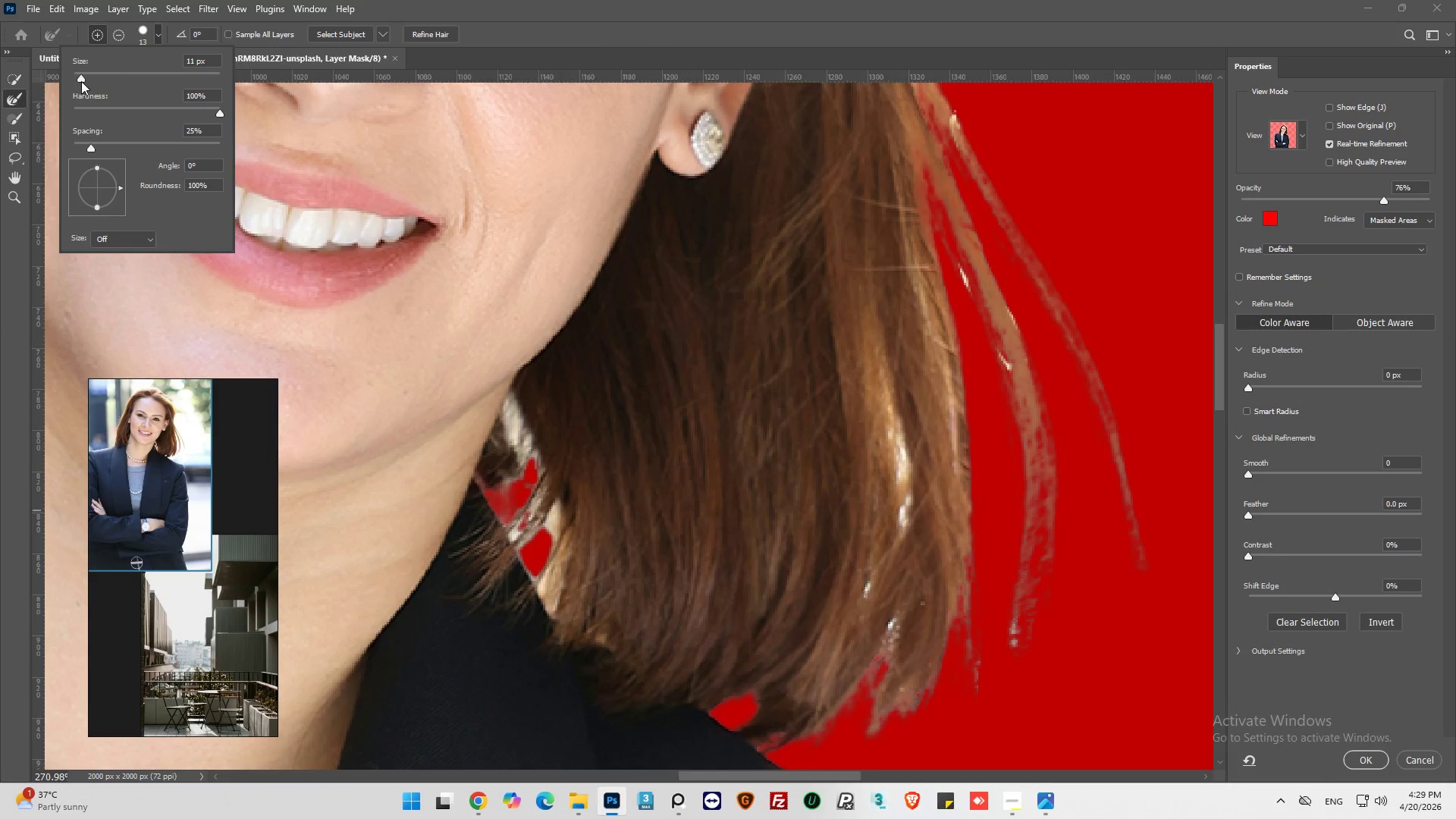 
mouse_move([21, 98])
 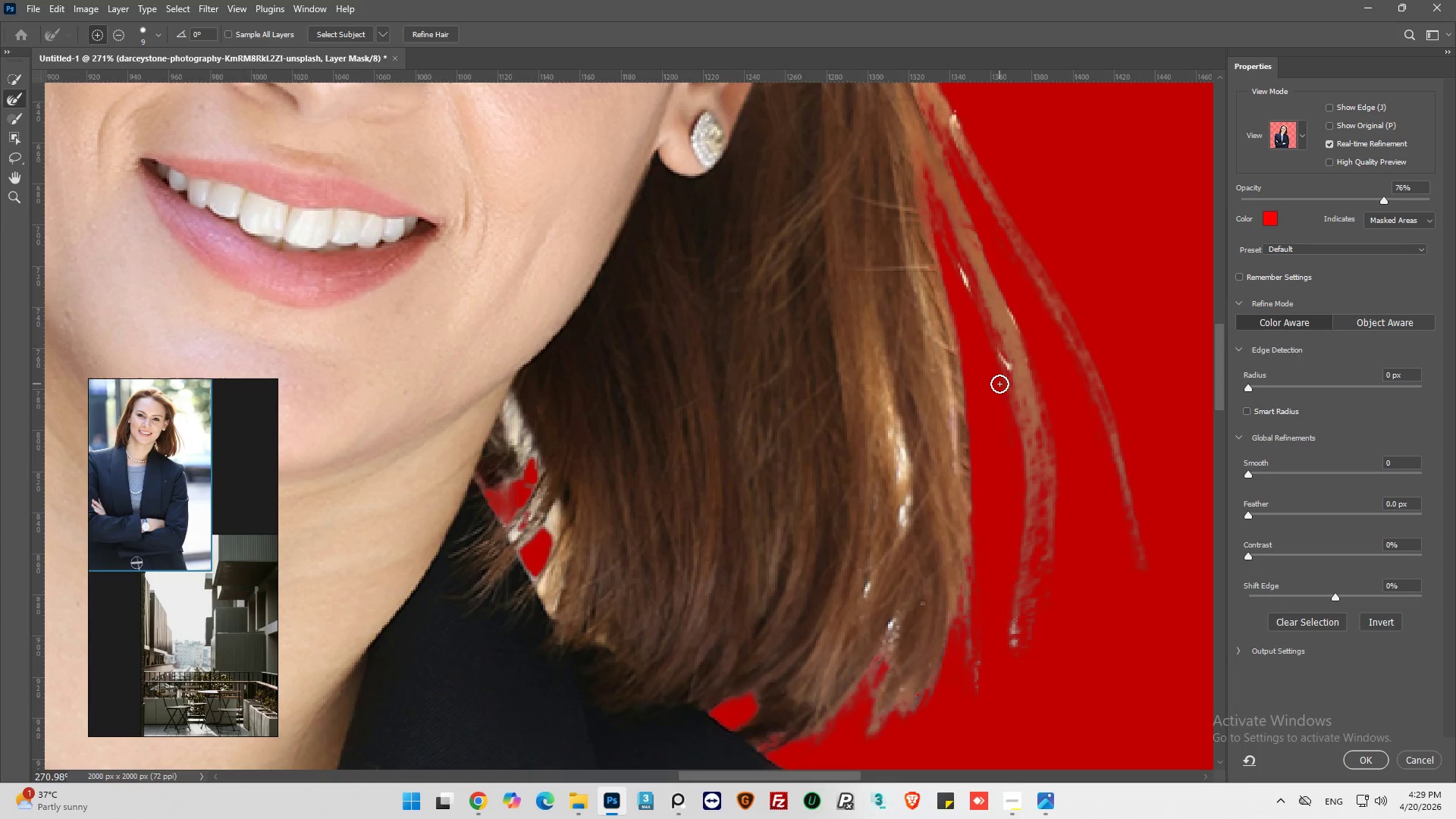 
left_click_drag(start_coordinate=[1003, 378], to_coordinate=[1006, 365])
 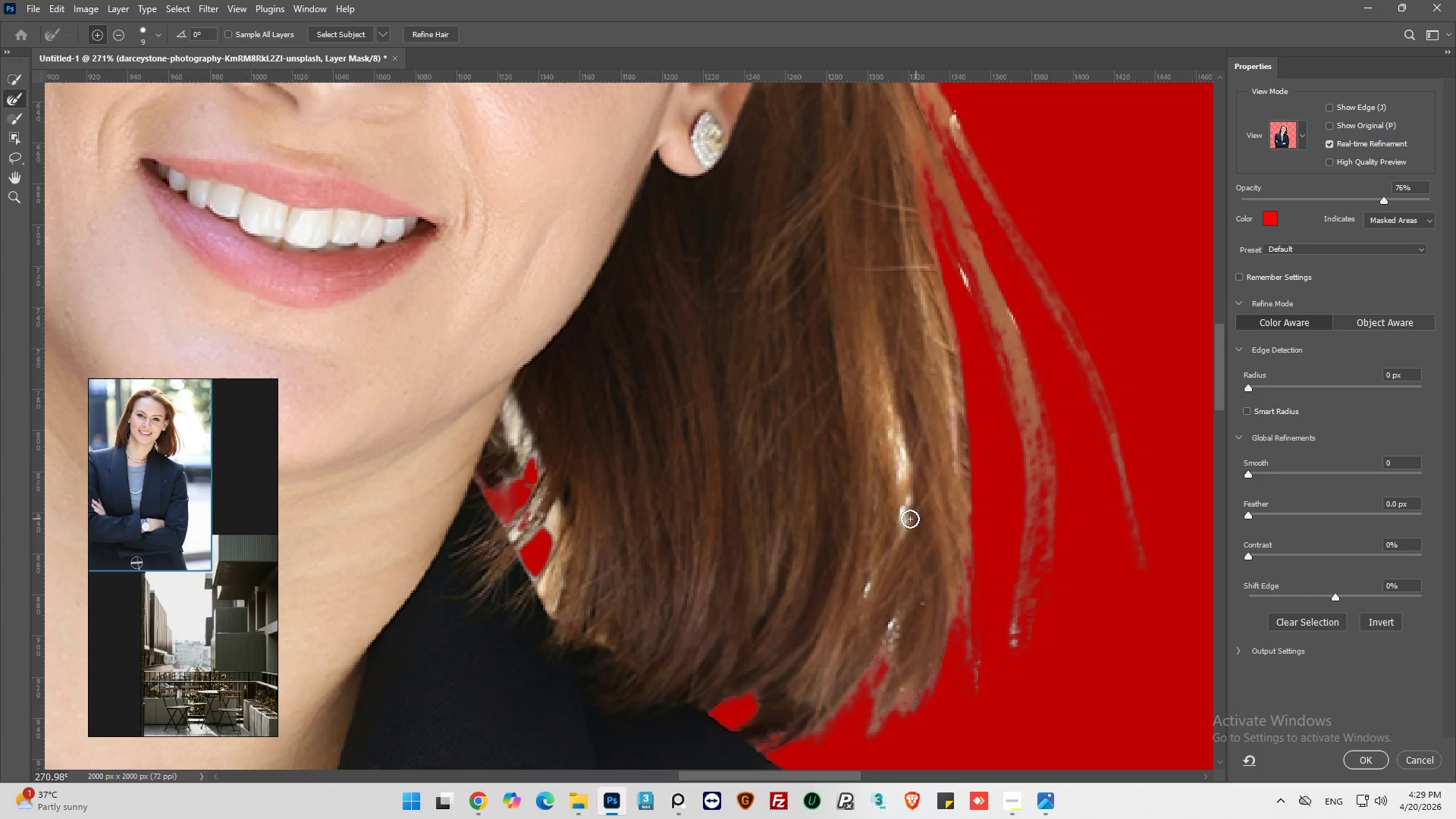 
left_click_drag(start_coordinate=[902, 525], to_coordinate=[887, 356])
 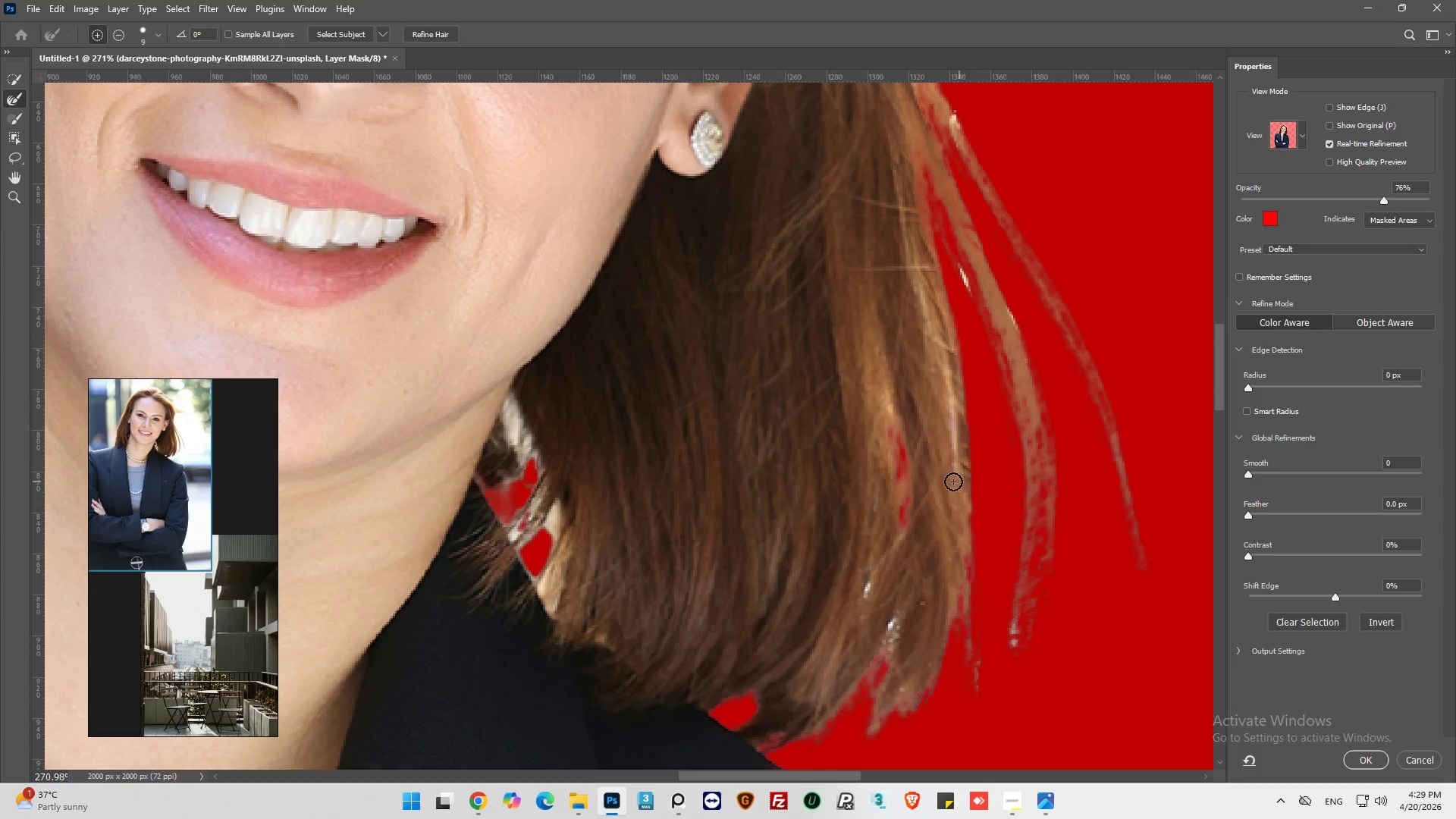 
left_click_drag(start_coordinate=[953, 477], to_coordinate=[949, 388])
 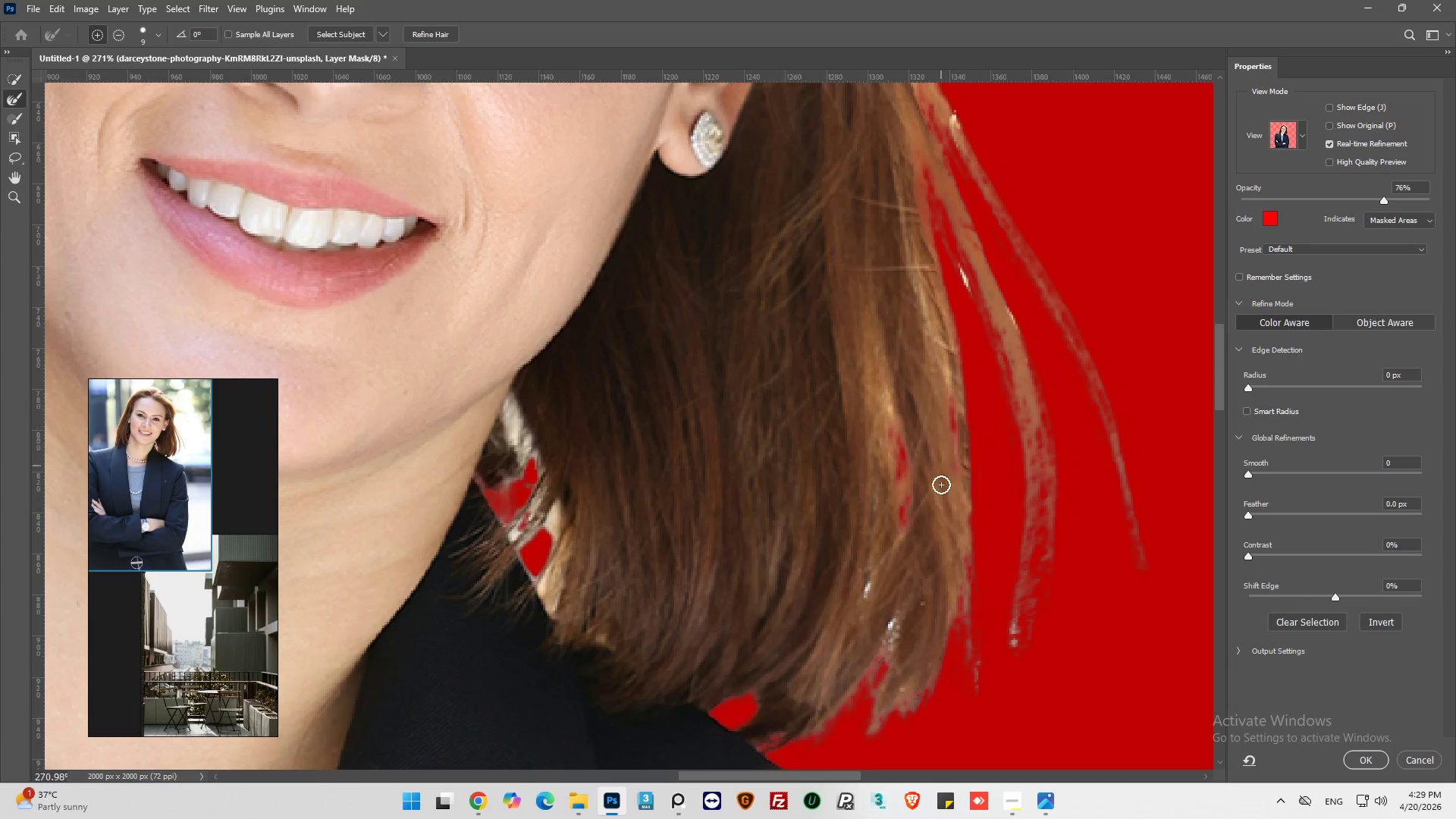 
scroll: coordinate [943, 513], scroll_direction: down, amount: 7.0
 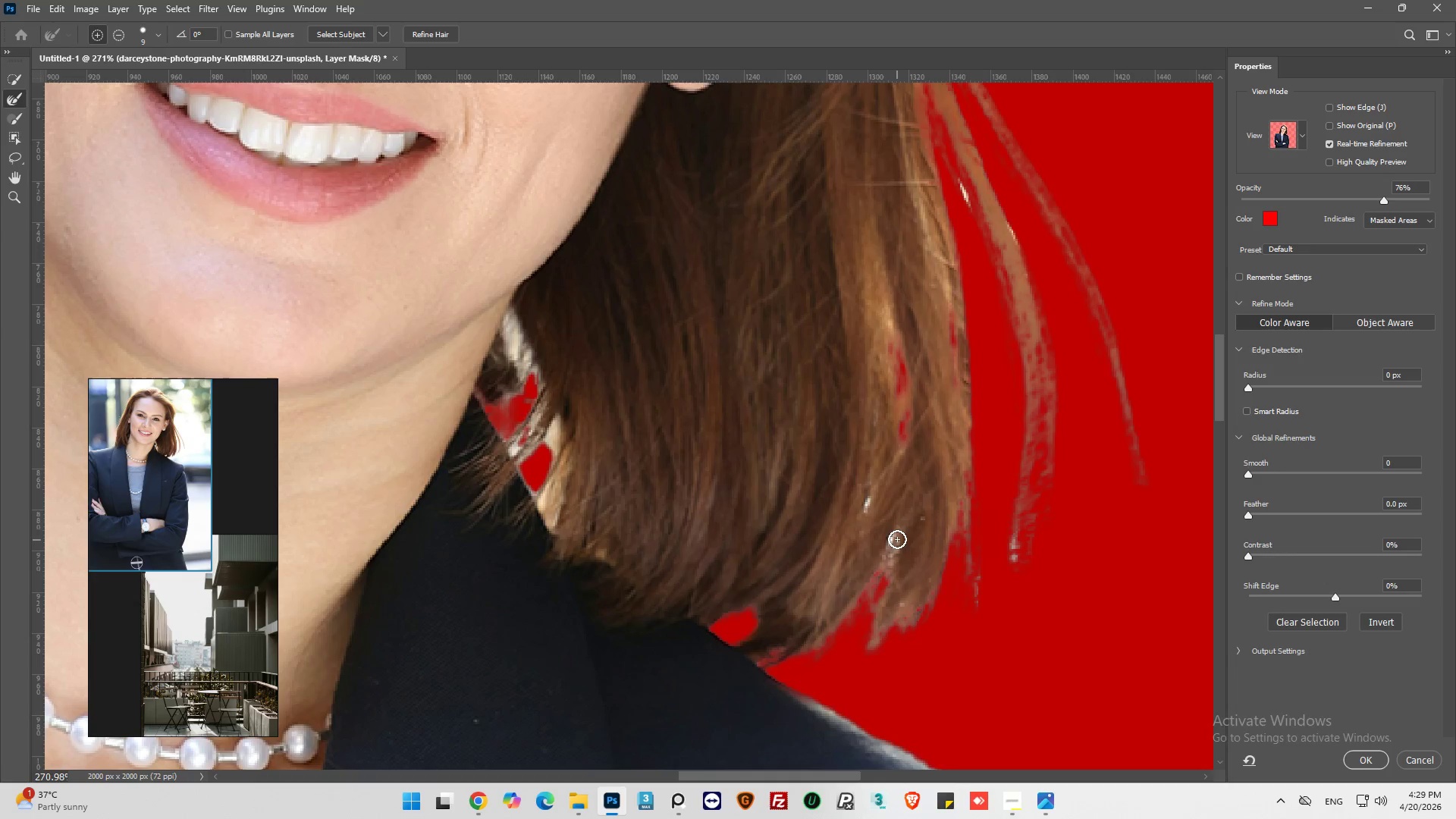 
left_click_drag(start_coordinate=[898, 537], to_coordinate=[900, 548])
 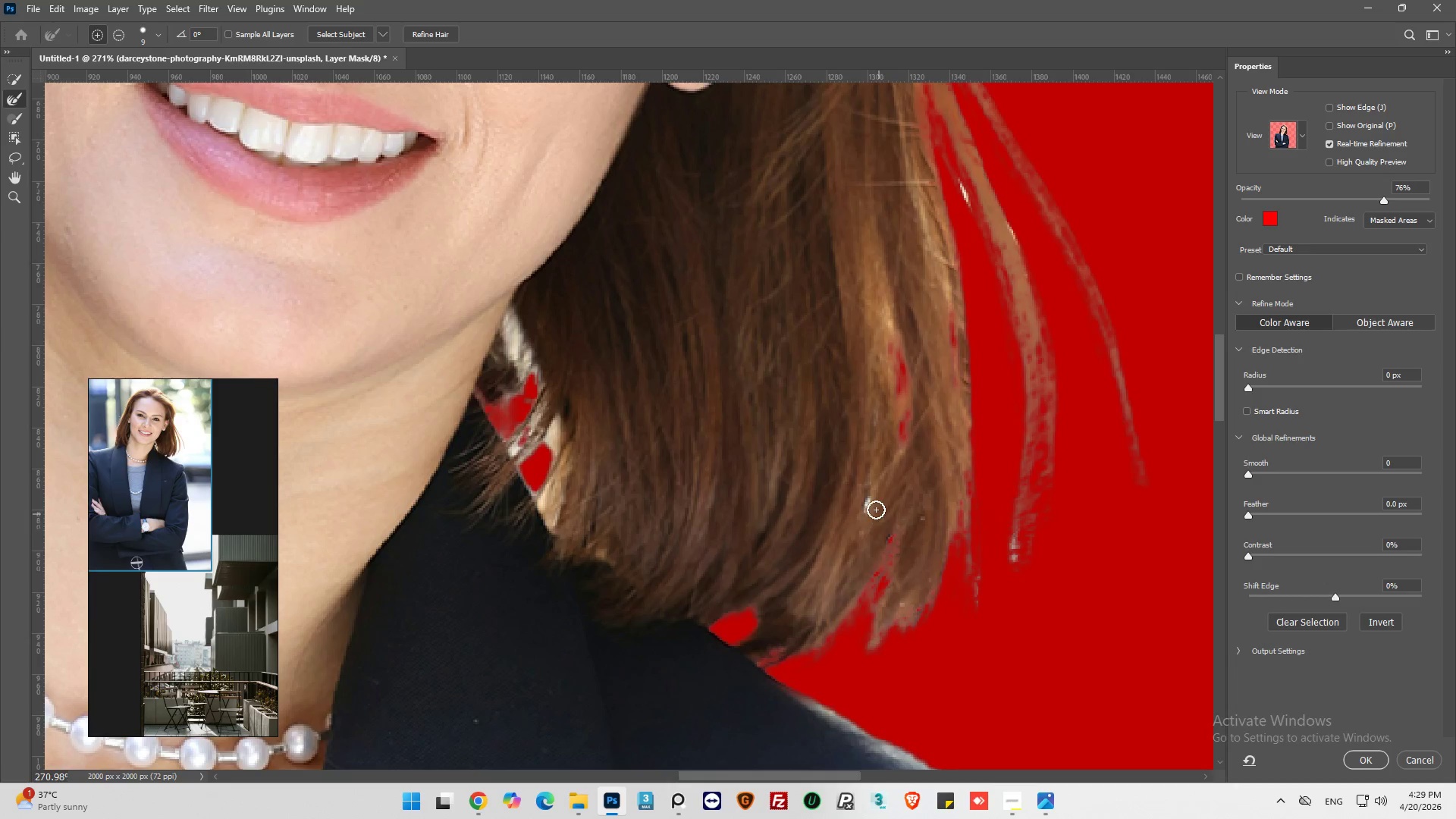 
left_click_drag(start_coordinate=[876, 510], to_coordinate=[852, 510])
 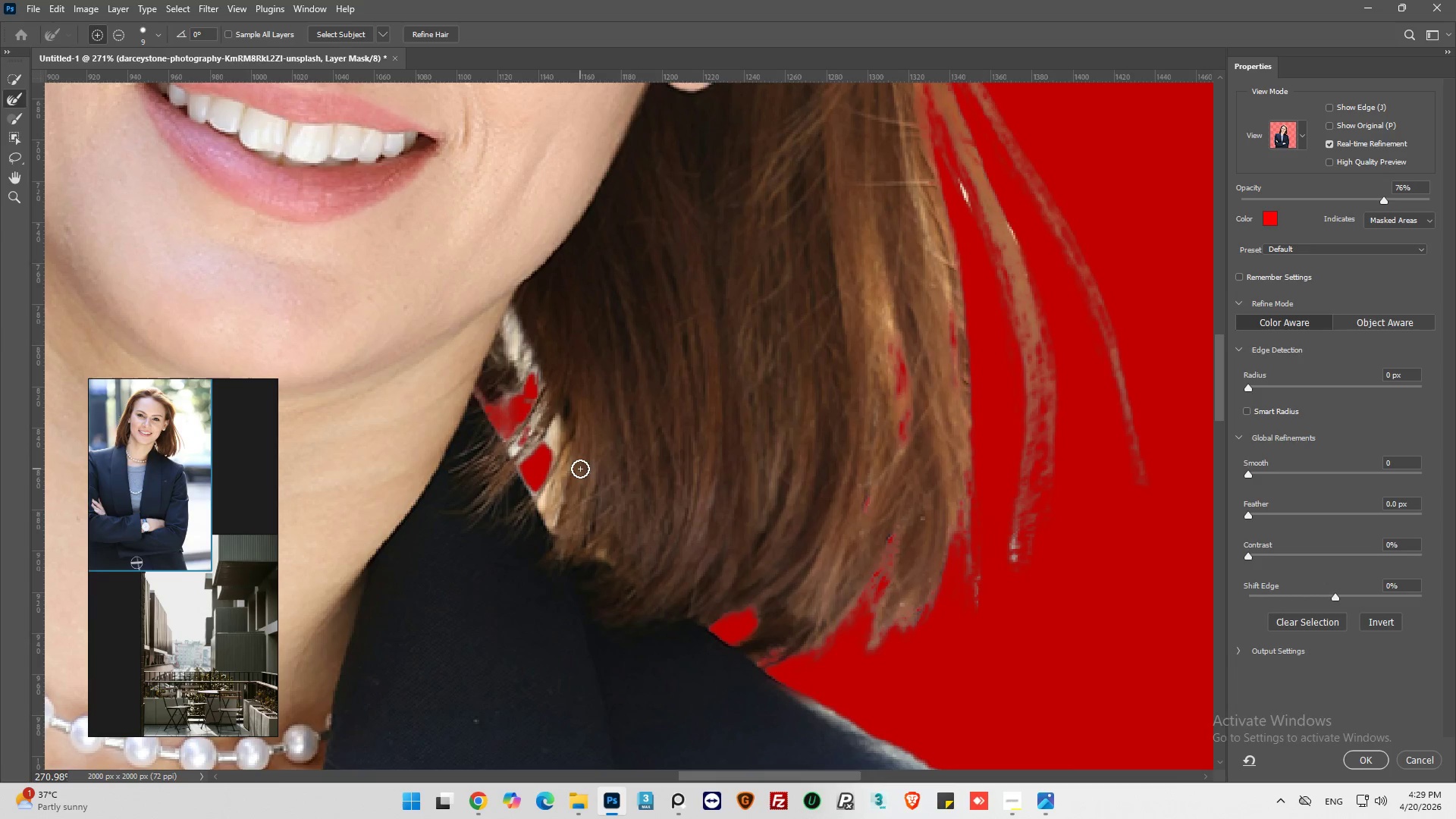 
left_click_drag(start_coordinate=[544, 444], to_coordinate=[538, 499])
 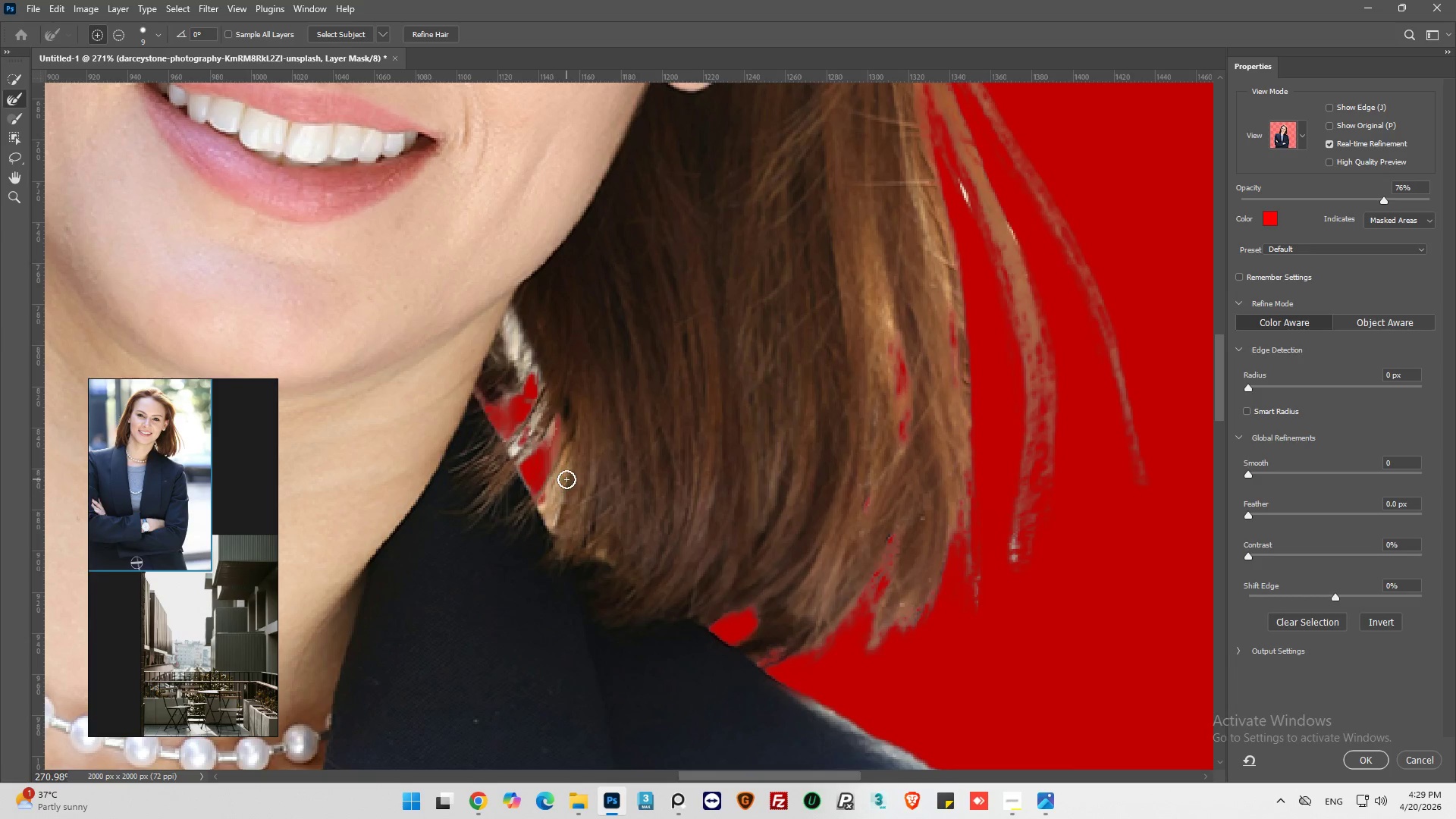 
left_click_drag(start_coordinate=[566, 479], to_coordinate=[545, 509])
 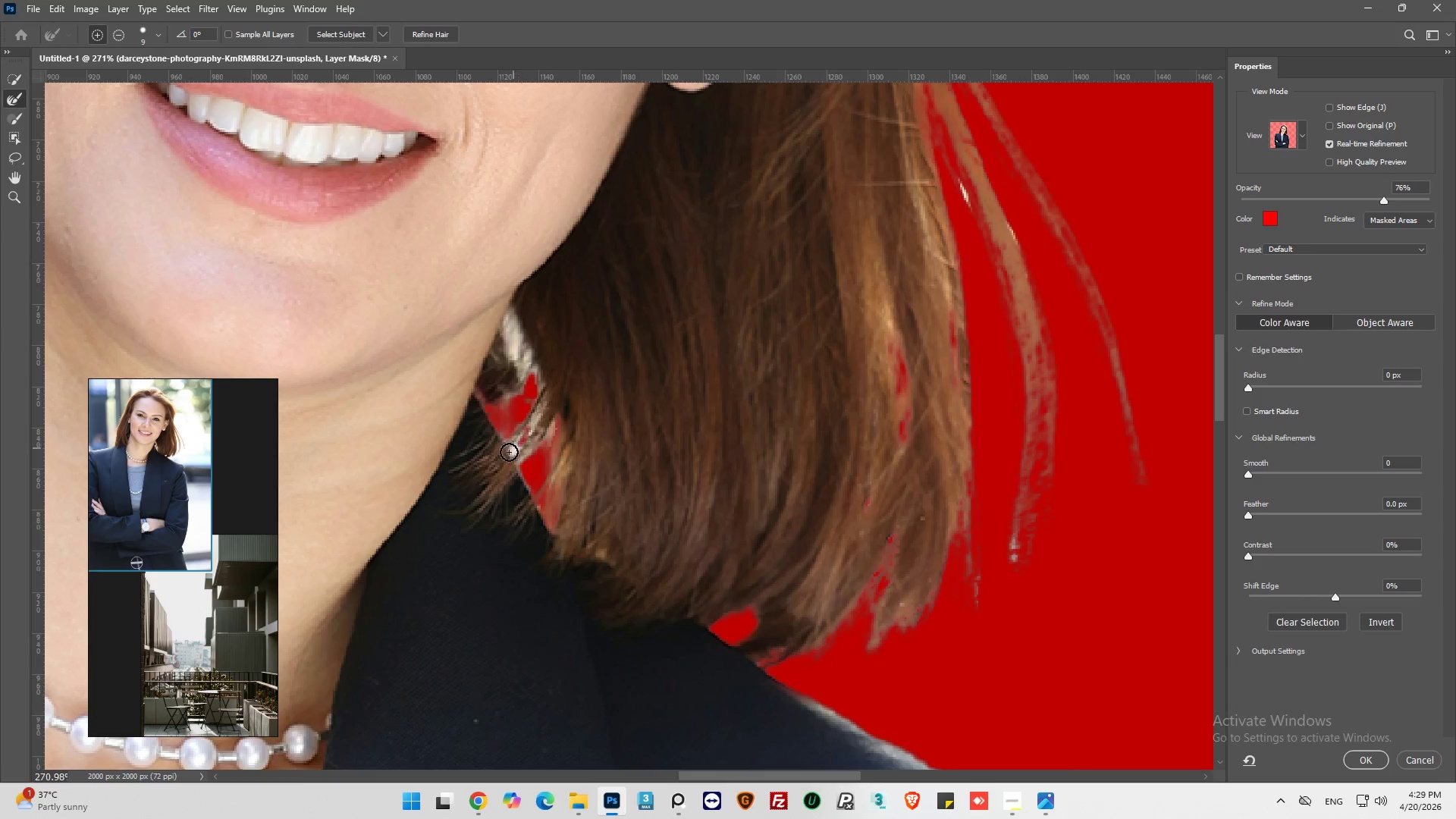 
left_click_drag(start_coordinate=[509, 453], to_coordinate=[545, 406])
 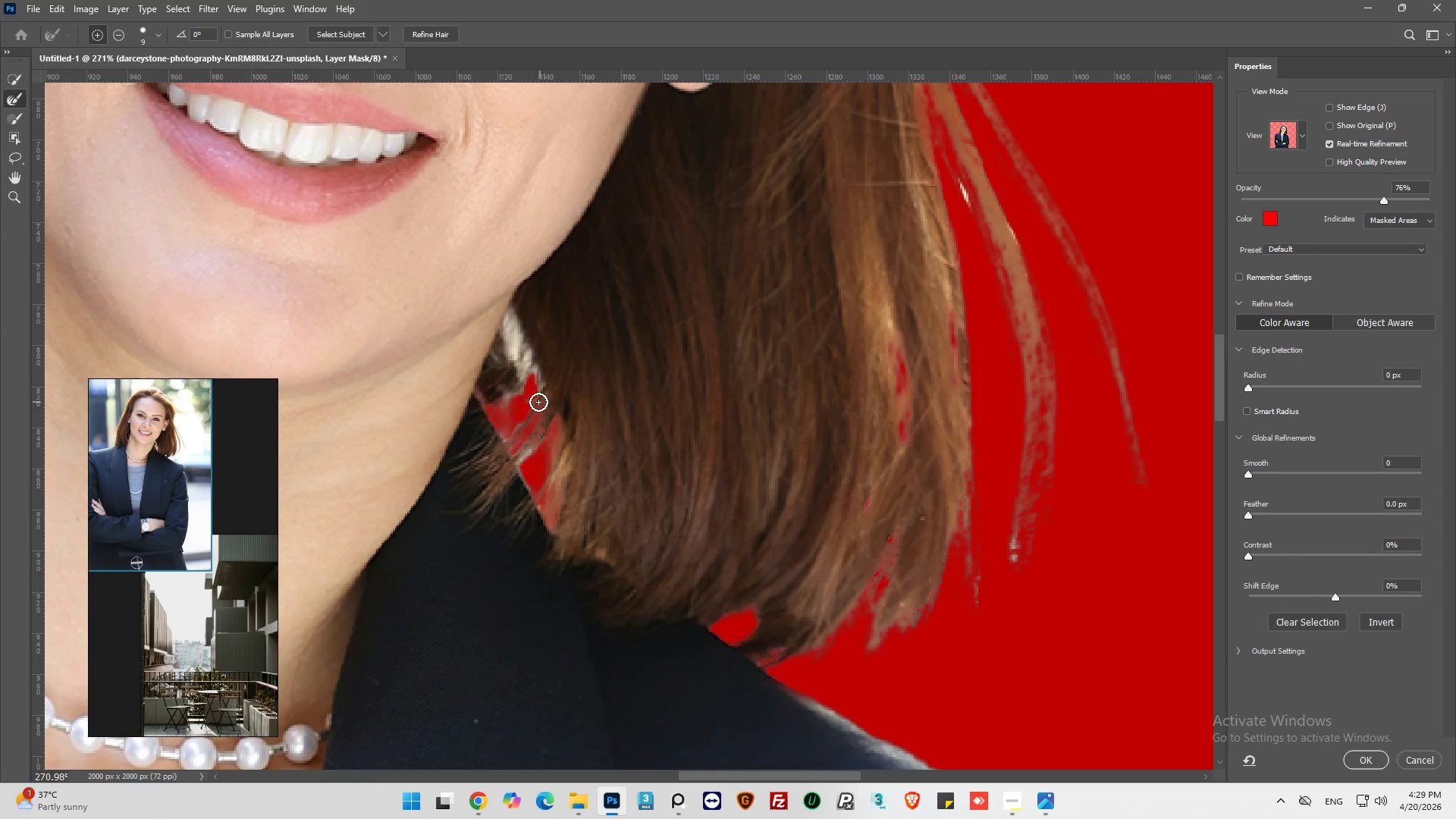 
left_click_drag(start_coordinate=[538, 395], to_coordinate=[532, 366])
 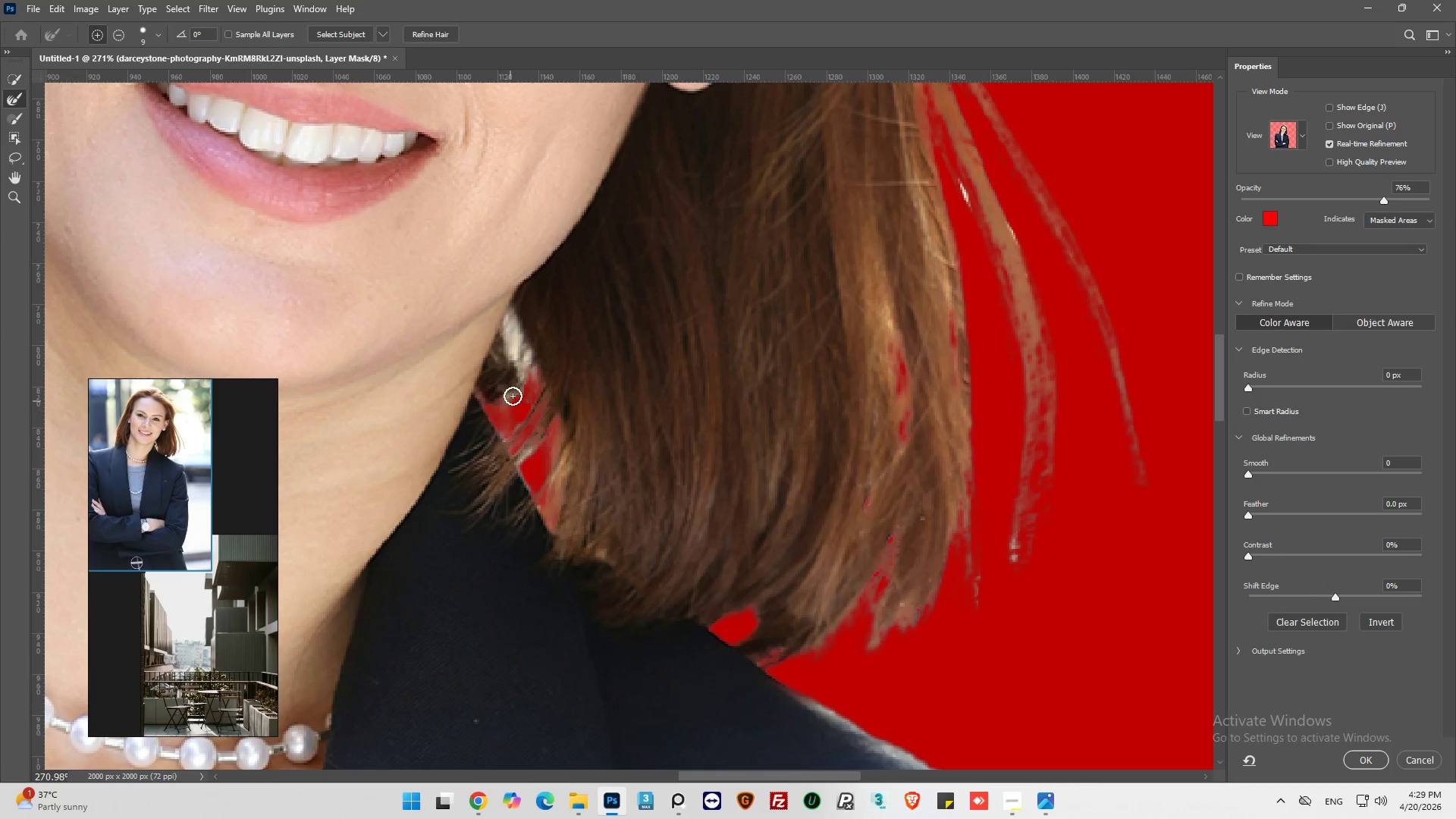 
left_click_drag(start_coordinate=[514, 391], to_coordinate=[536, 408])
 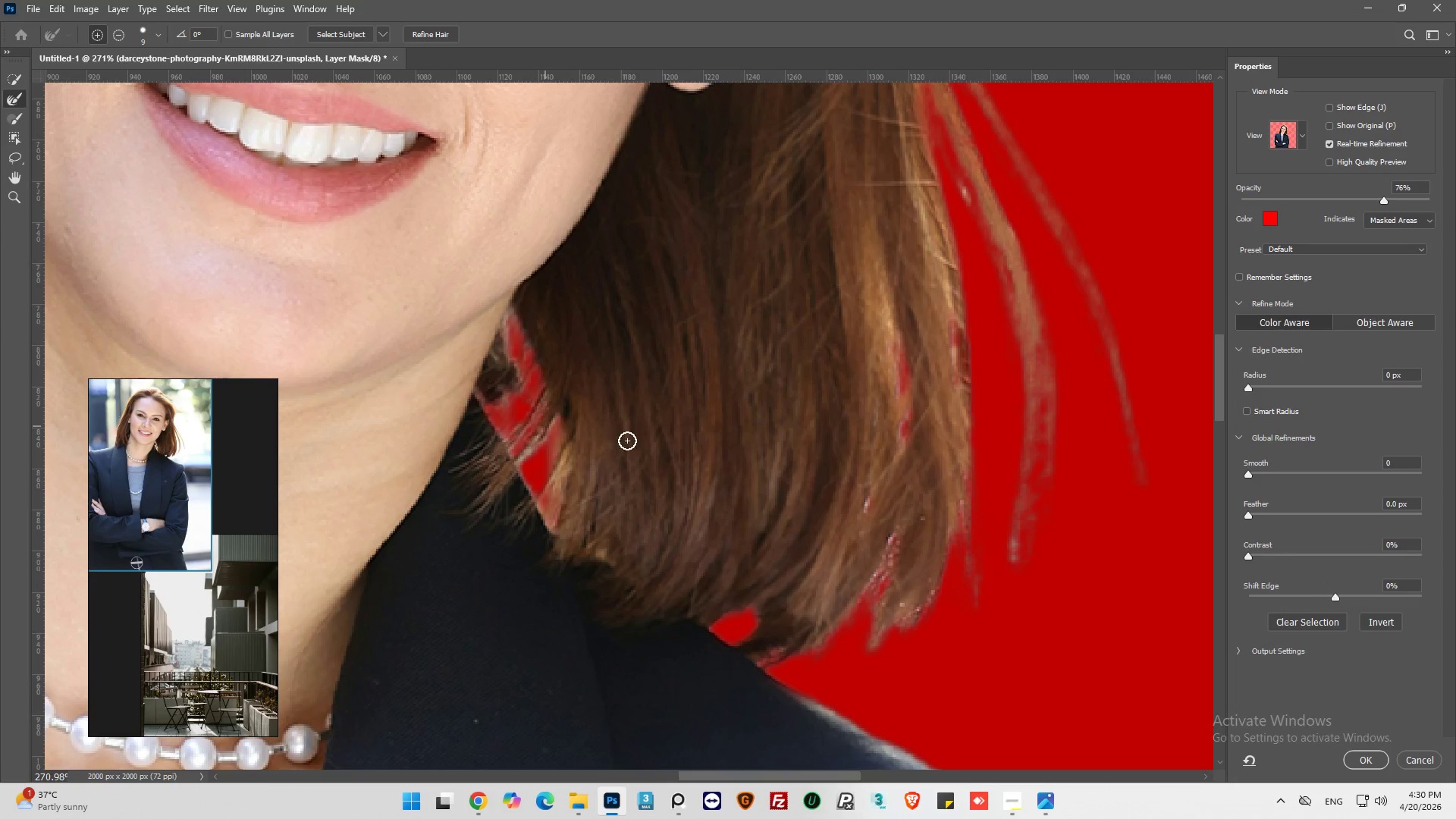 
hold_key(key=AltLeft, duration=1.11)
 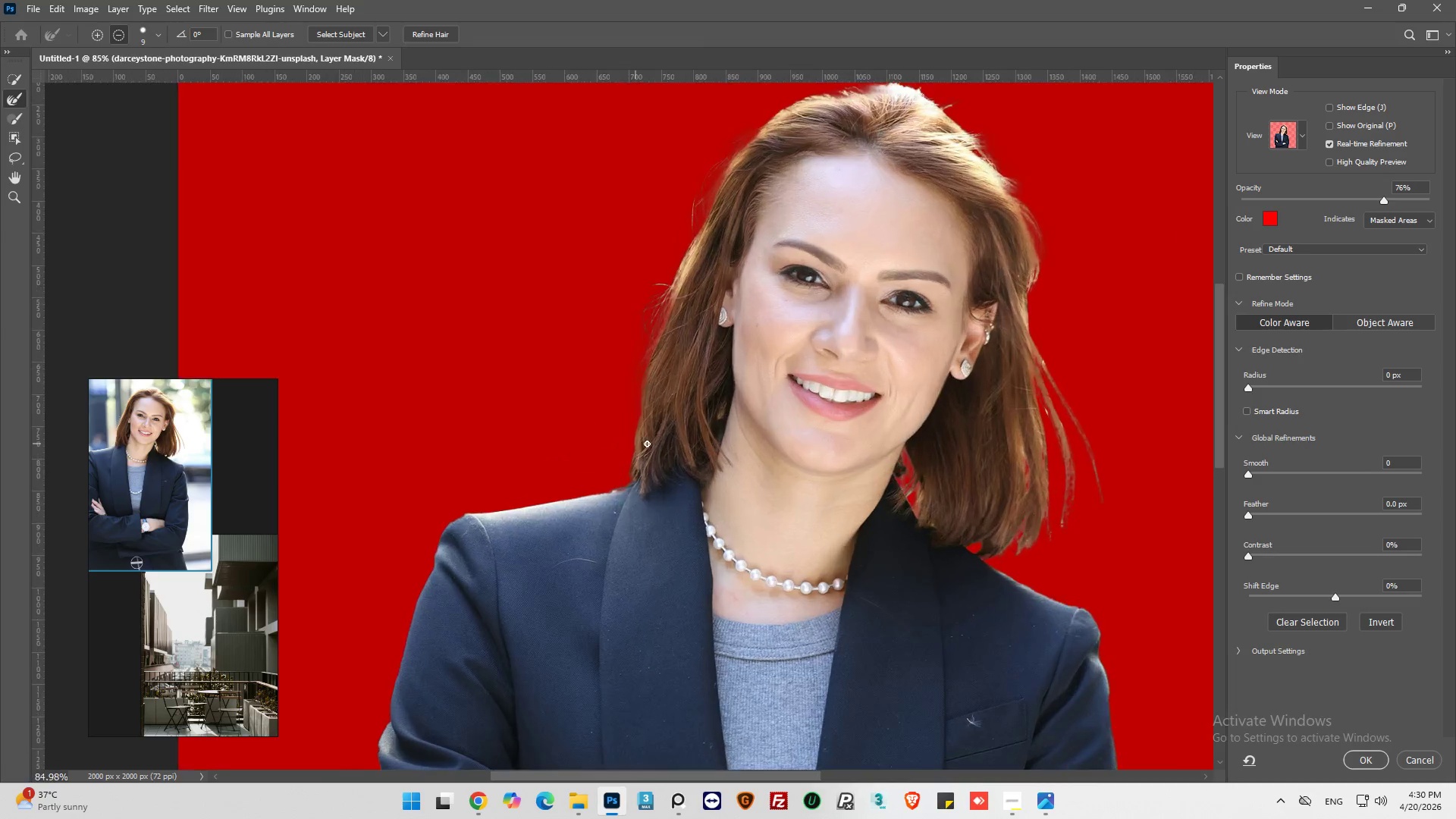 
hold_key(key=AltLeft, duration=0.75)
 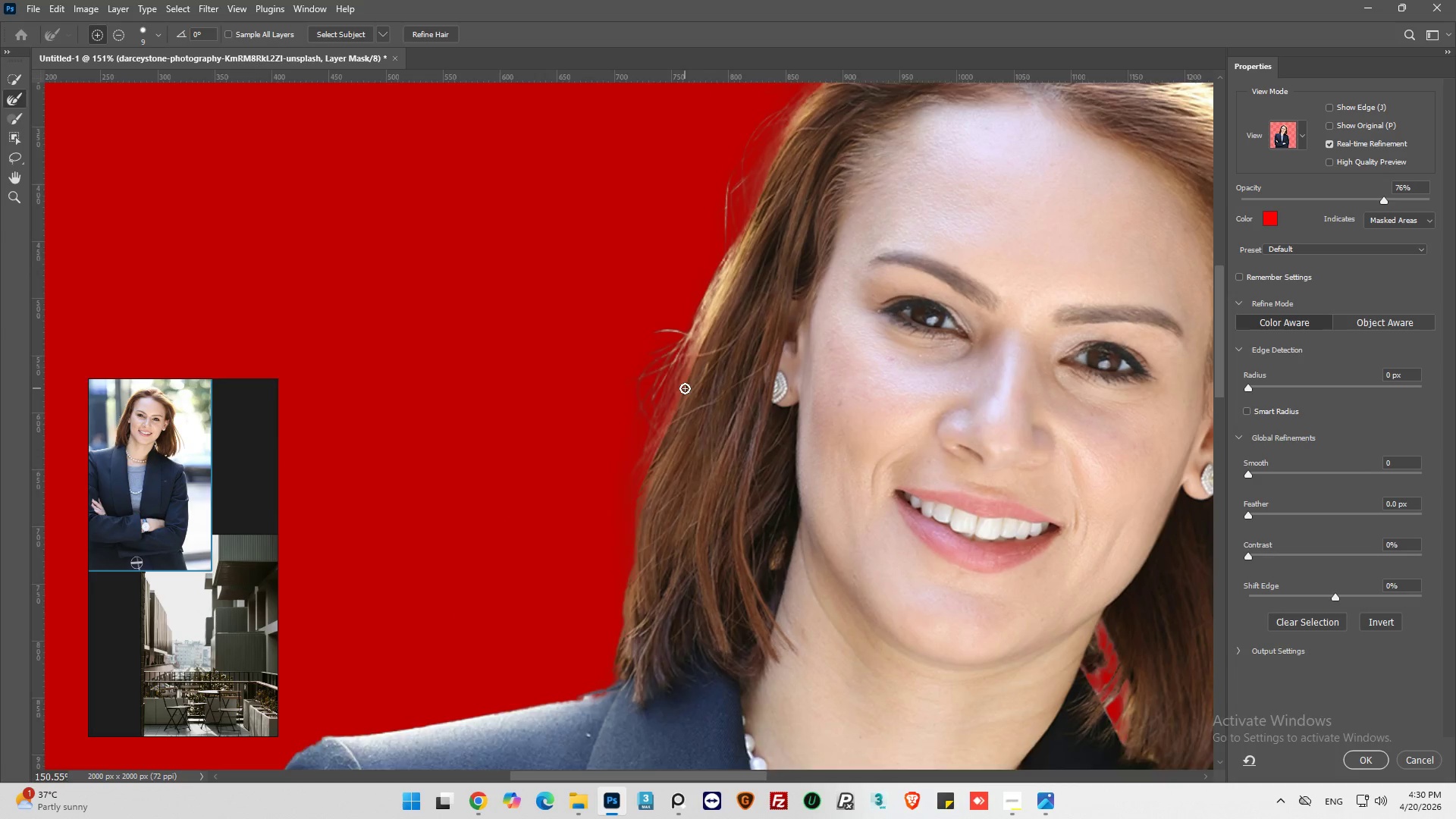 
key(Alt+AltLeft)
 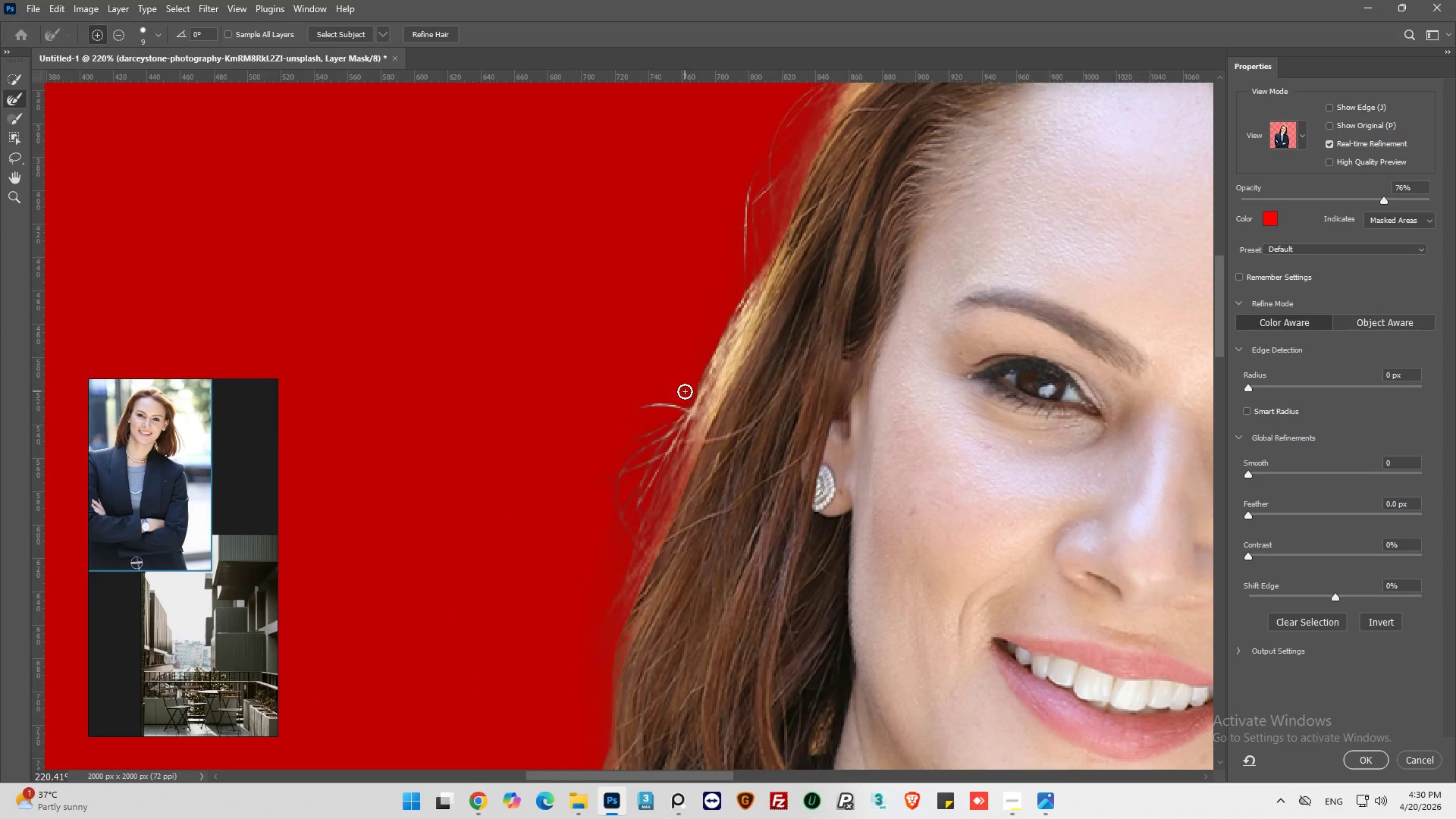 
hold_key(key=AltLeft, duration=0.36)
 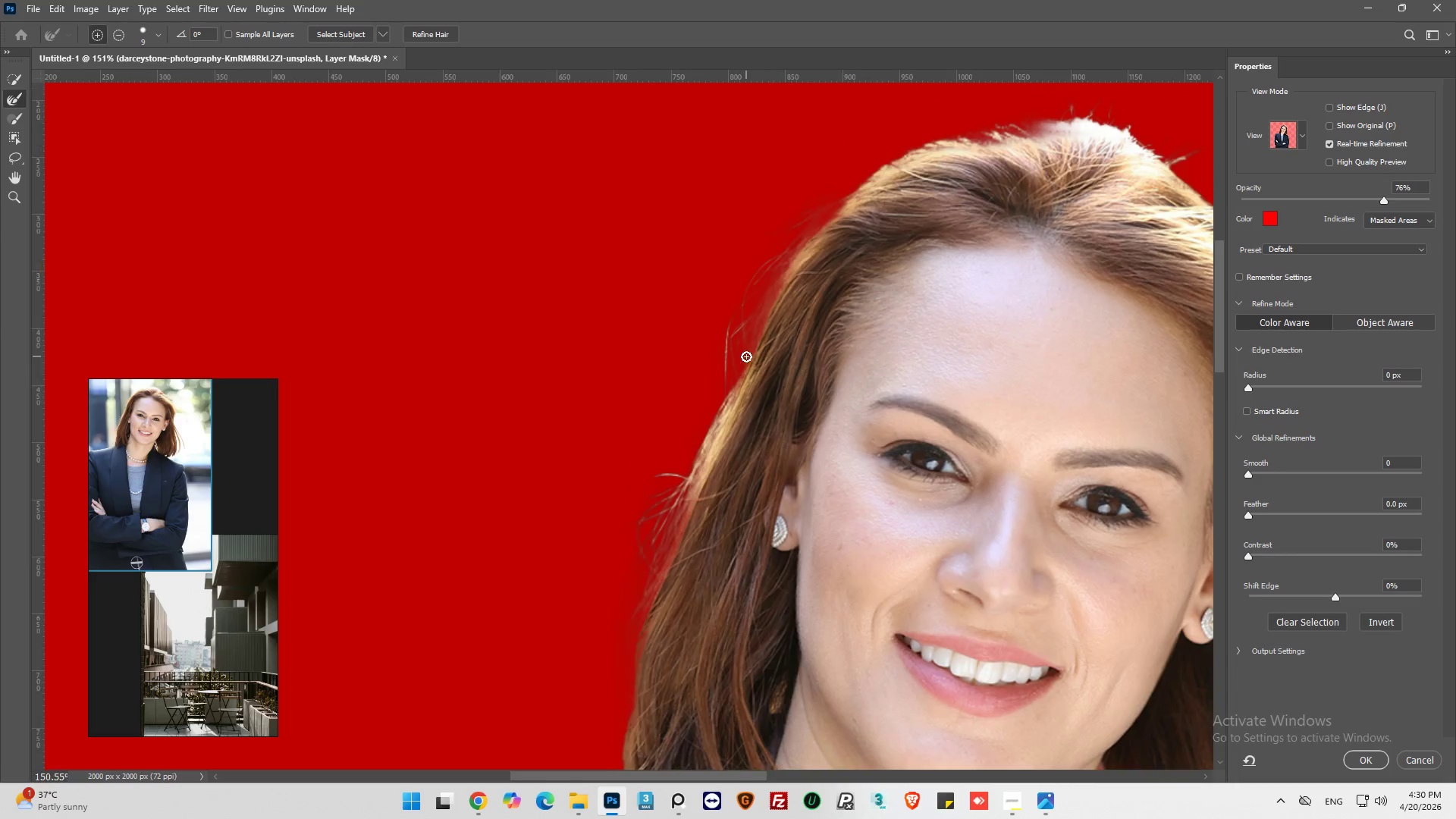 
hold_key(key=AltLeft, duration=0.75)
 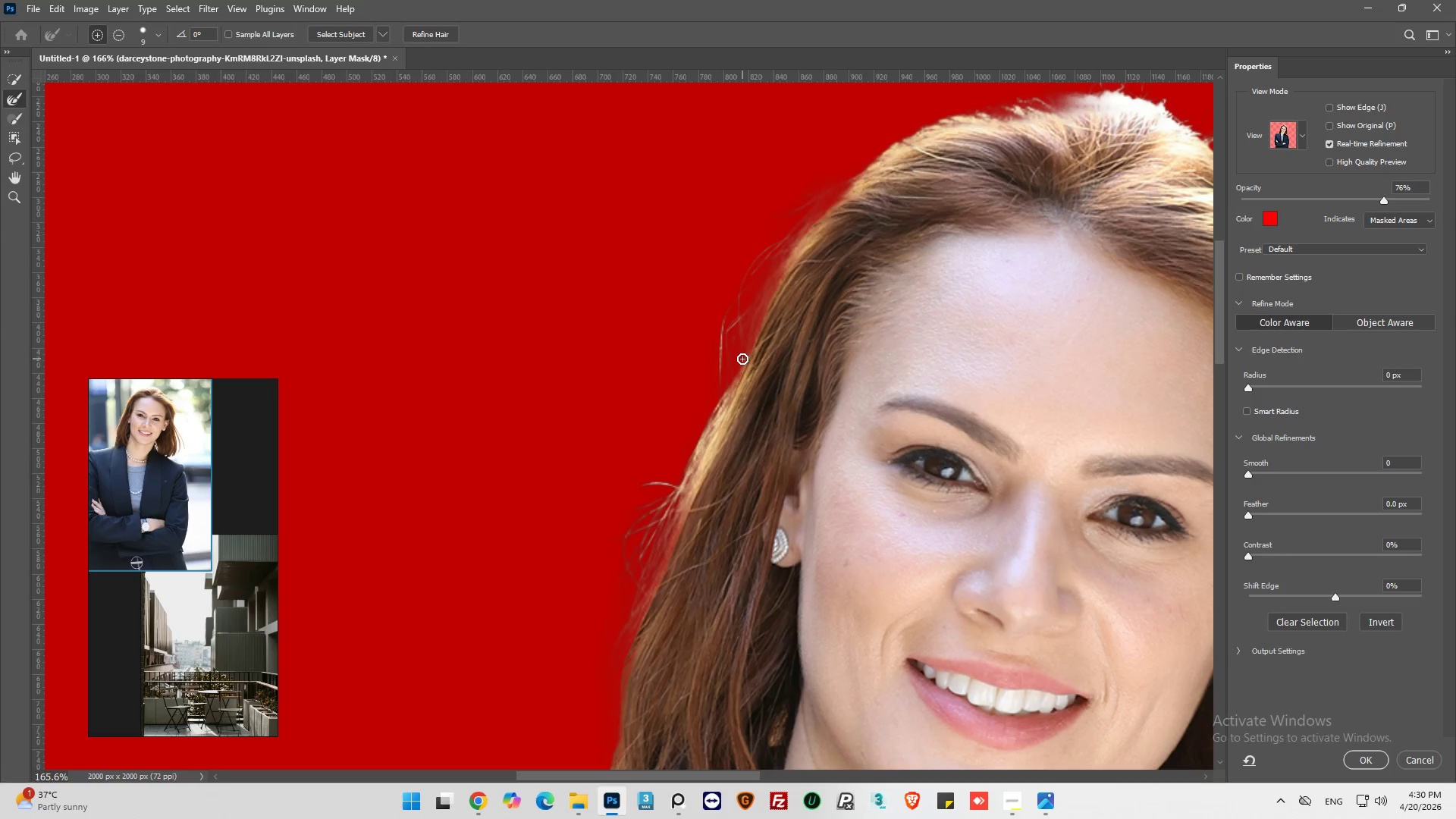 
scroll: coordinate [777, 384], scroll_direction: up, amount: 18.0
 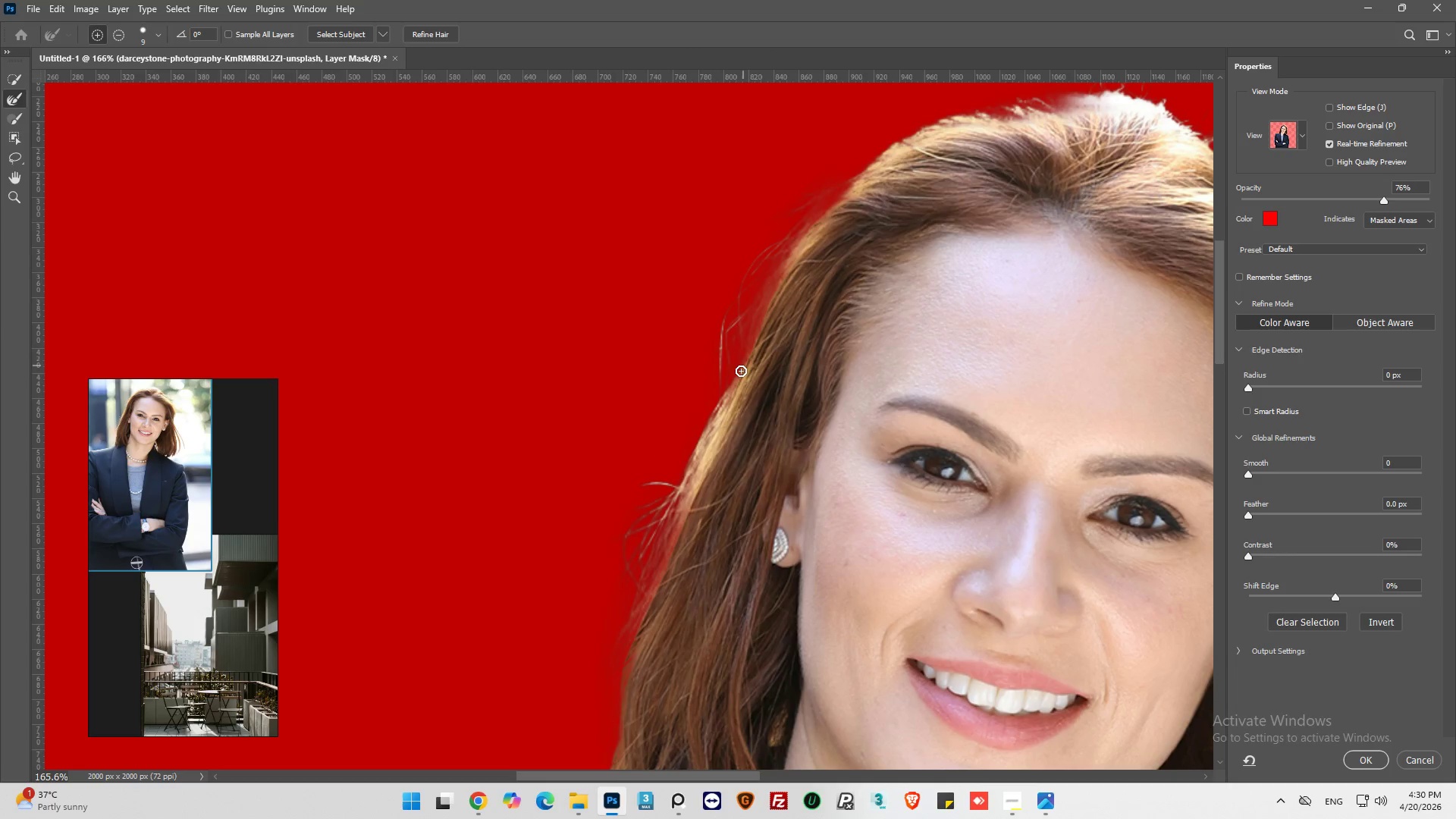 
left_click_drag(start_coordinate=[737, 376], to_coordinate=[656, 518])
 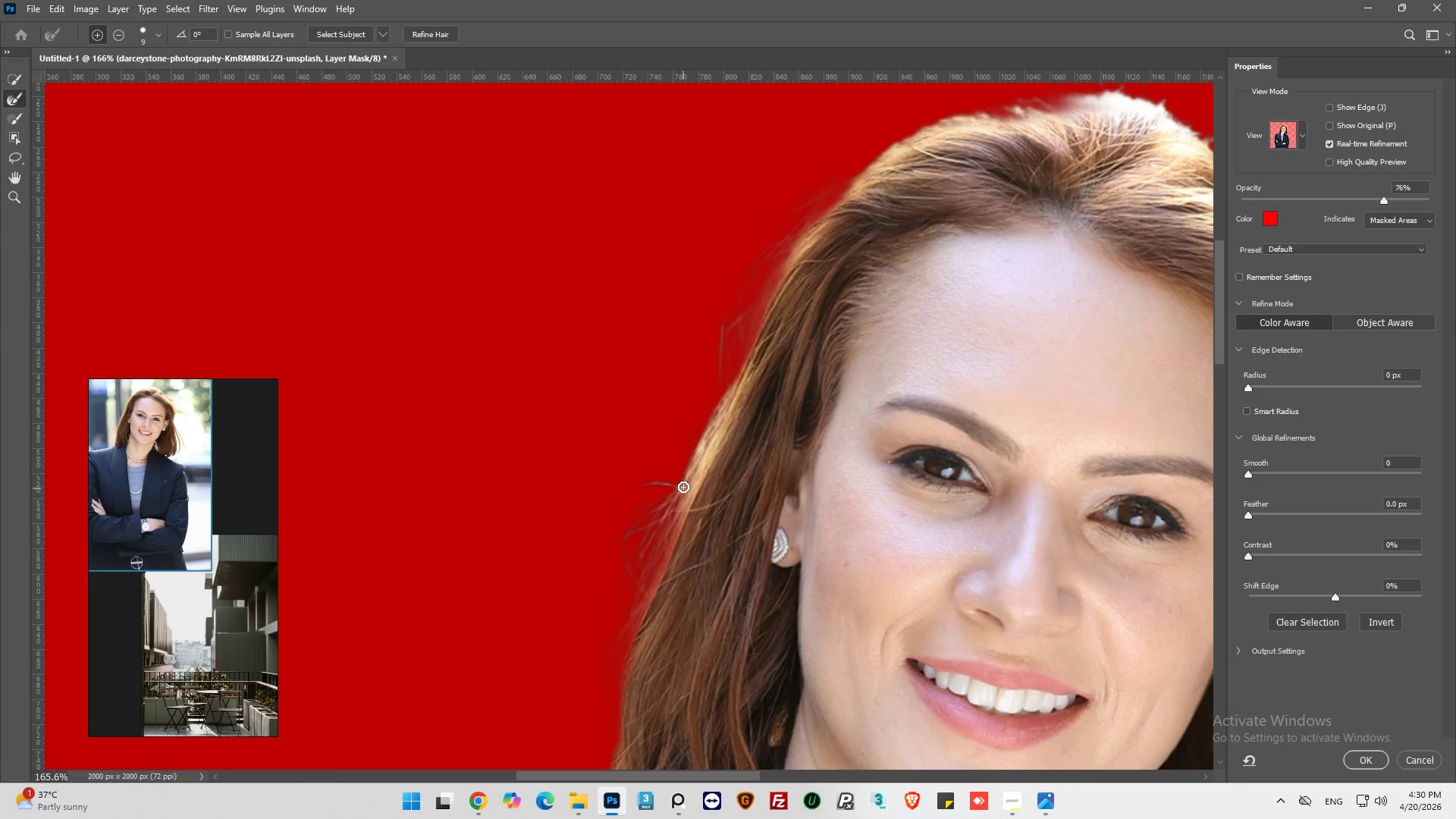 
left_click_drag(start_coordinate=[683, 487], to_coordinate=[638, 556])
 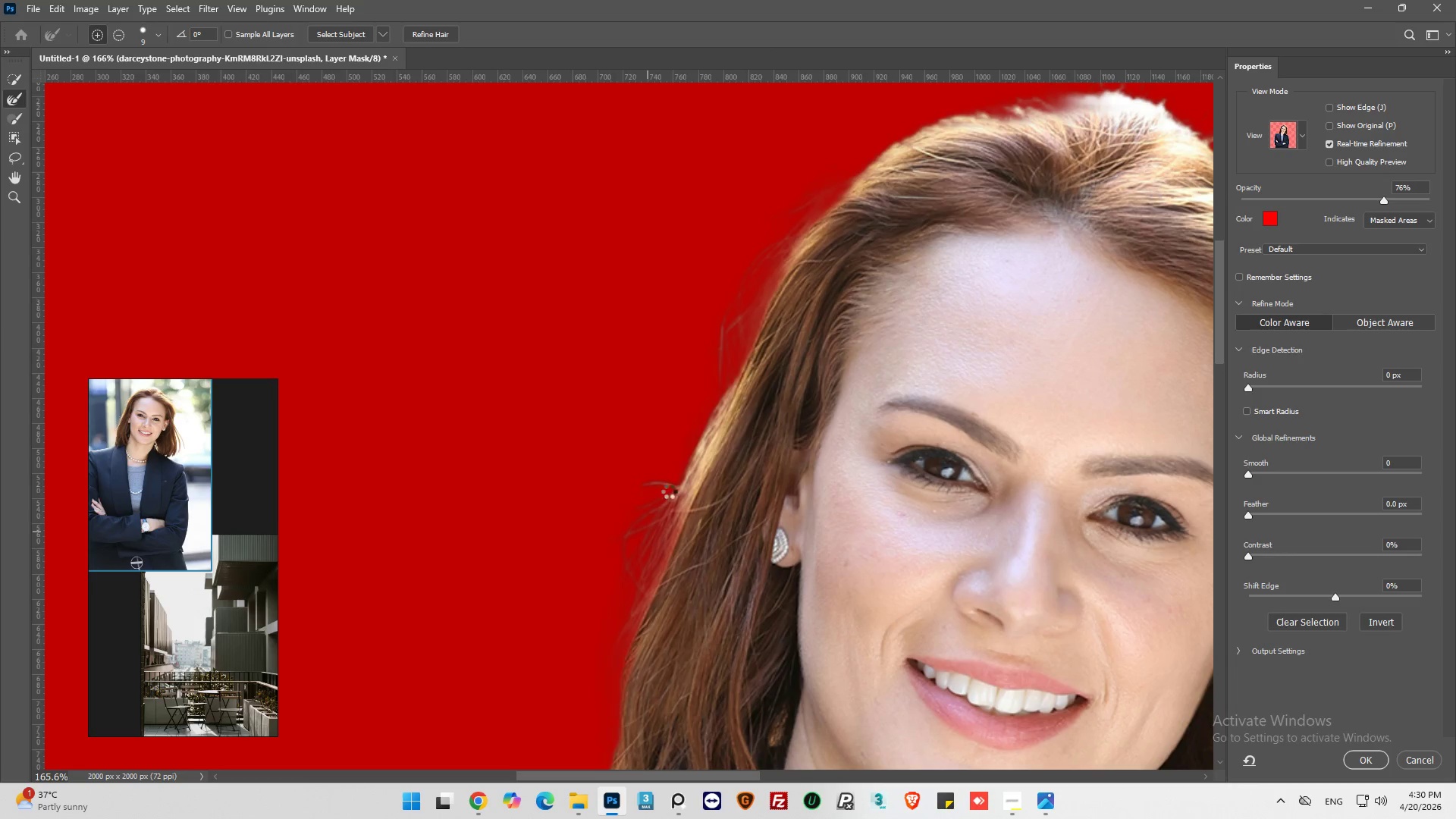 
left_click_drag(start_coordinate=[670, 490], to_coordinate=[629, 487])
 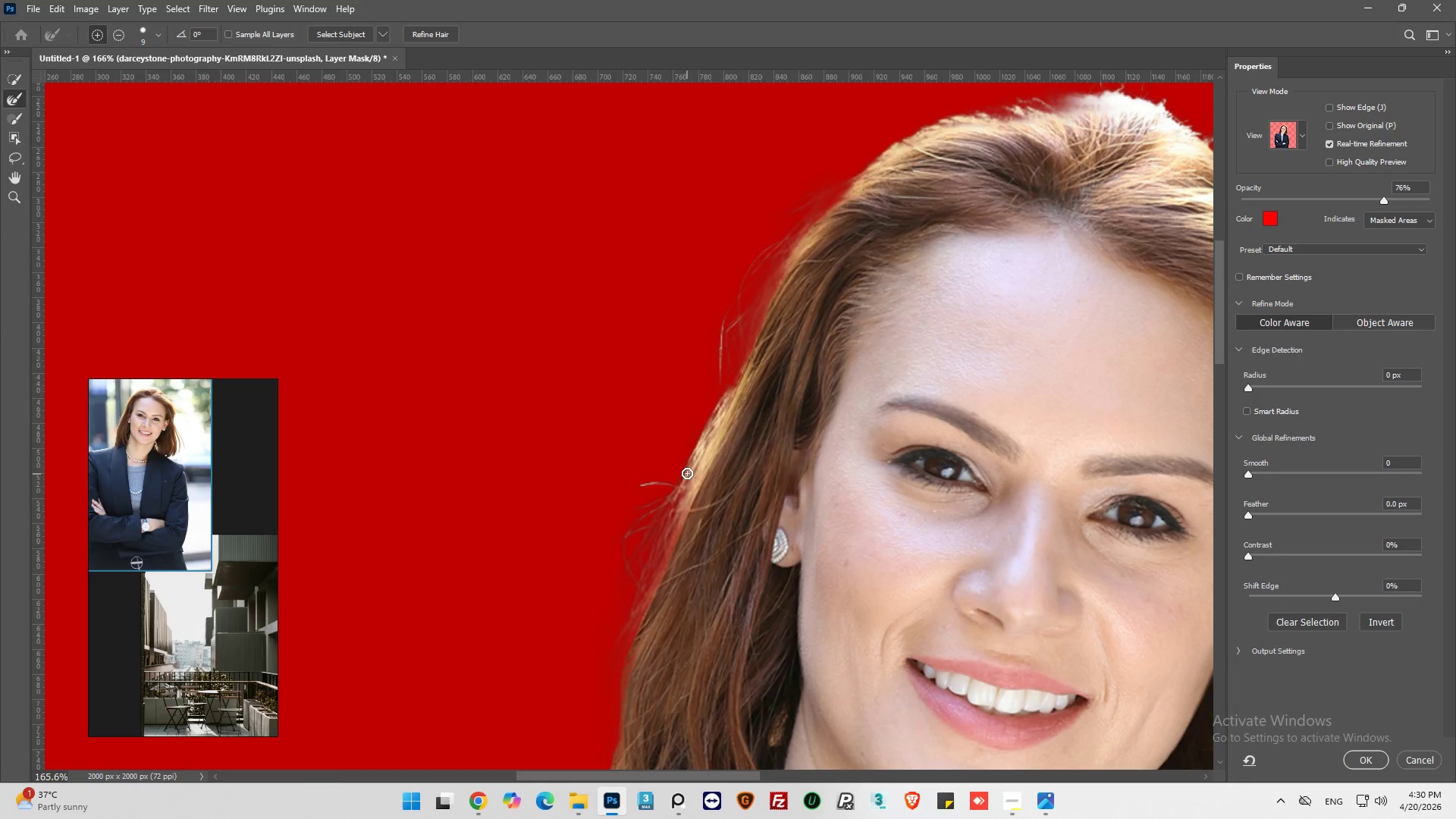 
left_click_drag(start_coordinate=[687, 472], to_coordinate=[695, 461])
 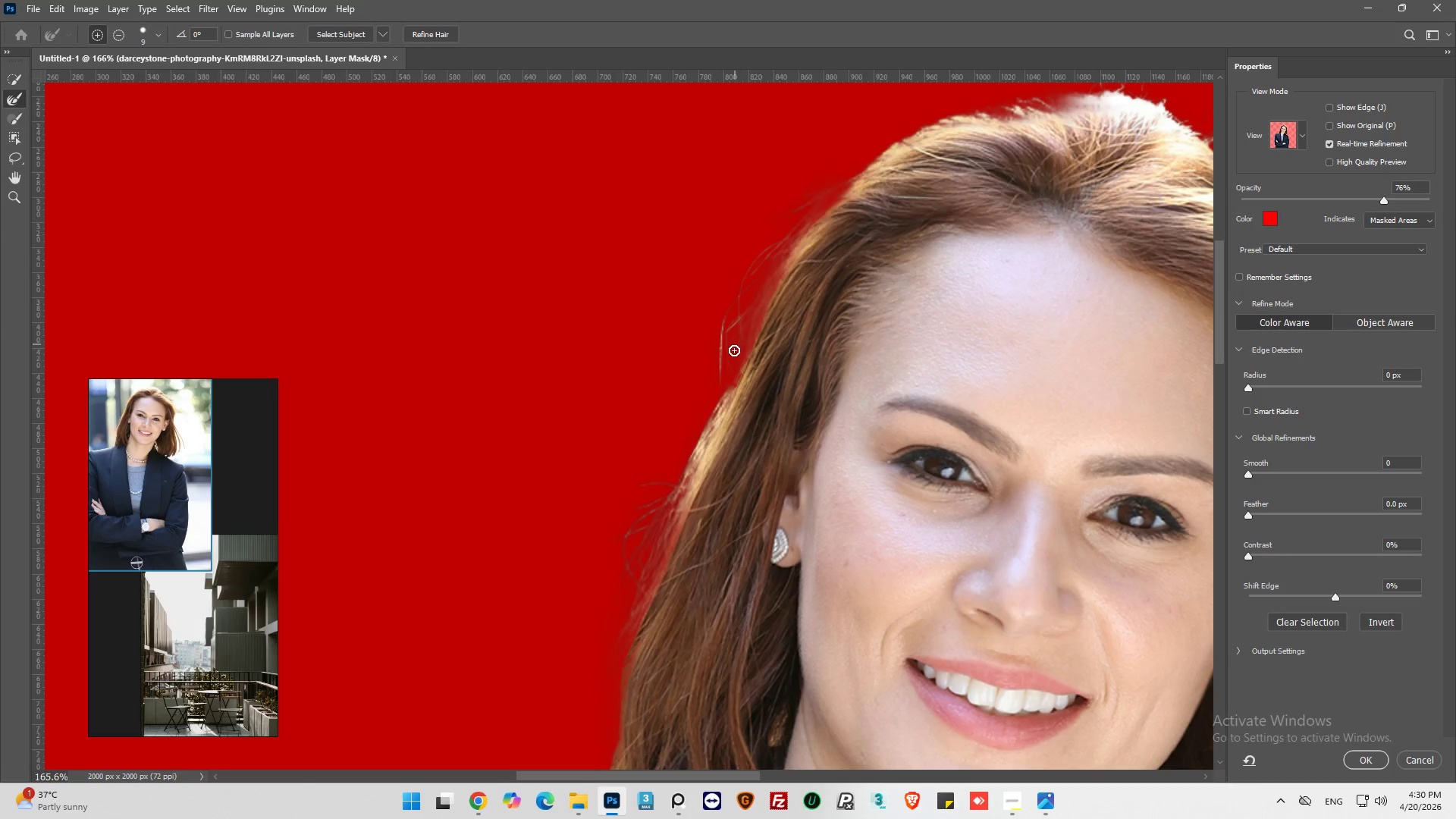 
left_click_drag(start_coordinate=[716, 391], to_coordinate=[767, 288])
 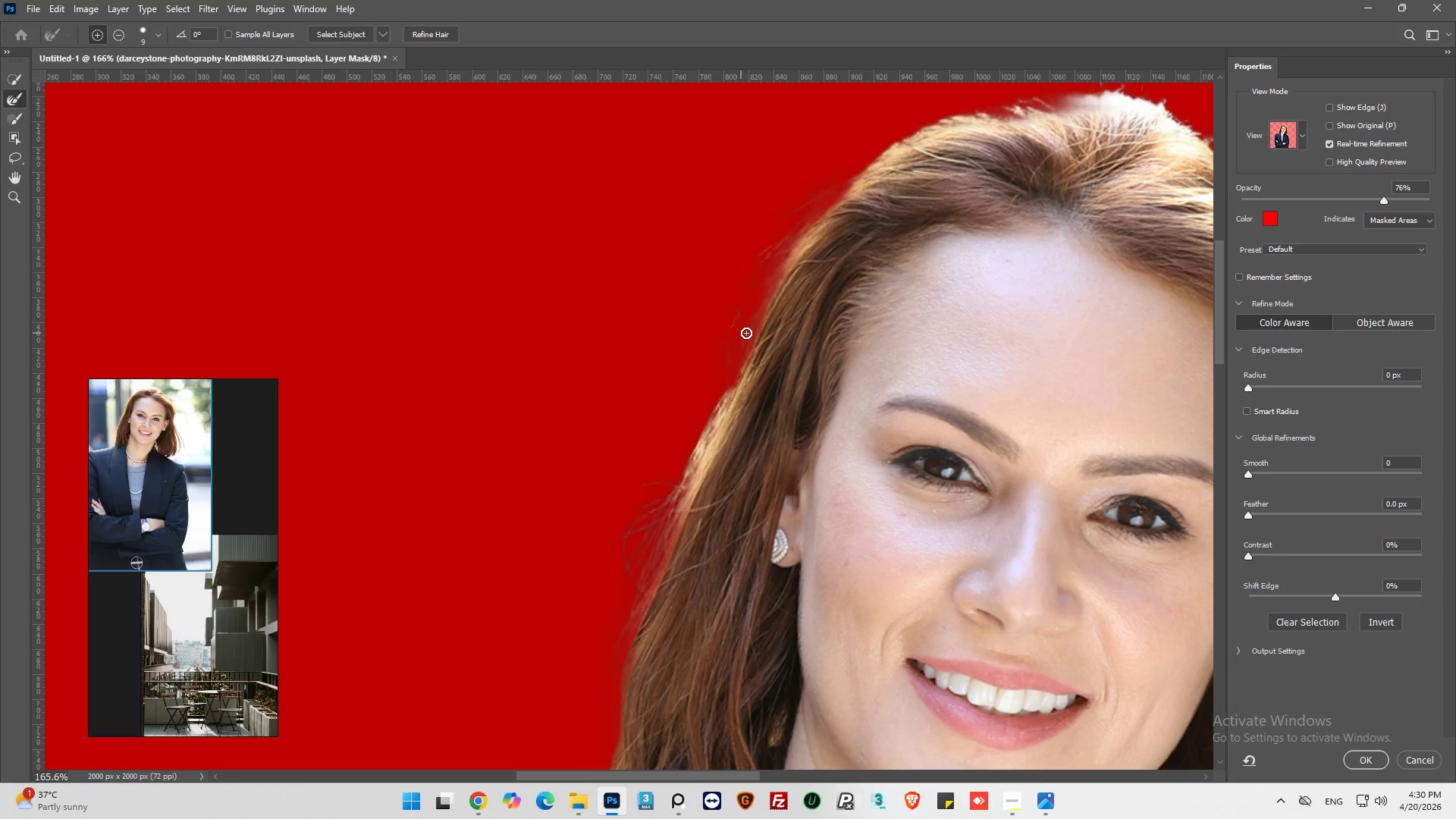 
hold_key(key=AltLeft, duration=0.36)
hold_key(key=AltLeft, duration=0.5)
scroll: coordinate [792, 259], scroll_direction: up, amount: 6.0
 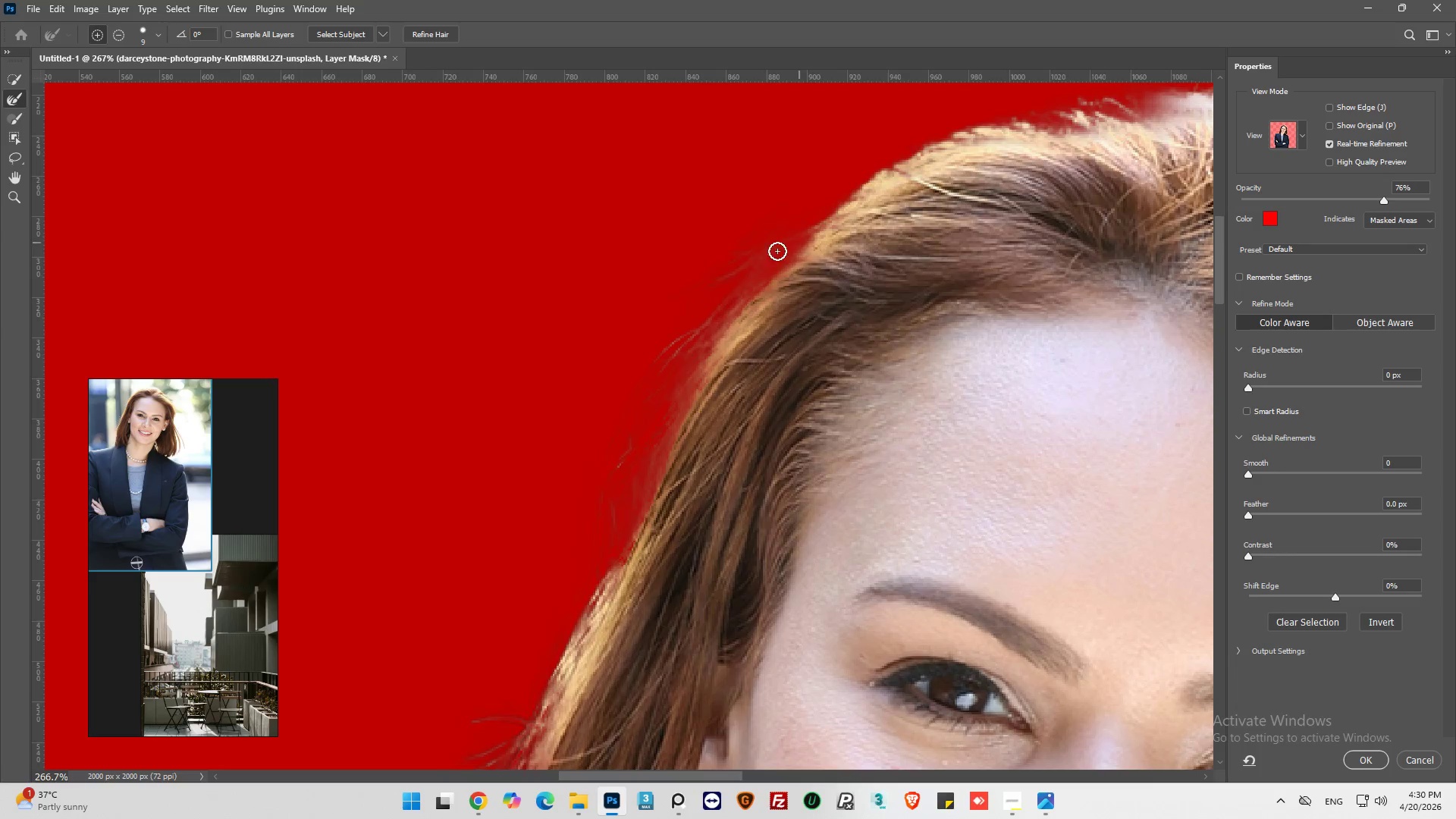 
left_click_drag(start_coordinate=[799, 243], to_coordinate=[670, 372])
 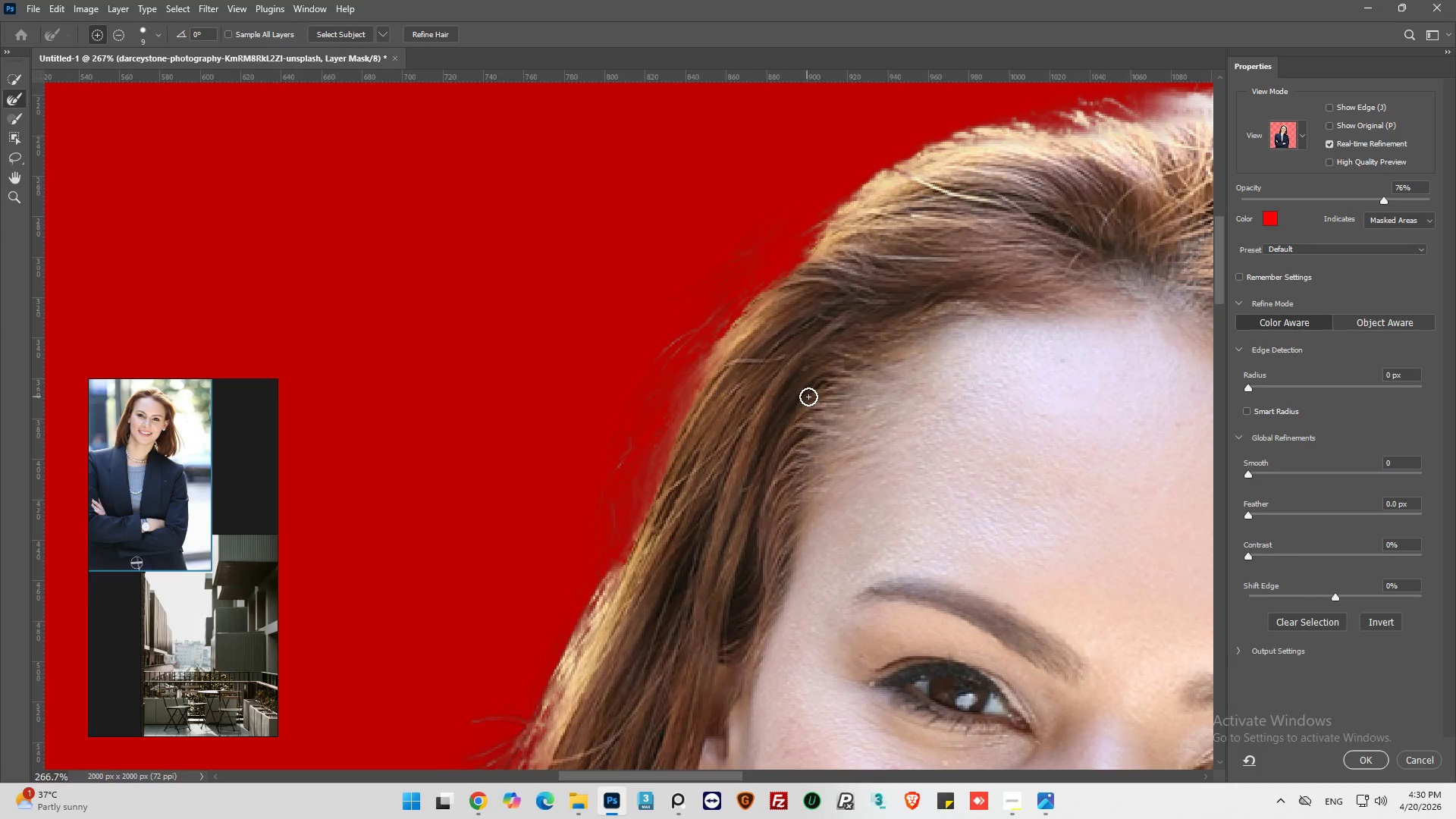 
hold_key(key=ControlLeft, duration=0.48)
 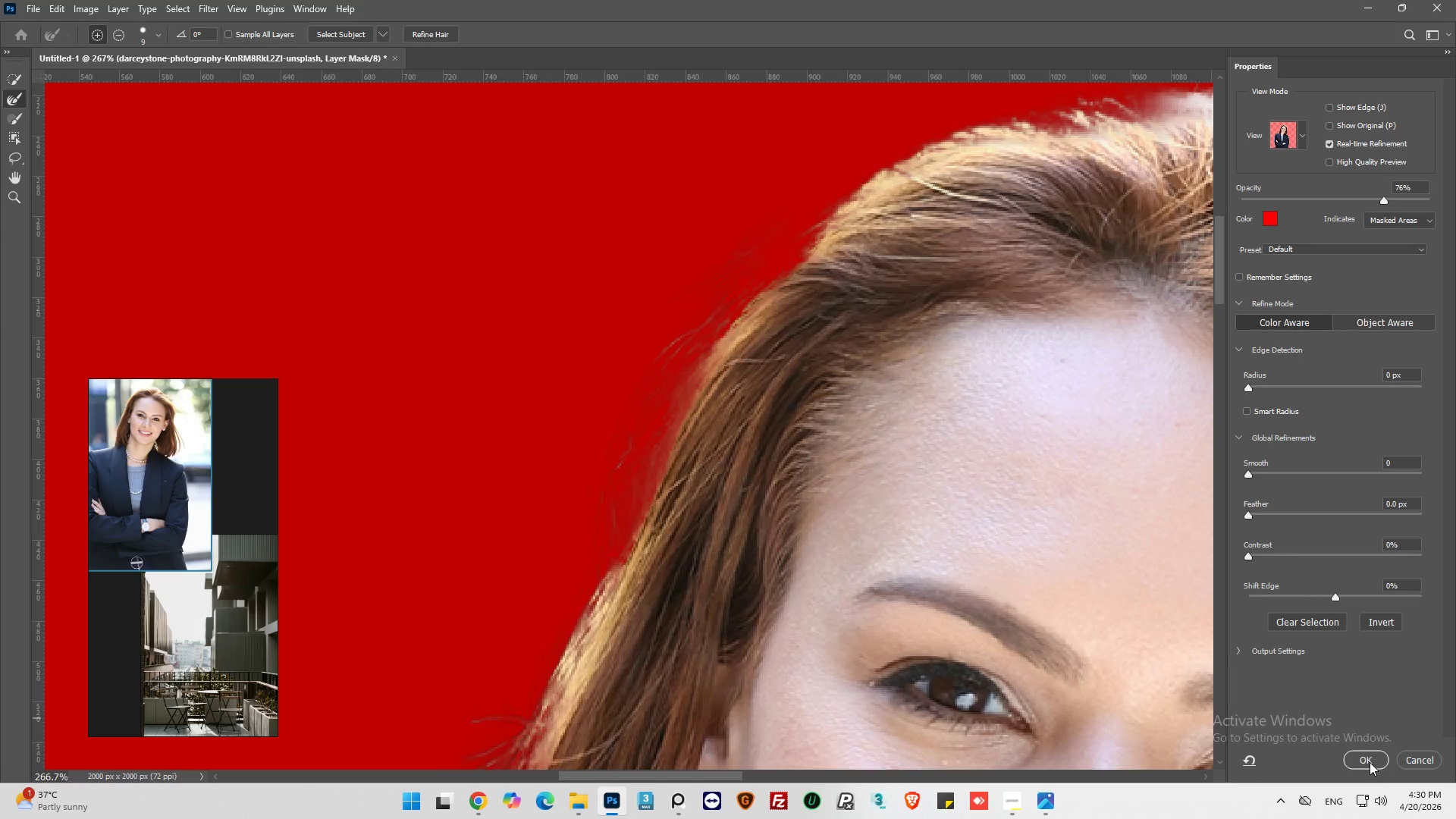 
left_click([1375, 757])
 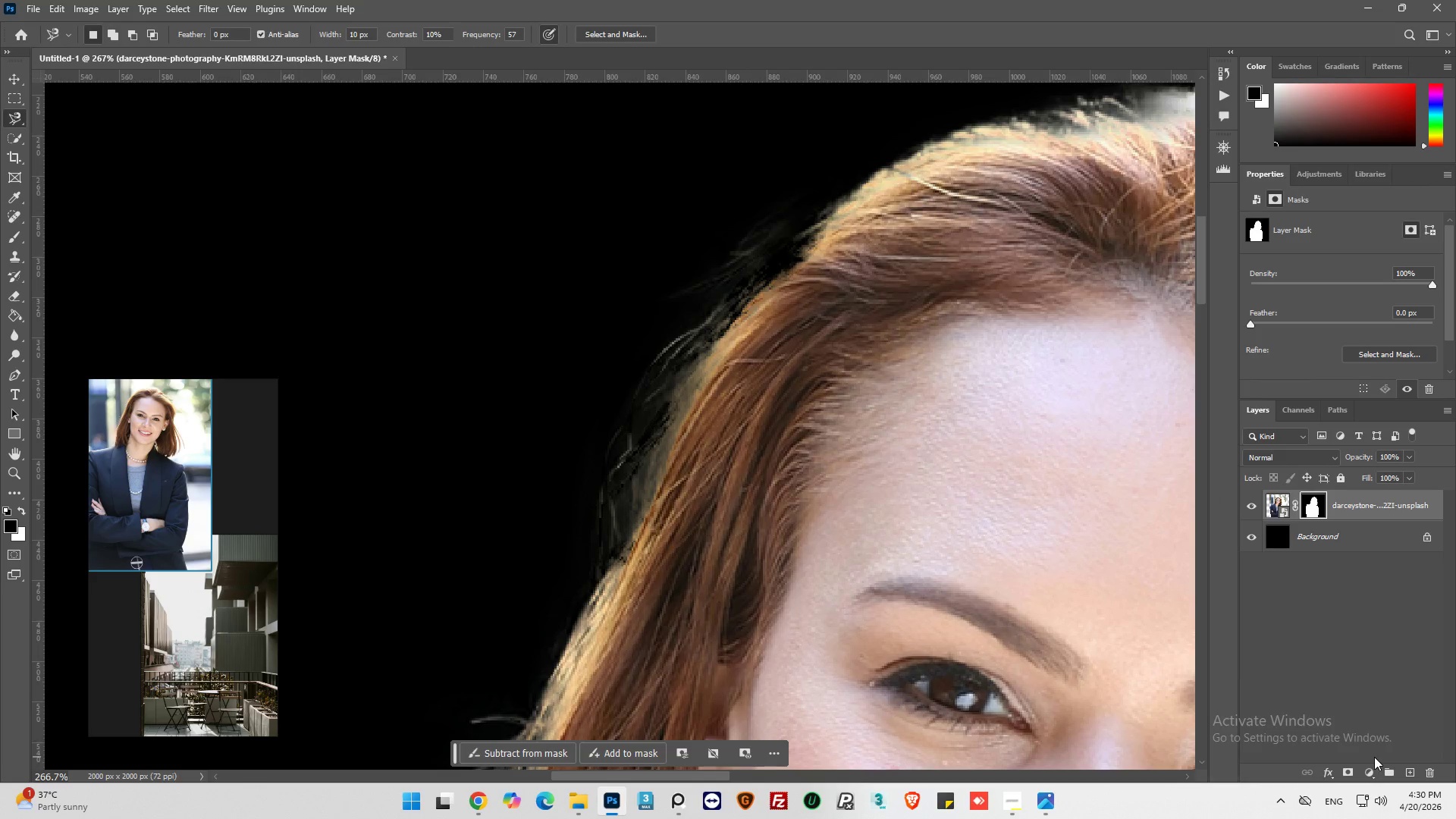 
key(Control+Z)
 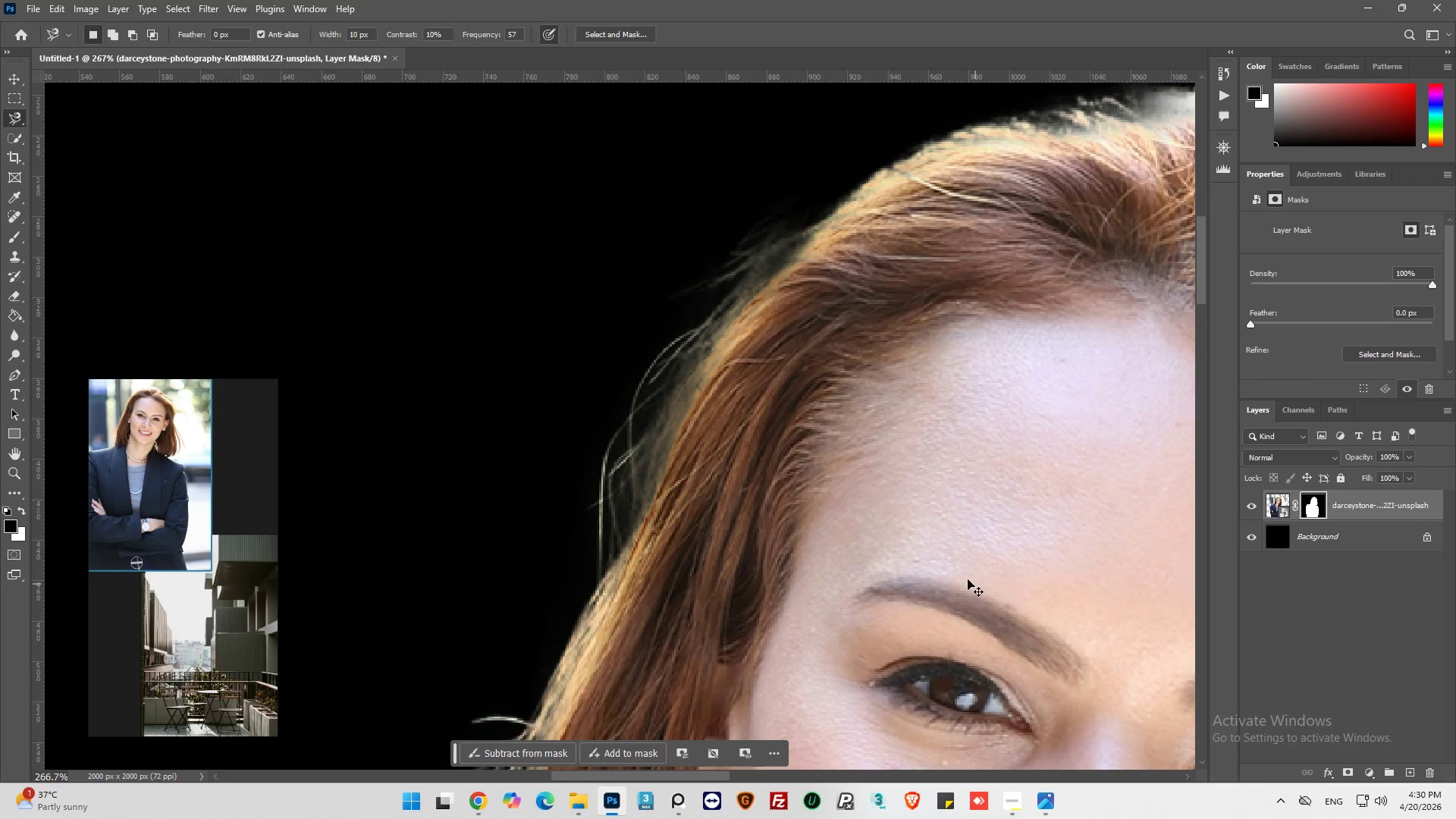 
key(Control+Z)
 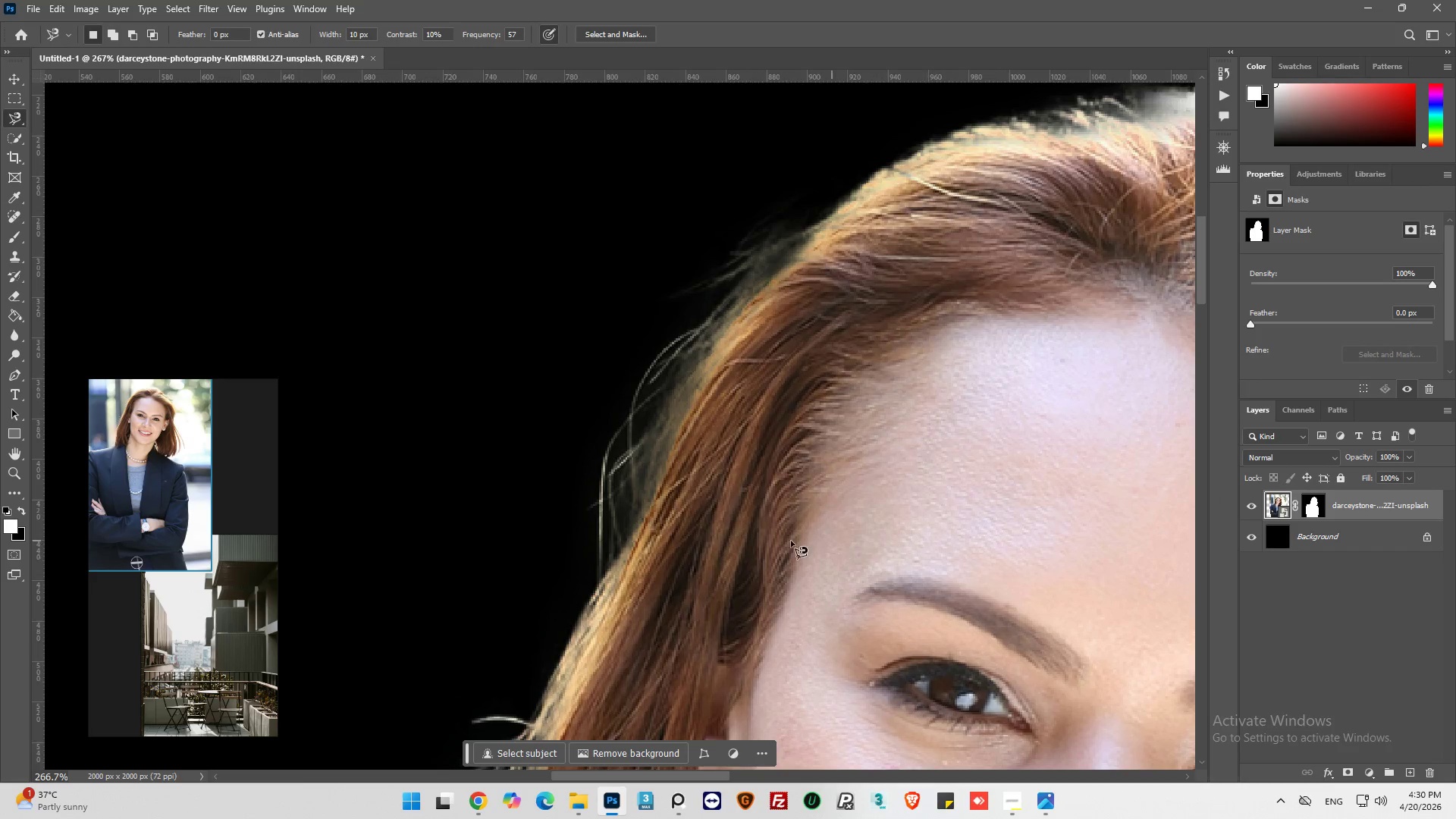 
key(Alt+AltLeft)
 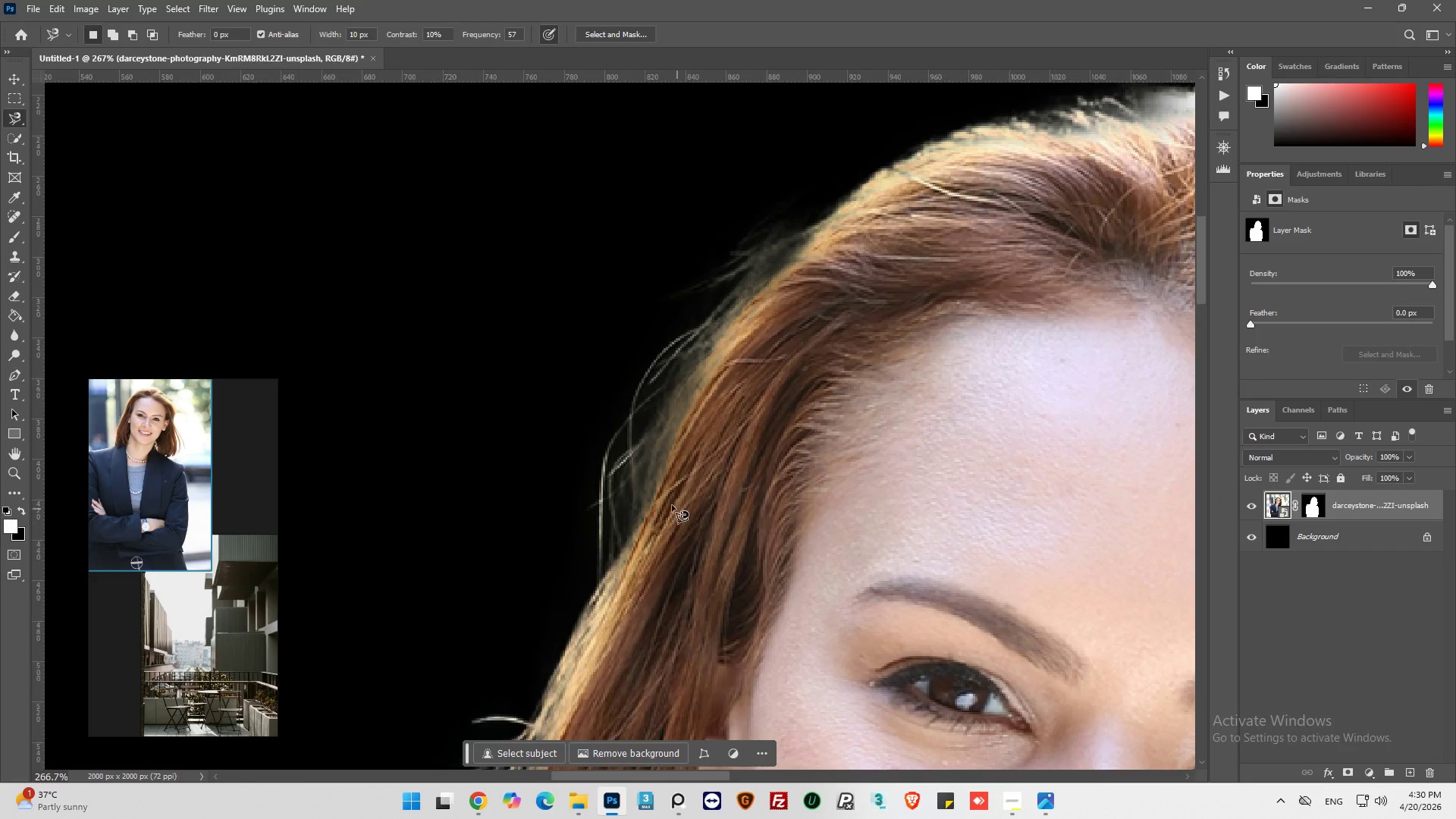 
hold_key(key=AltLeft, duration=0.34)
scroll: coordinate [588, 450], scroll_direction: down, amount: 26.0
 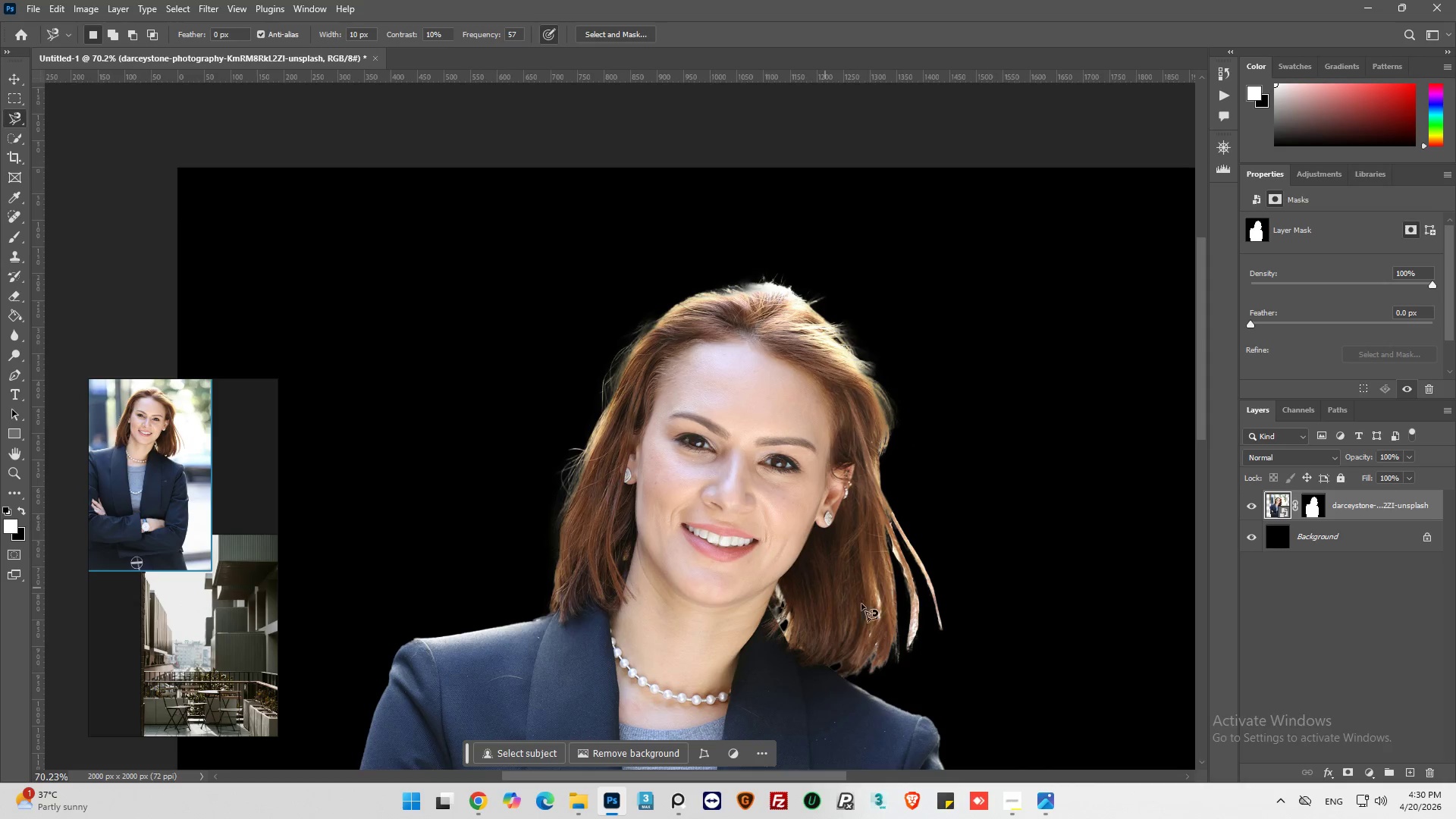 
key(Alt+AltLeft)
 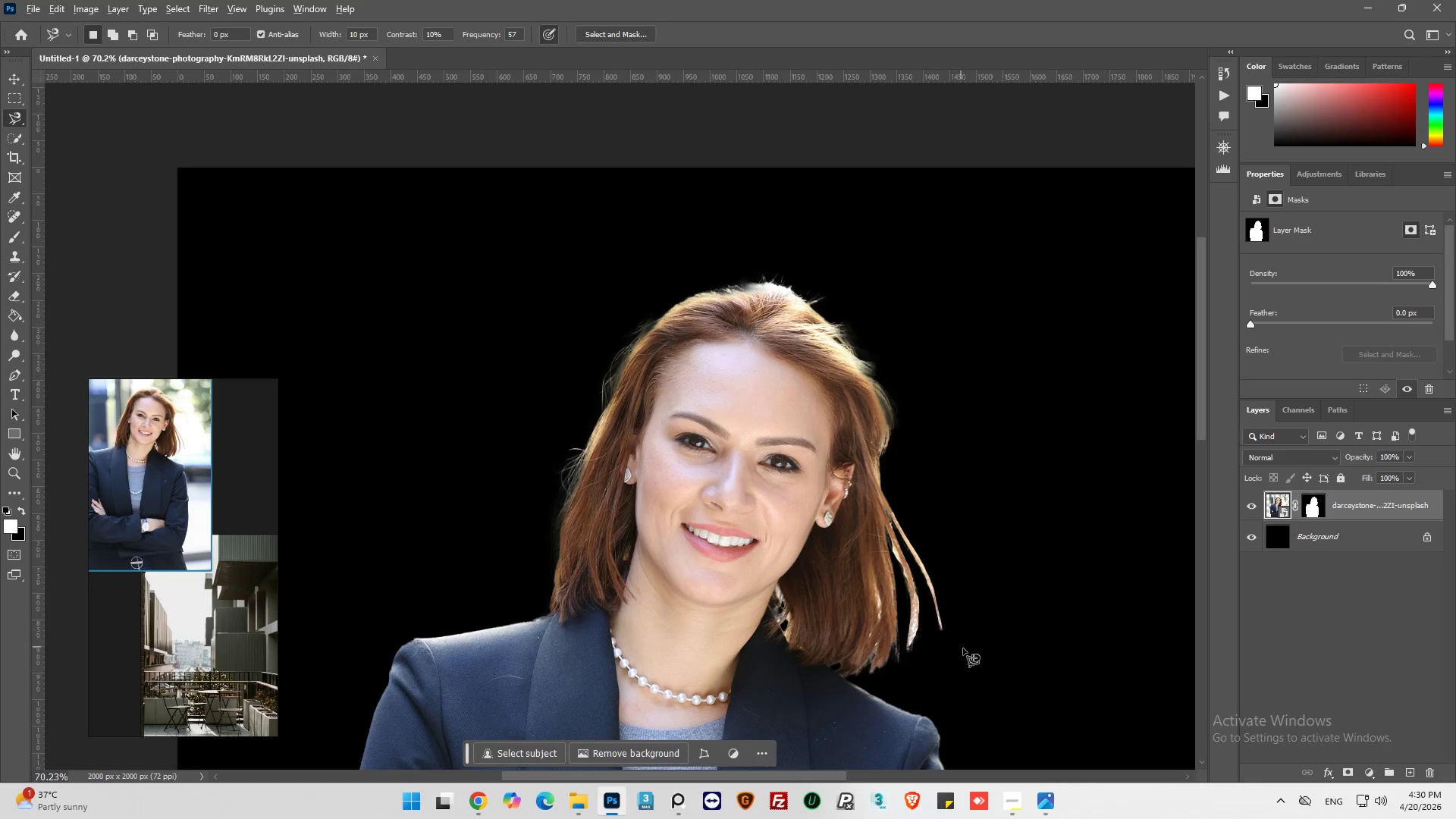 
scroll: coordinate [963, 648], scroll_direction: up, amount: 4.0
 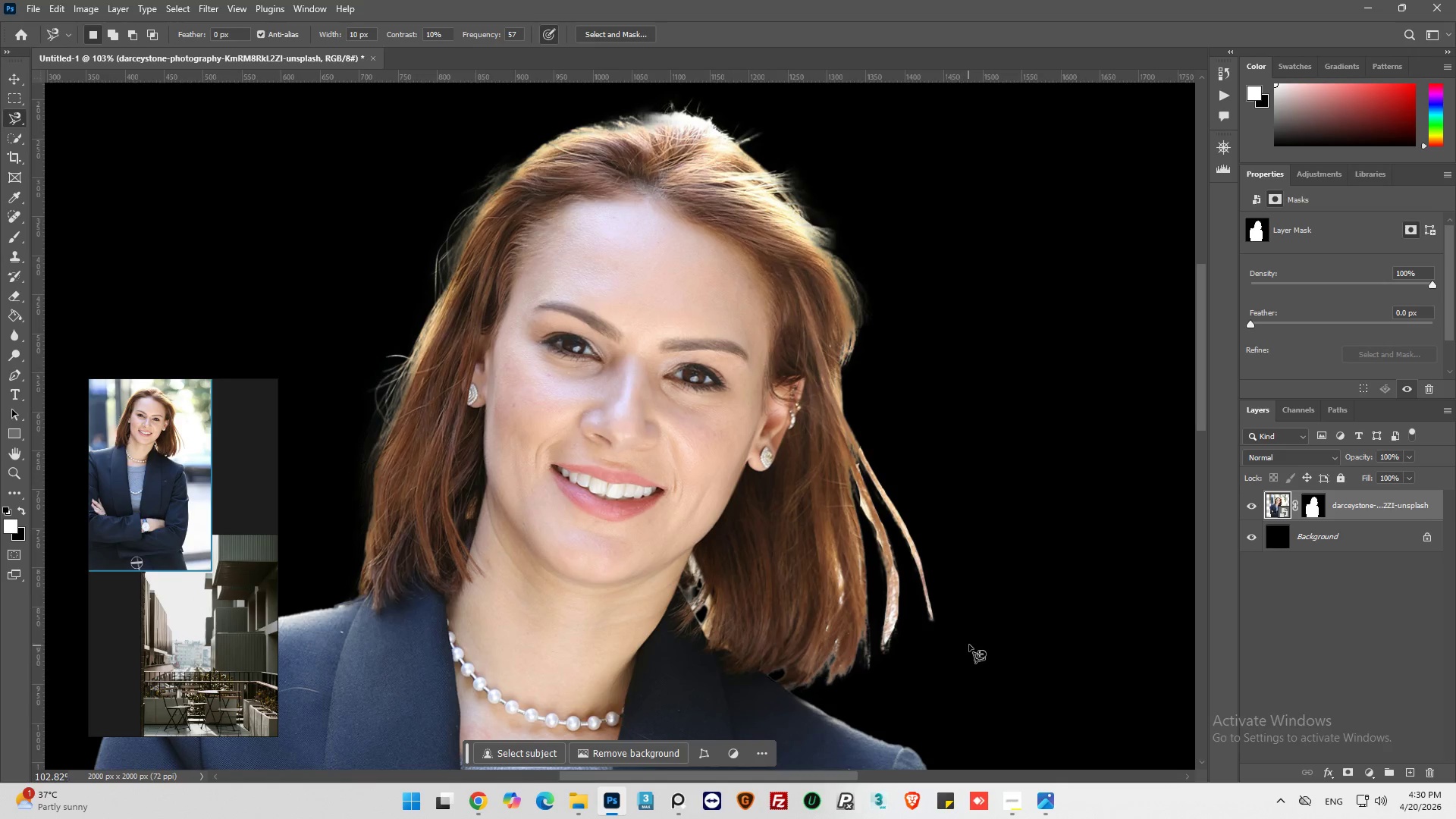 
key(Control+Shift+Z)
 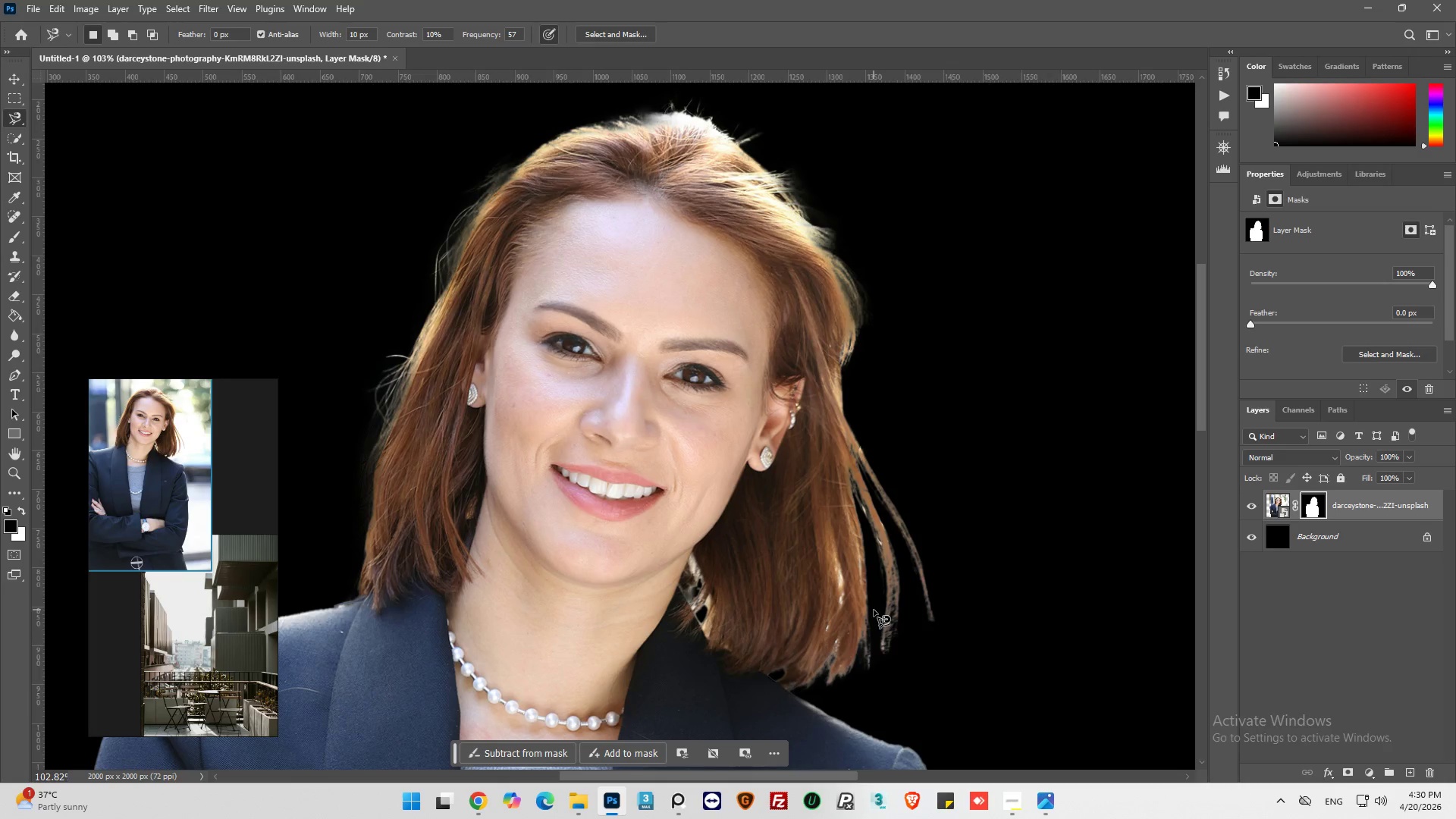 
scroll: coordinate [874, 610], scroll_direction: down, amount: 3.0
 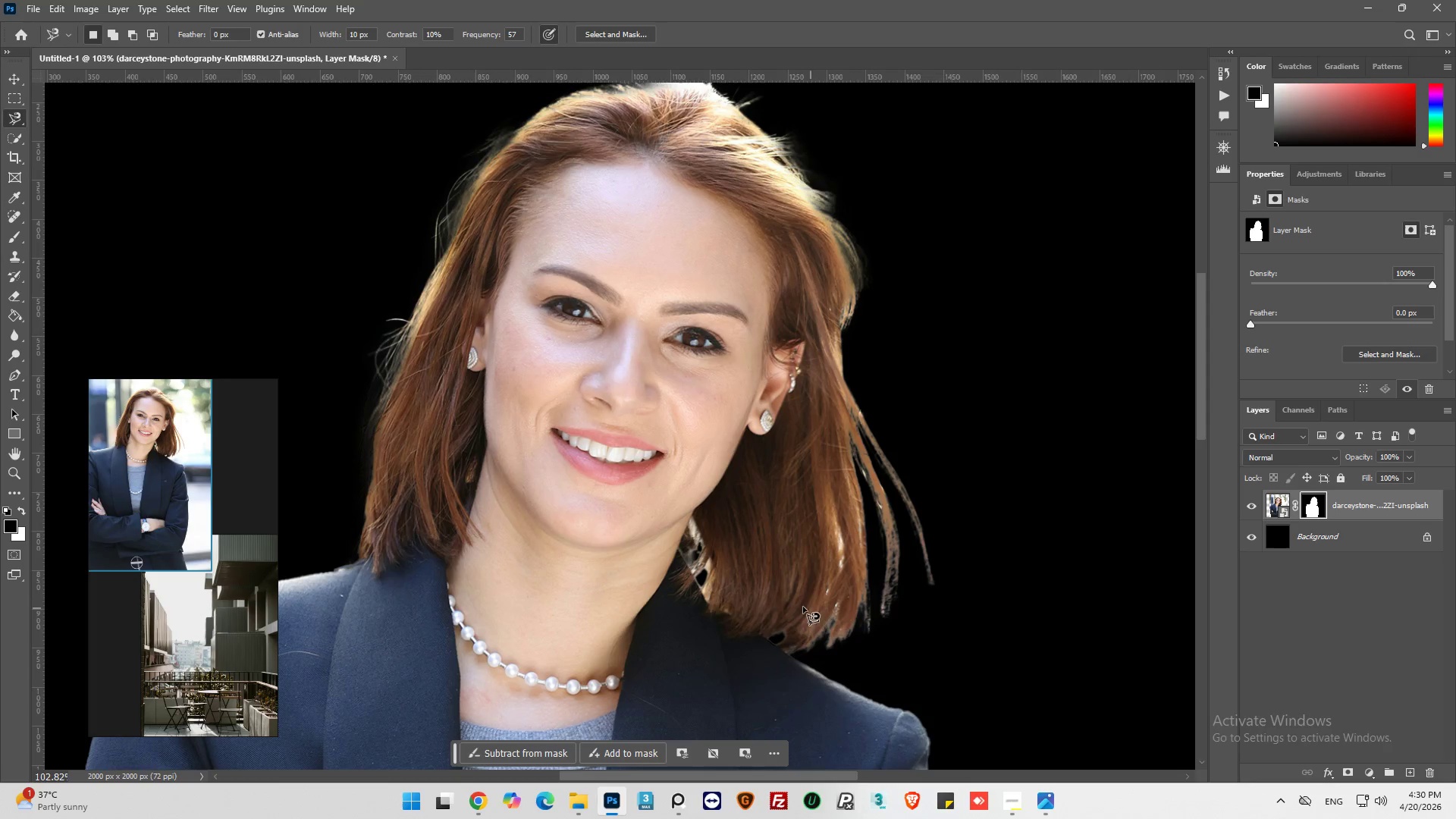 
hold_key(key=AltLeft, duration=0.53)
scroll: coordinate [657, 598], scroll_direction: up, amount: 4.0
 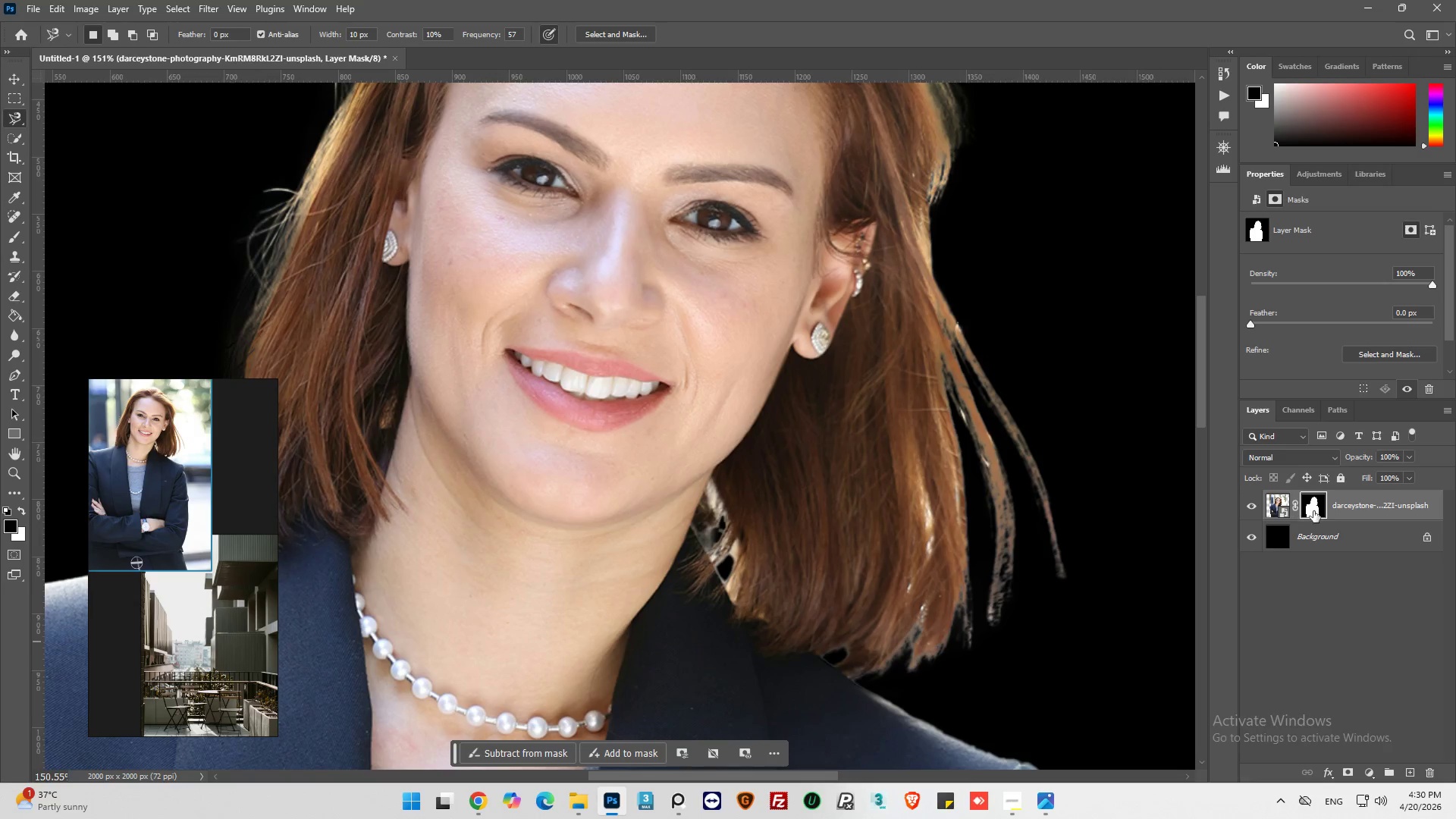 
double_click([1314, 510])
 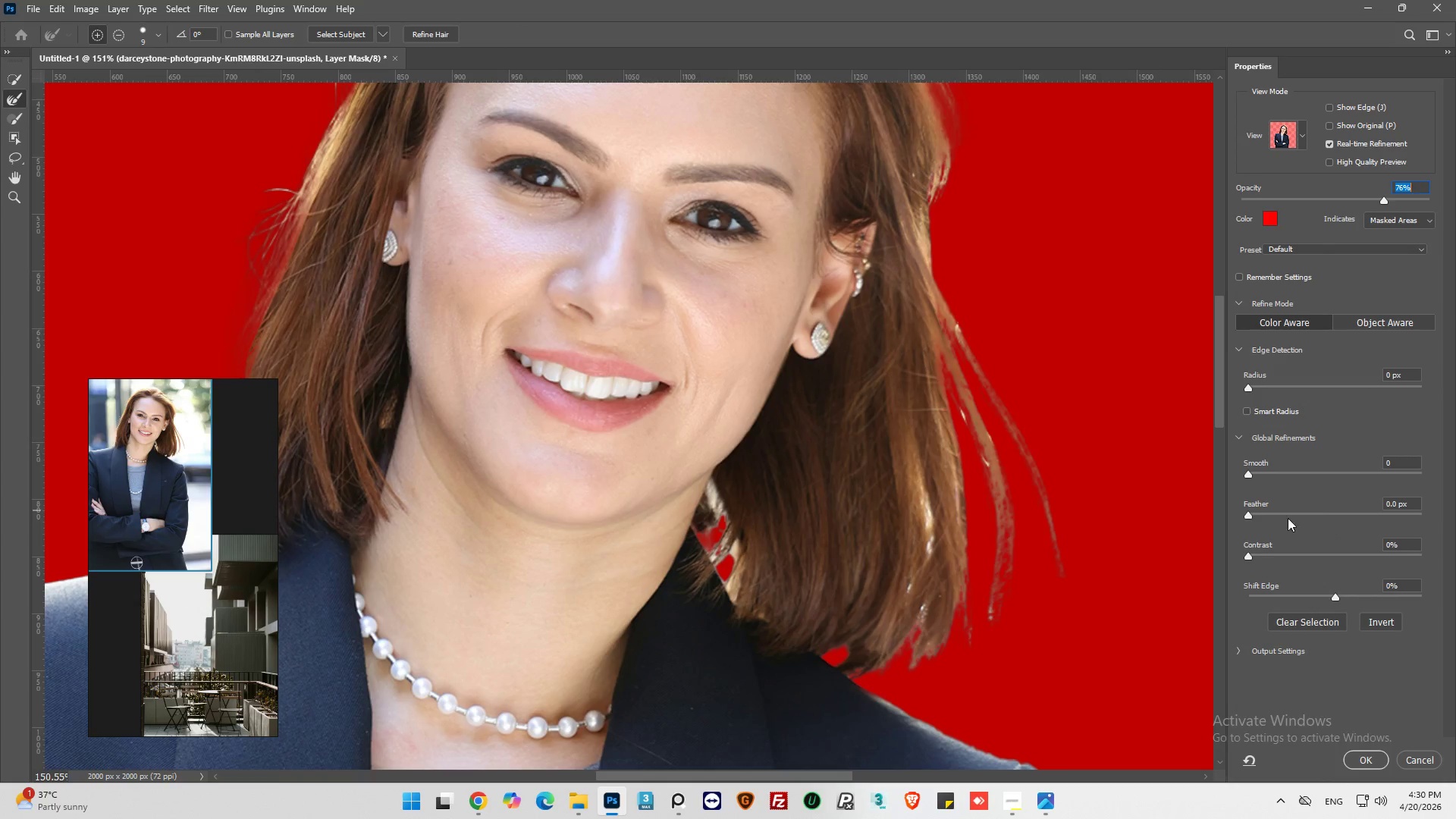 
hold_key(key=AltLeft, duration=0.34)
 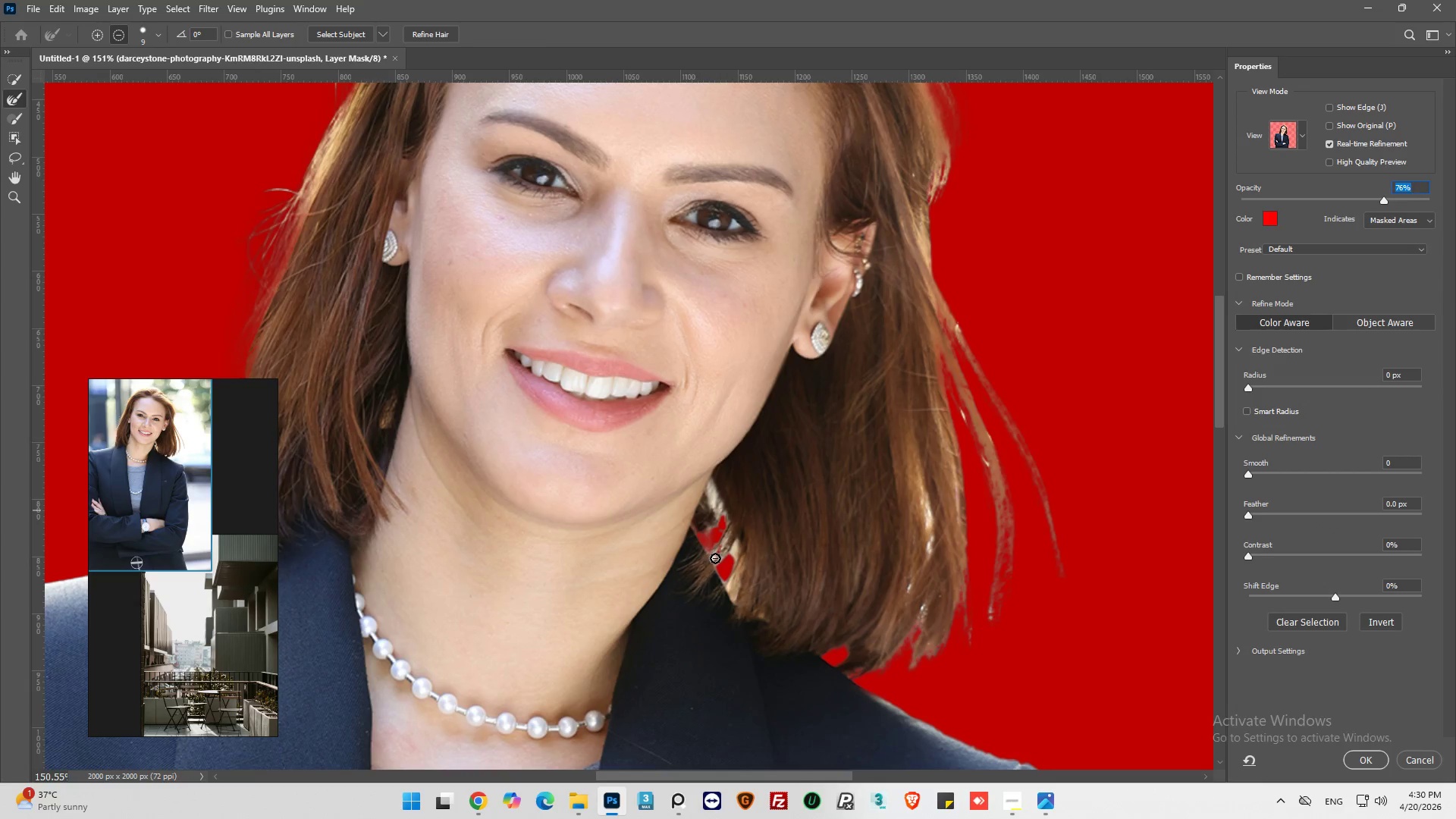 
hold_key(key=AltLeft, duration=0.52)
 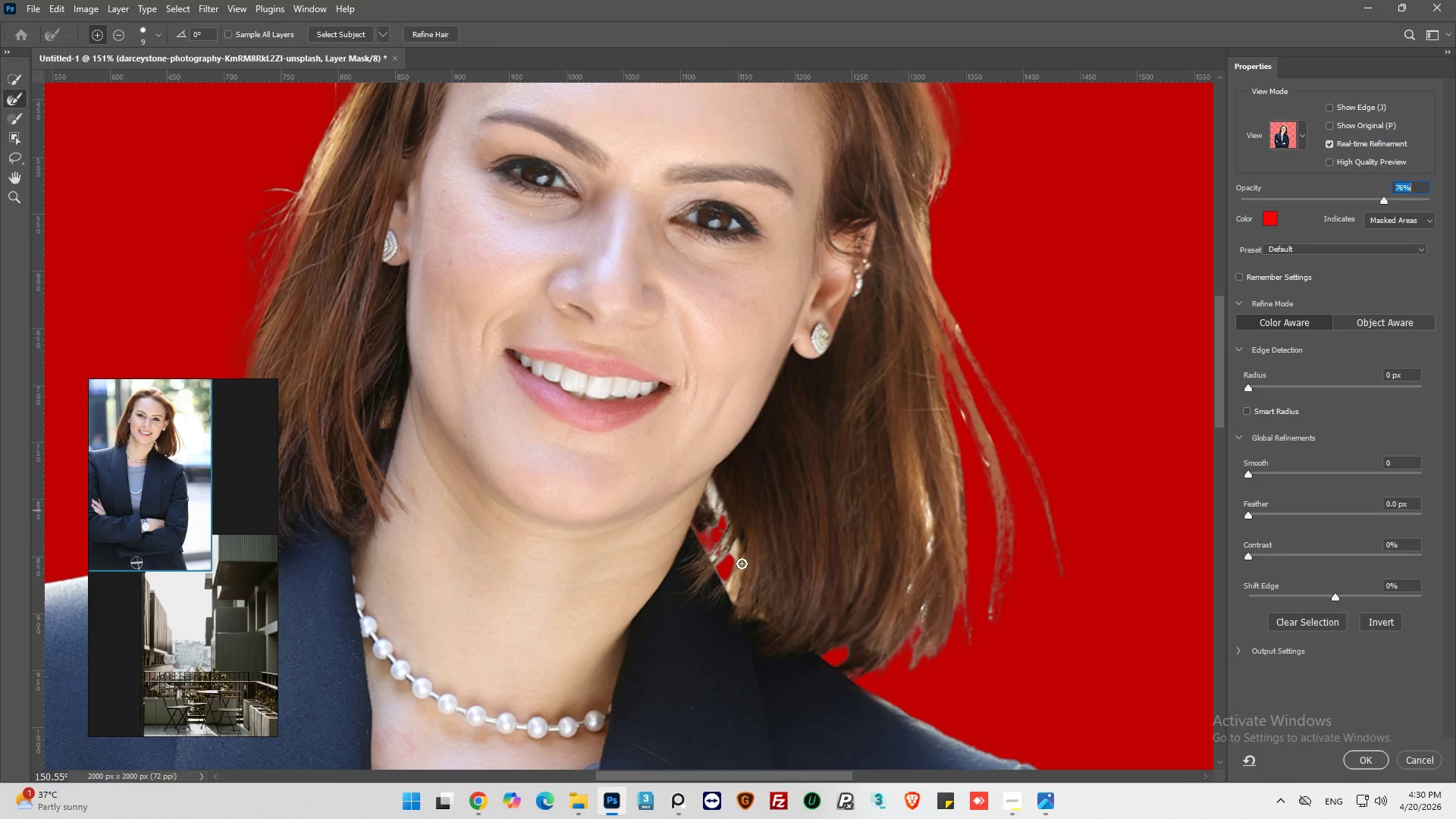 
scroll: coordinate [714, 559], scroll_direction: up, amount: 10.0
 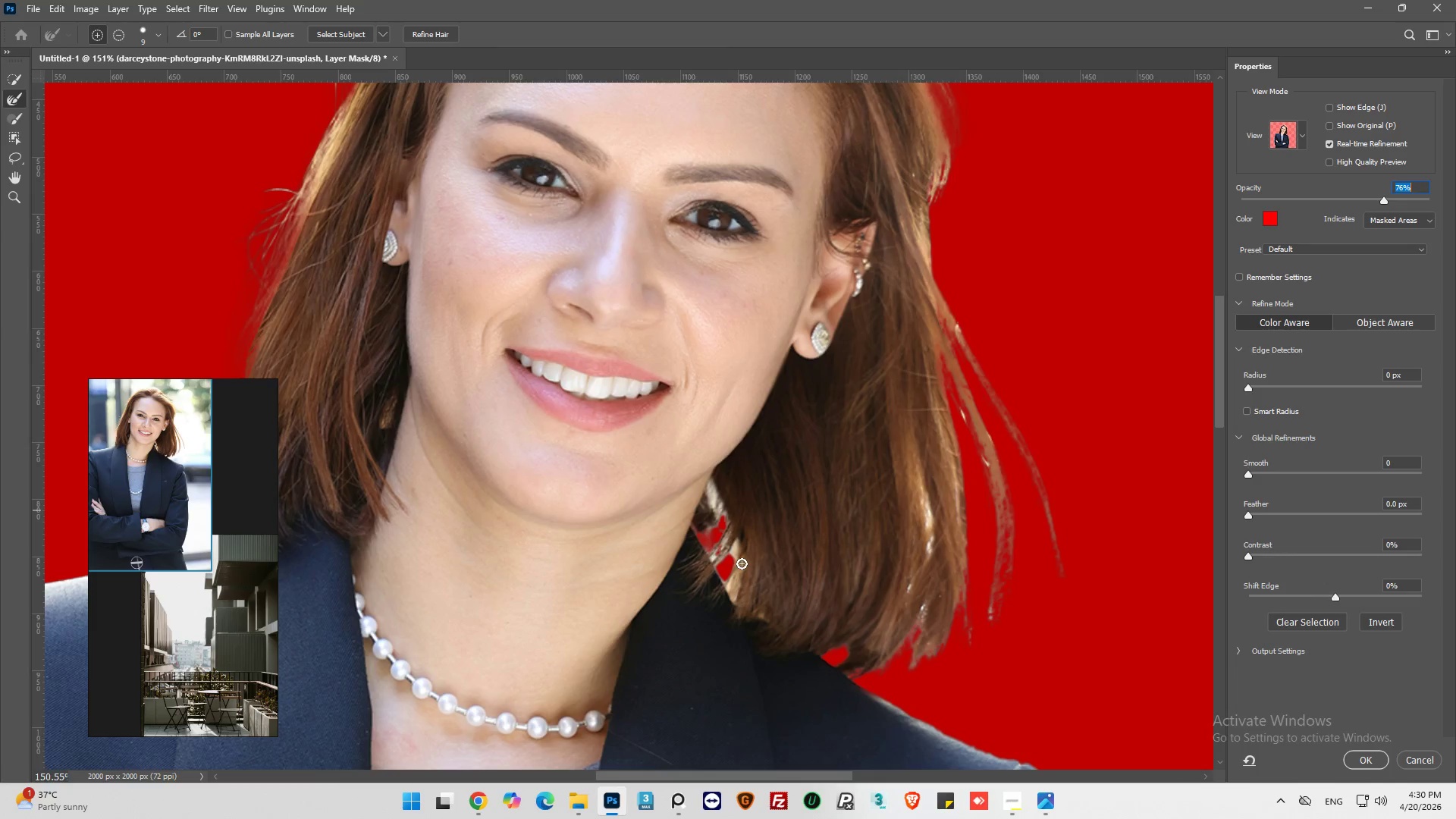 
key(Alt+AltLeft)
 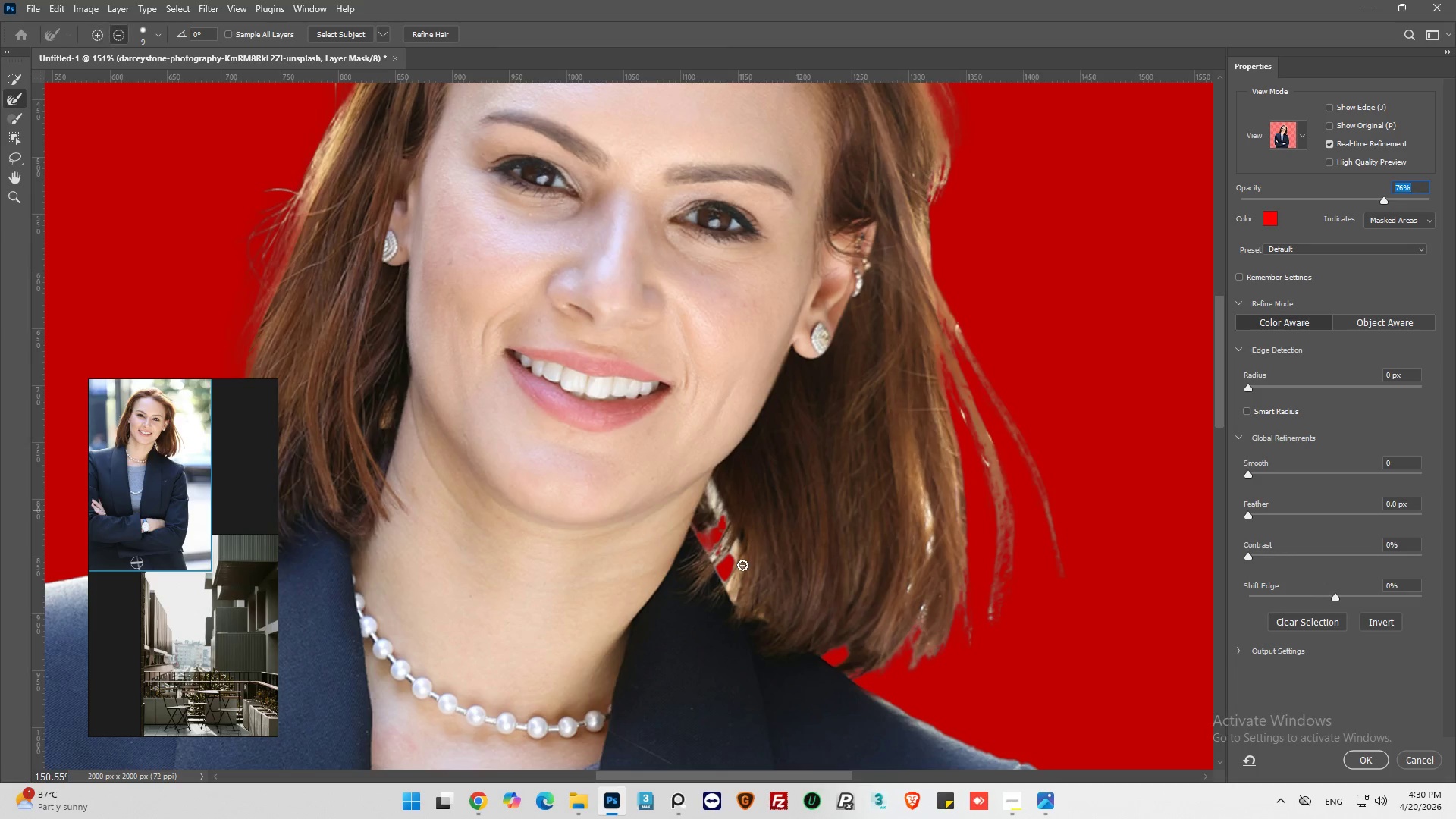 
scroll: coordinate [742, 565], scroll_direction: up, amount: 6.0
 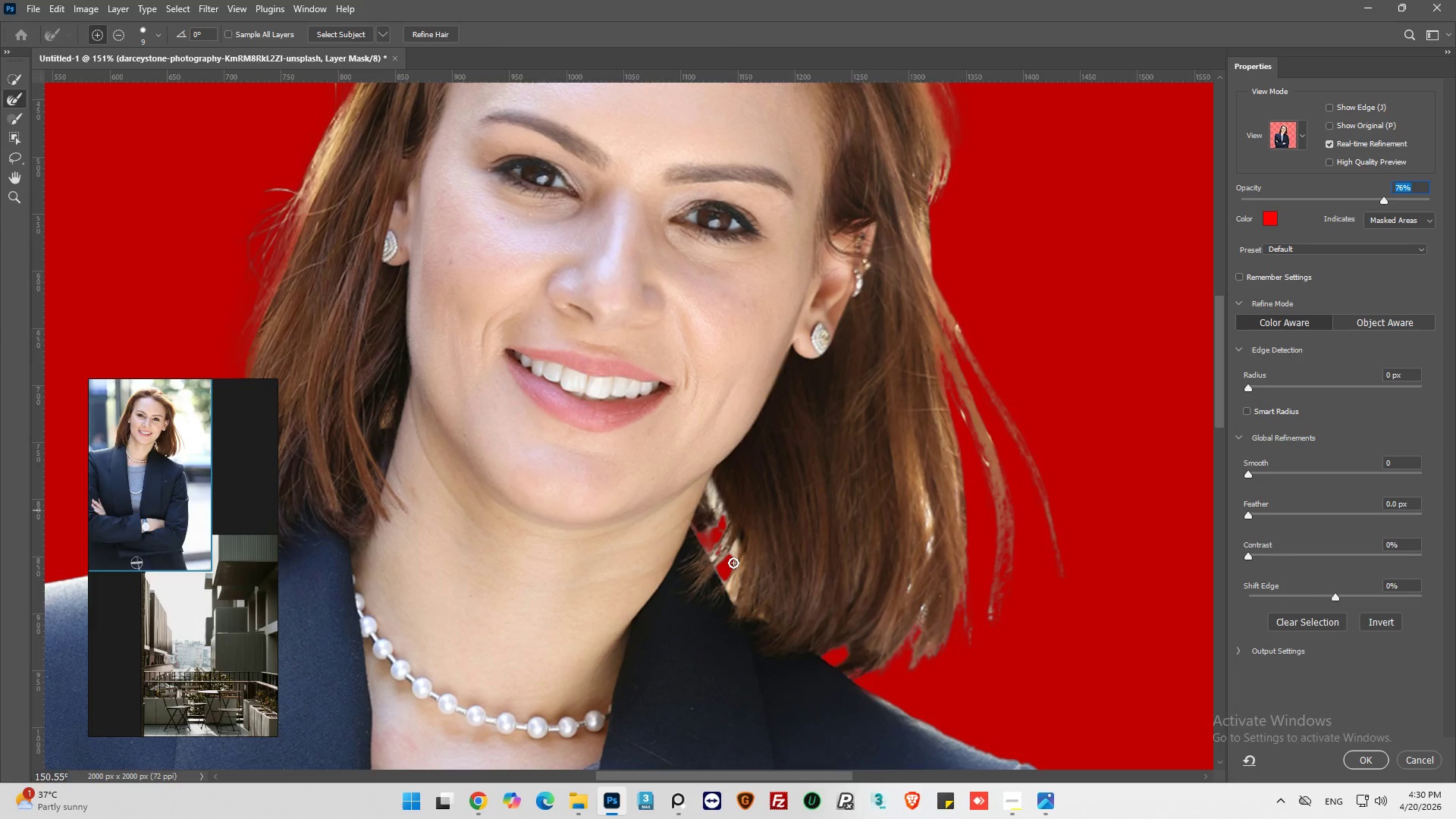 
left_click_drag(start_coordinate=[734, 562], to_coordinate=[734, 540])
 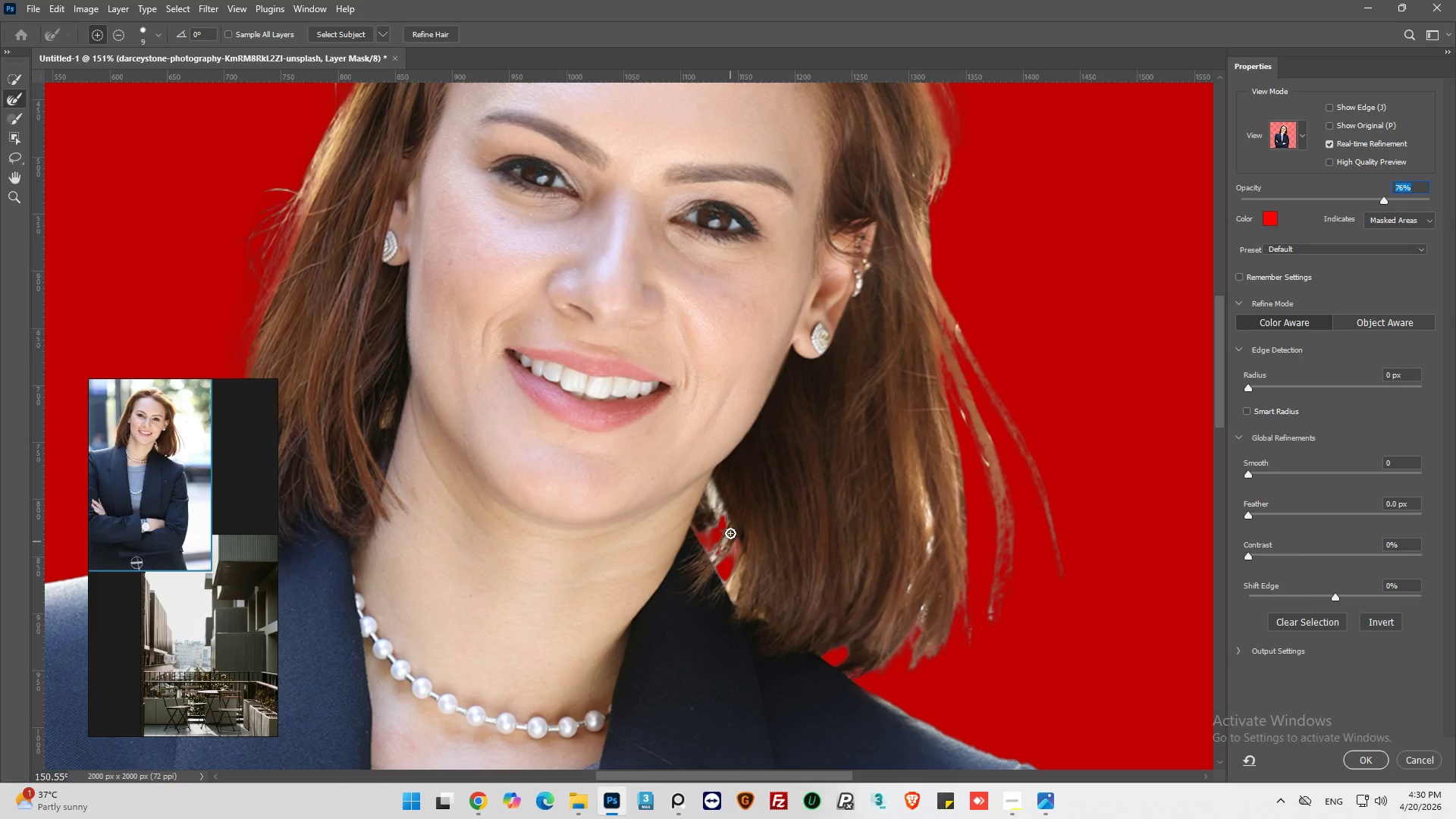 
left_click_drag(start_coordinate=[730, 533], to_coordinate=[703, 565])
 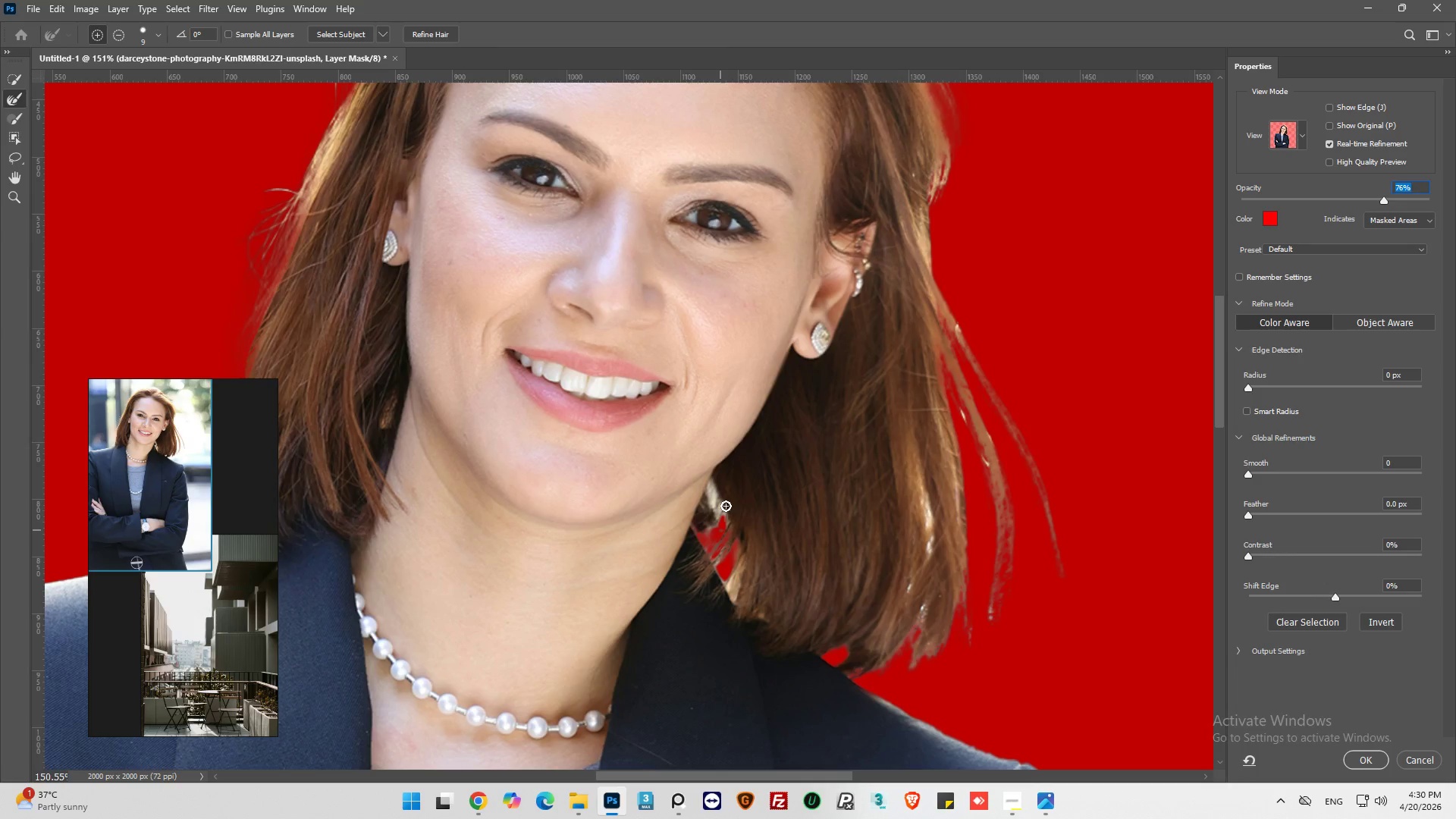 
left_click_drag(start_coordinate=[726, 506], to_coordinate=[707, 488])
 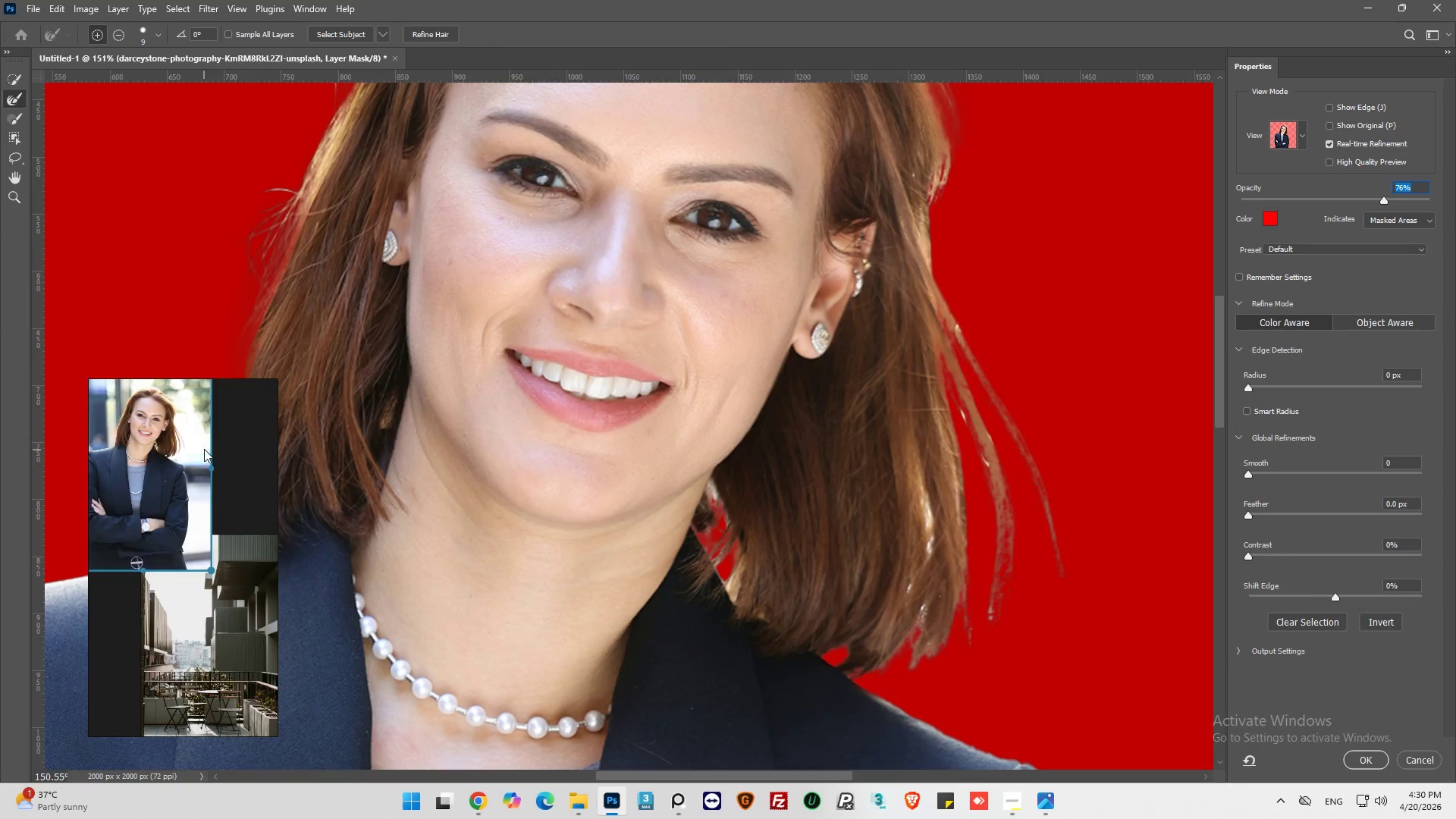 
scroll: coordinate [165, 507], scroll_direction: up, amount: 10.0
 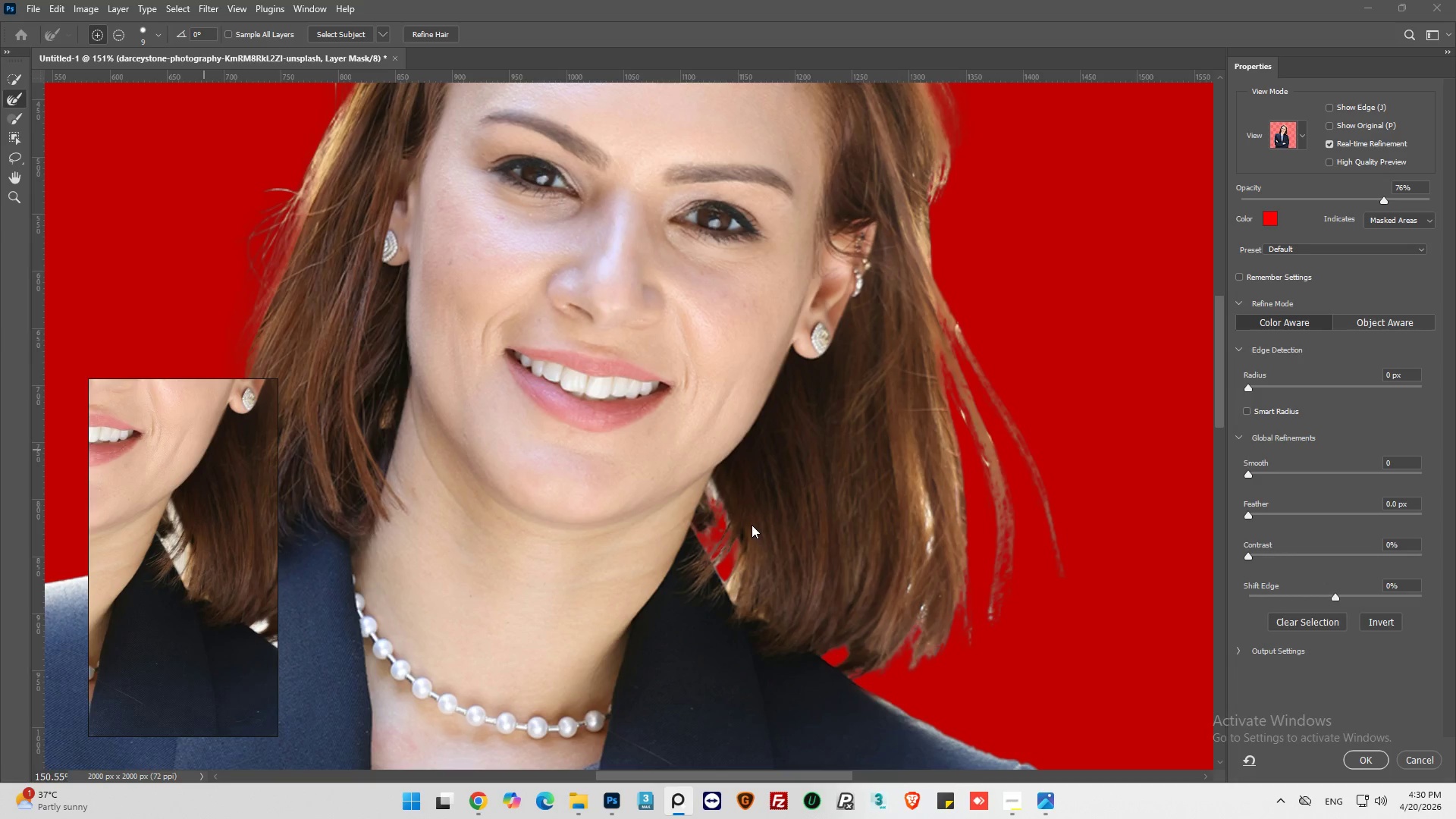 
left_click([720, 497])
 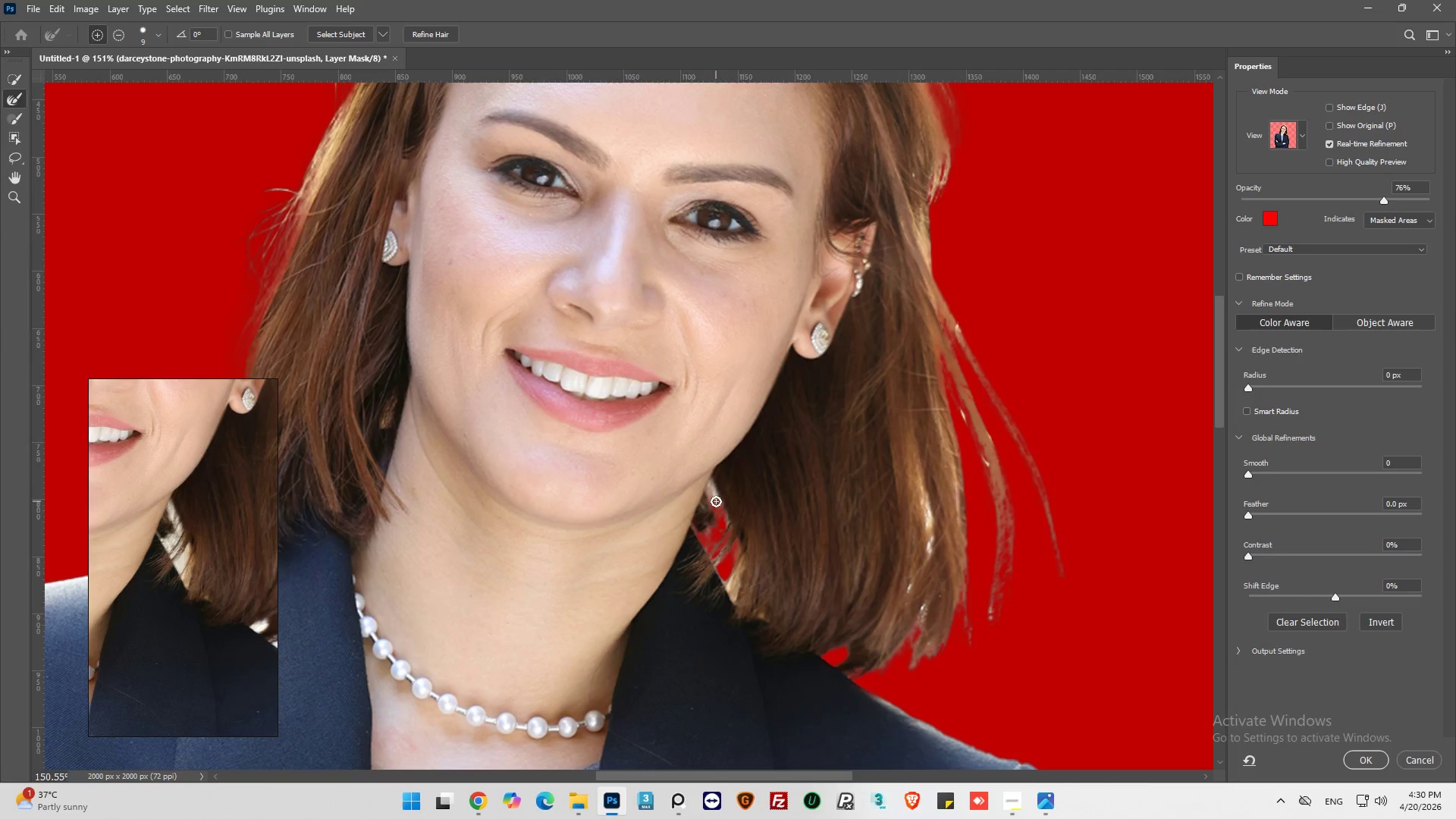 
left_click_drag(start_coordinate=[716, 503], to_coordinate=[708, 491])
 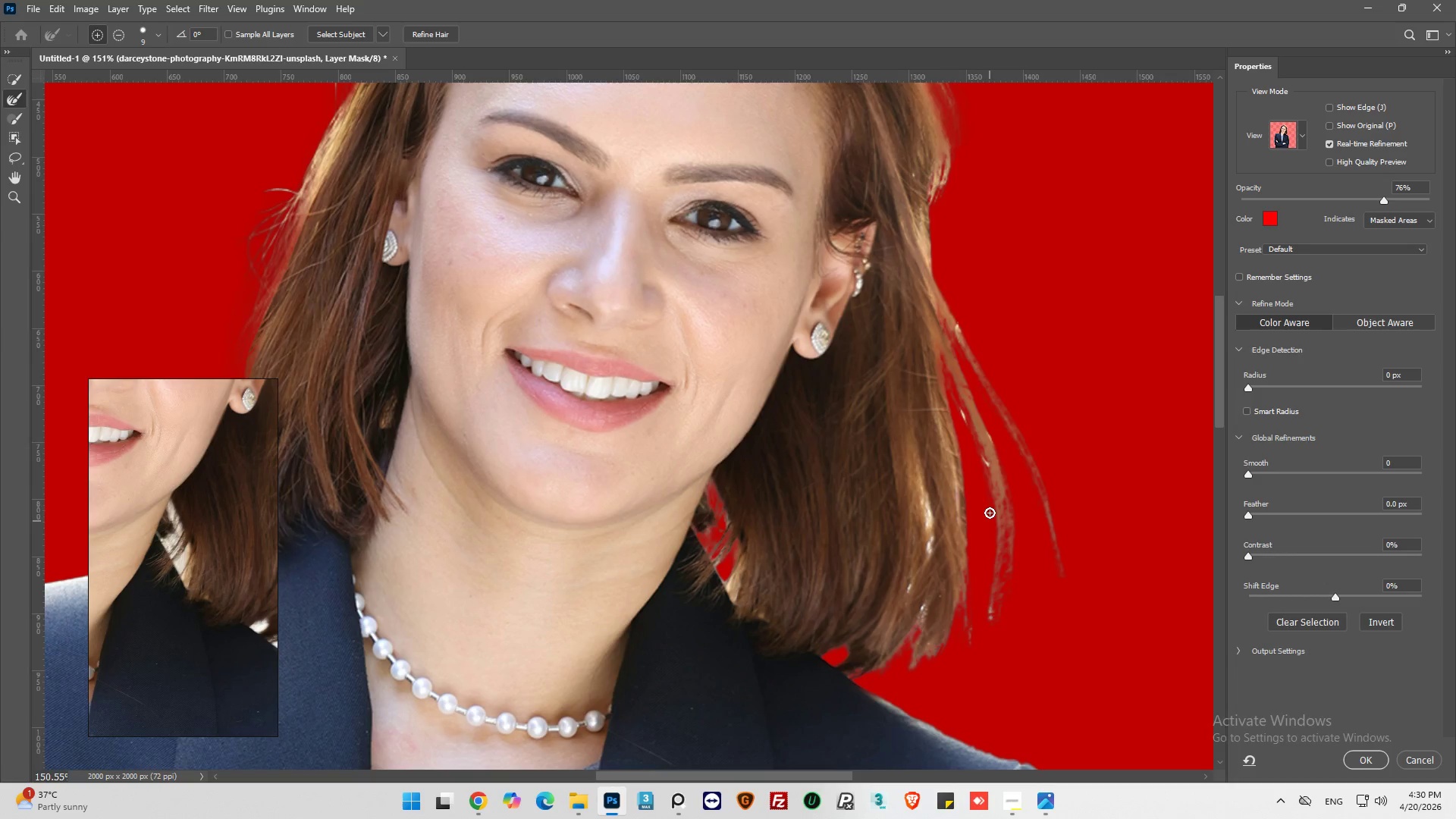 
left_click_drag(start_coordinate=[983, 479], to_coordinate=[984, 458])
 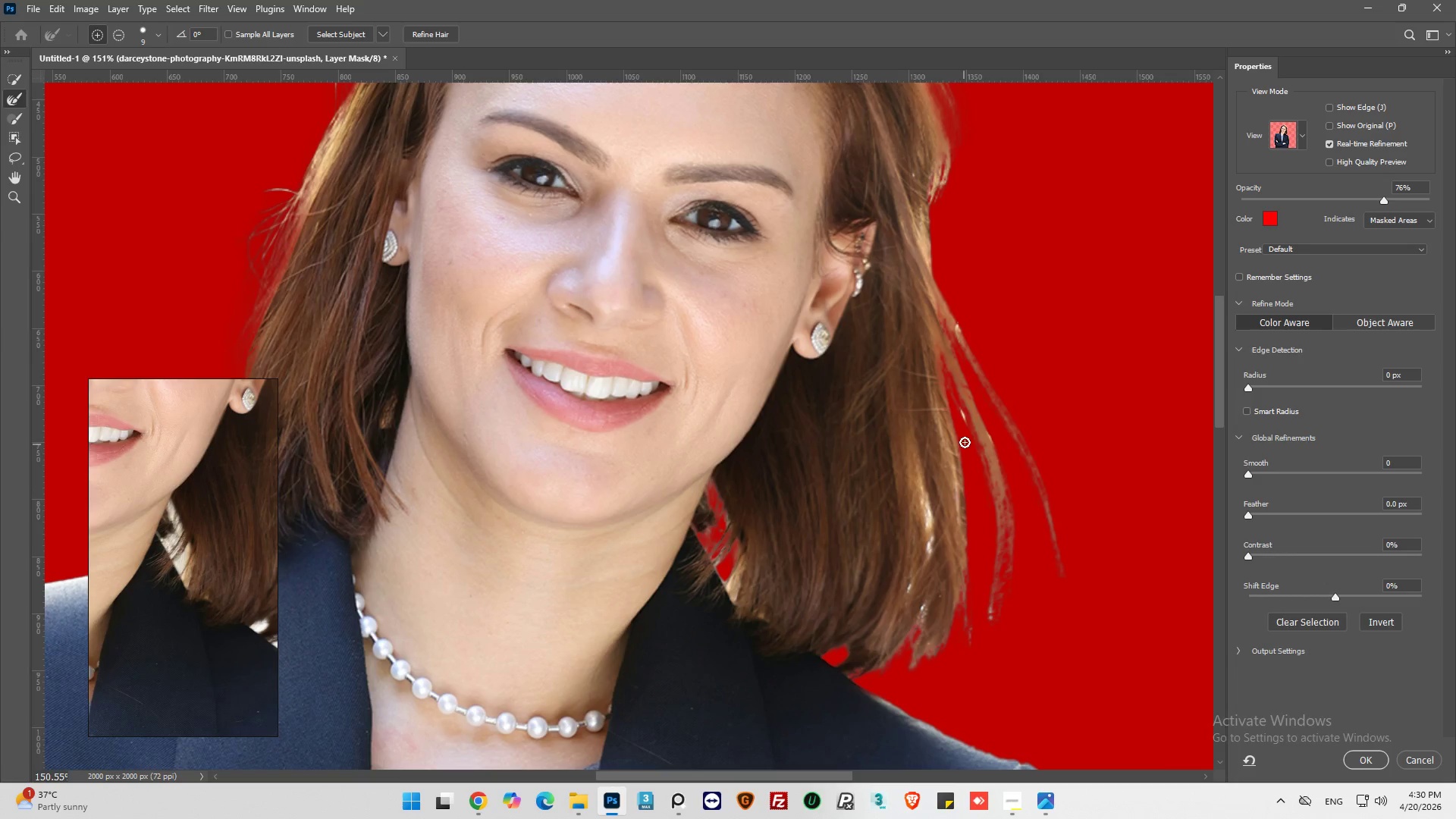 
left_click_drag(start_coordinate=[963, 423], to_coordinate=[963, 411])
 